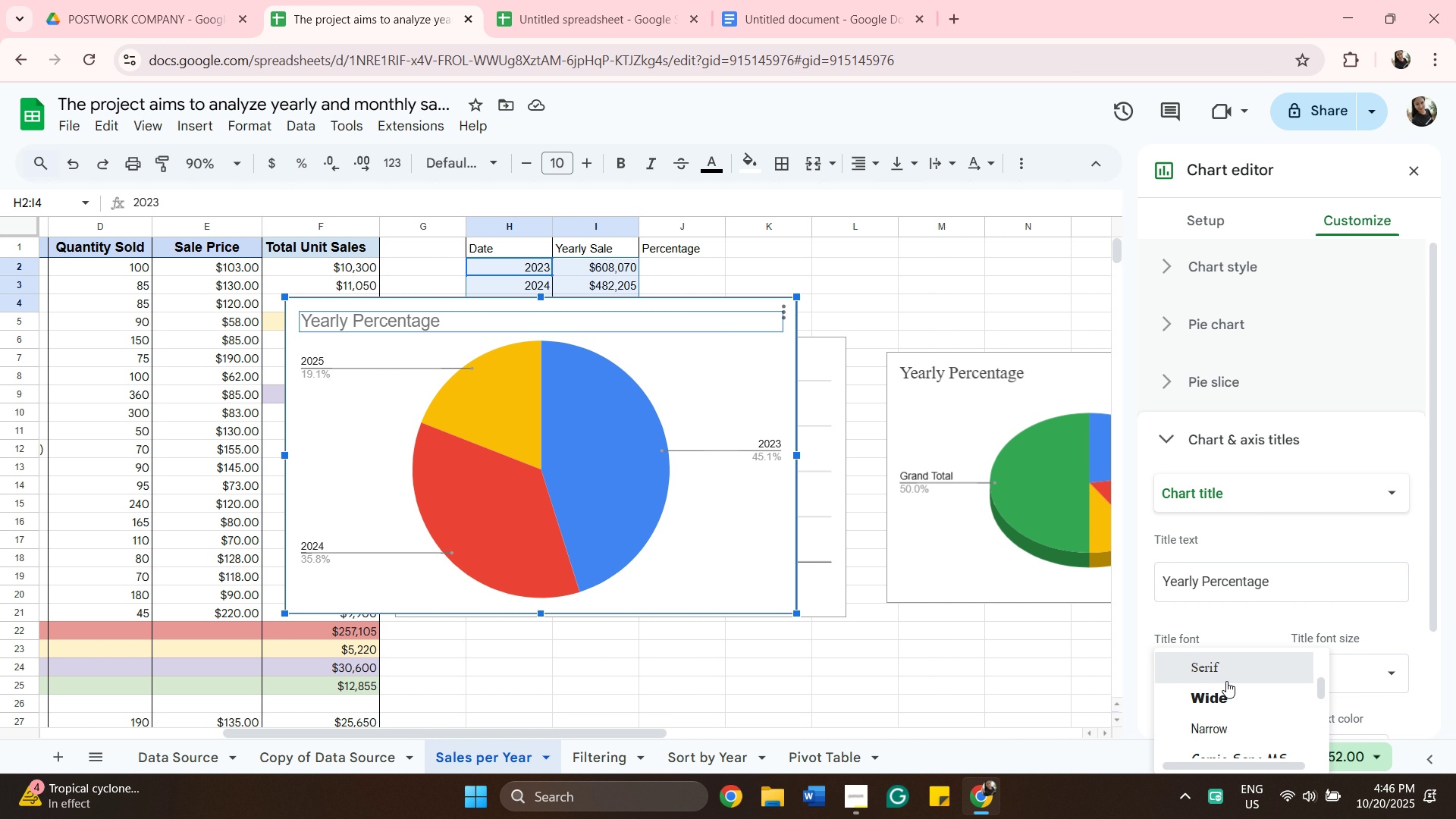 
left_click([1226, 681])
 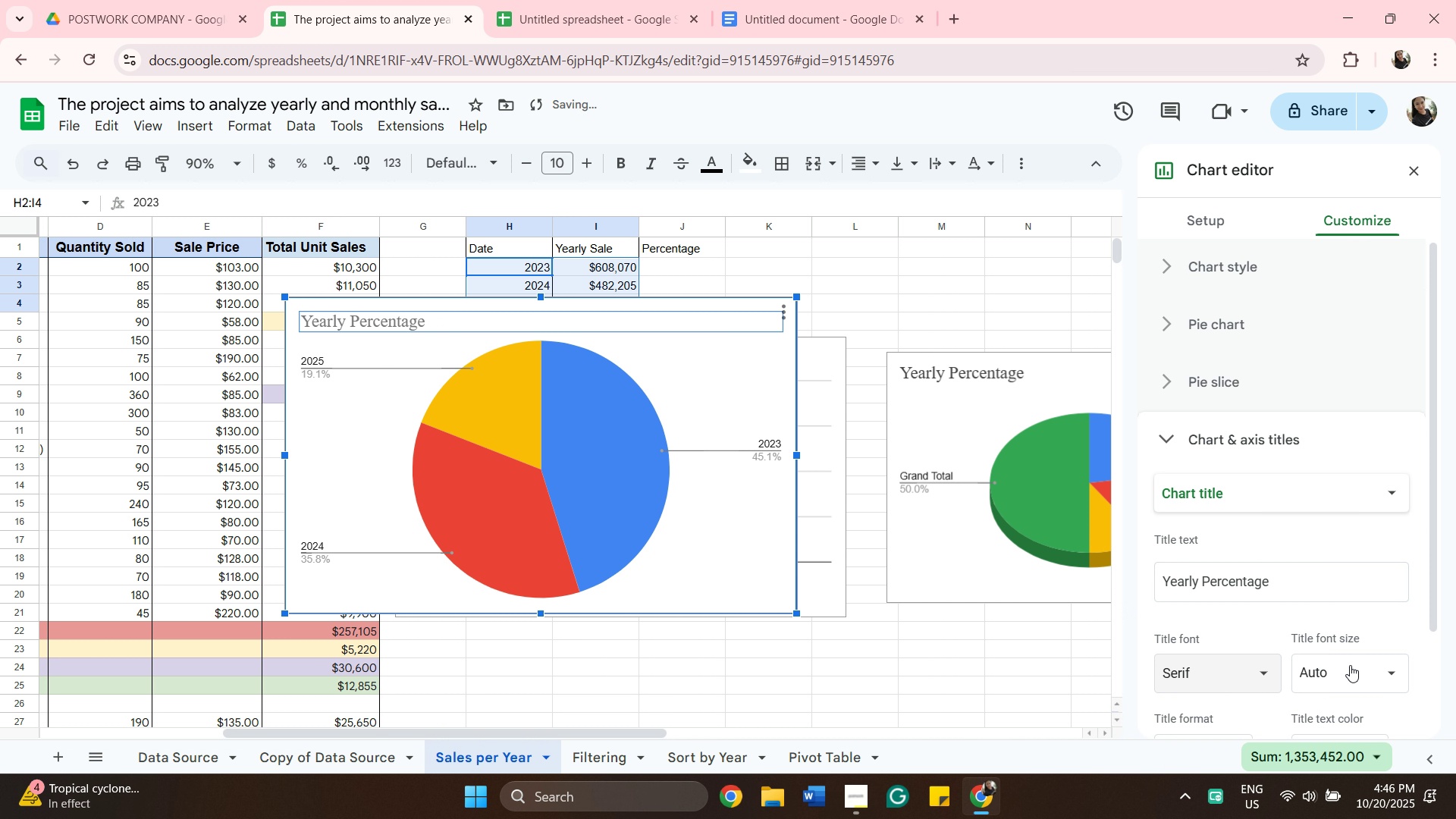 
scroll: coordinate [1399, 659], scroll_direction: down, amount: 3.0
 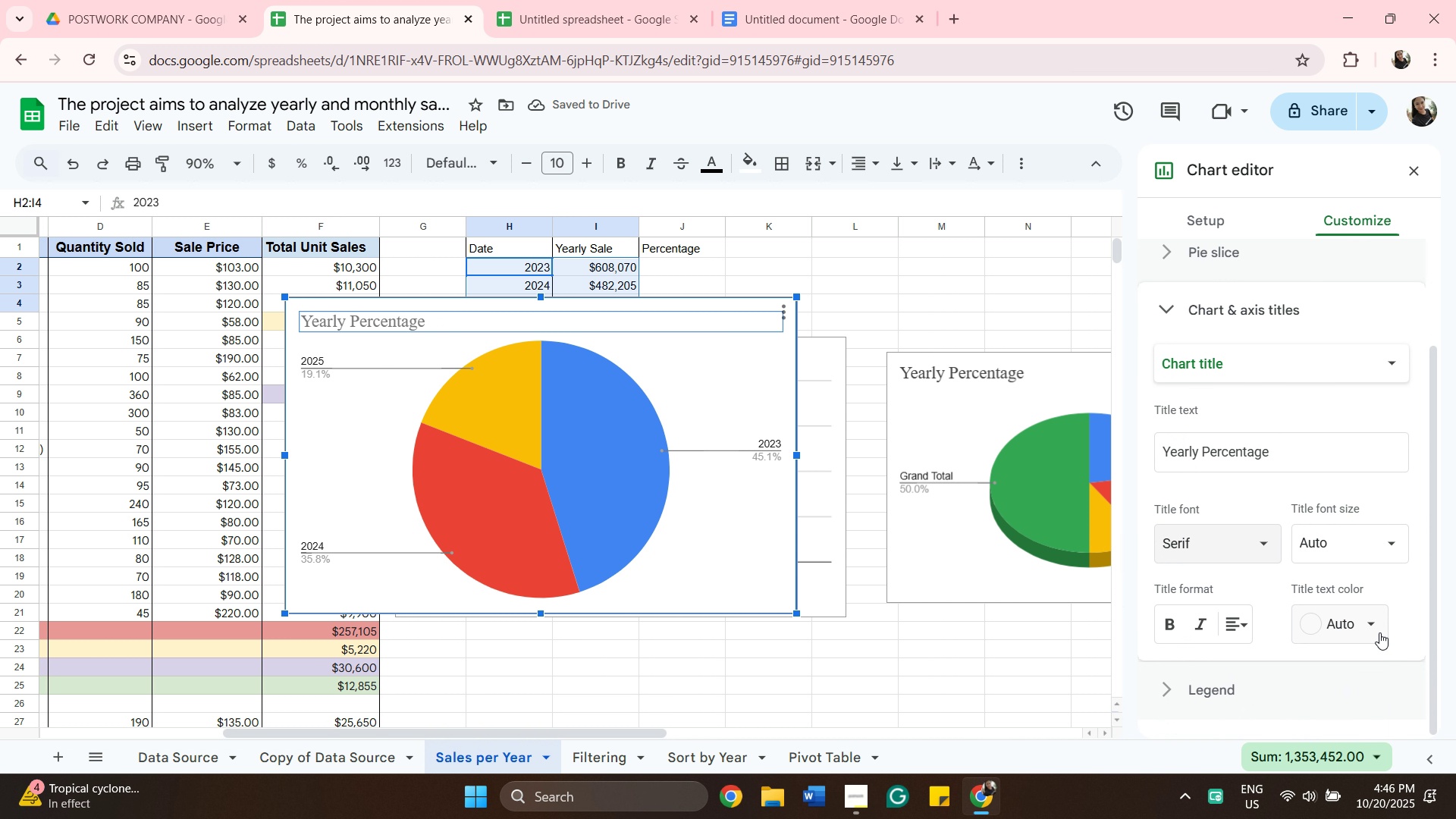 
left_click([1379, 632])
 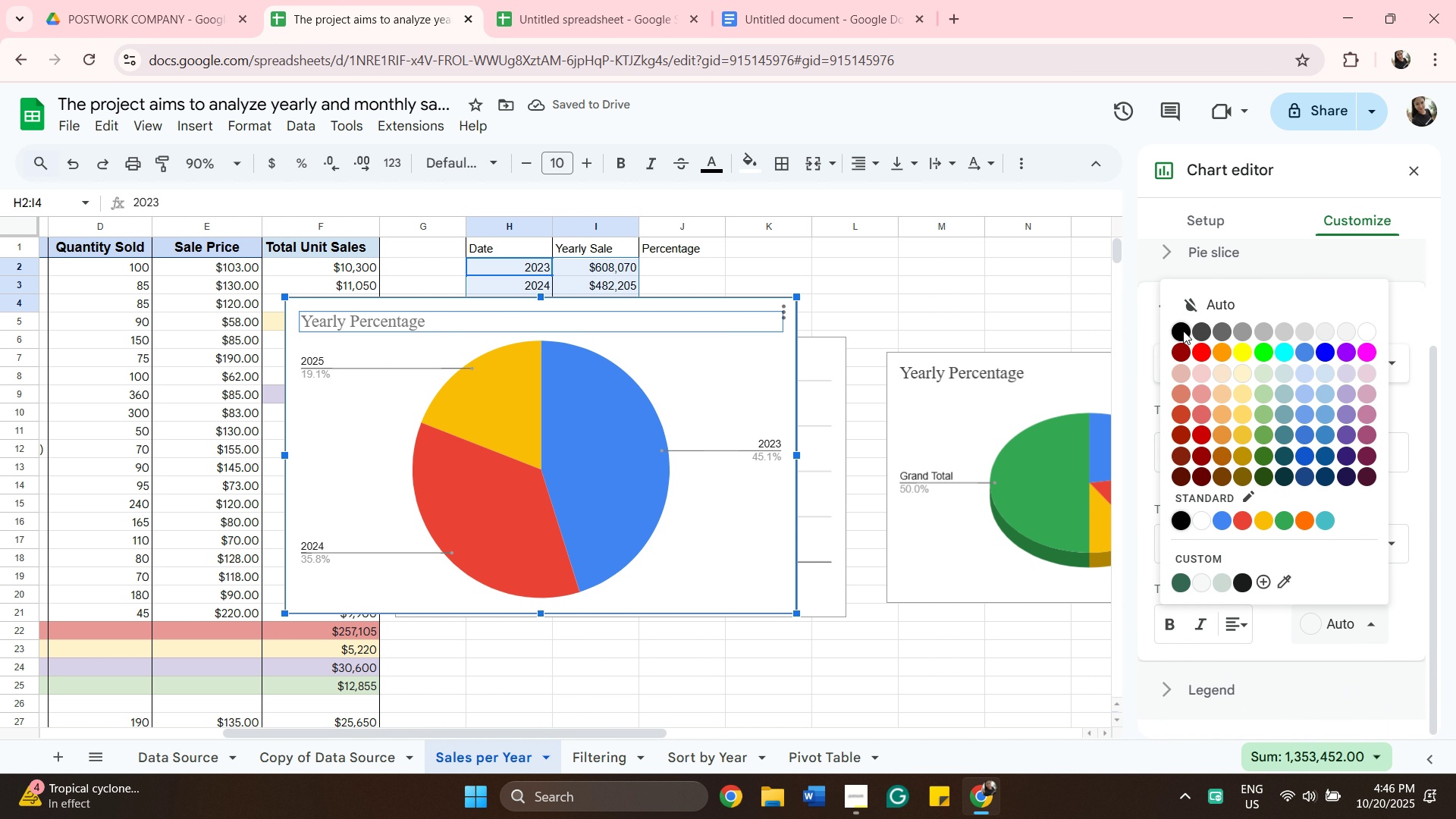 
left_click([1180, 333])
 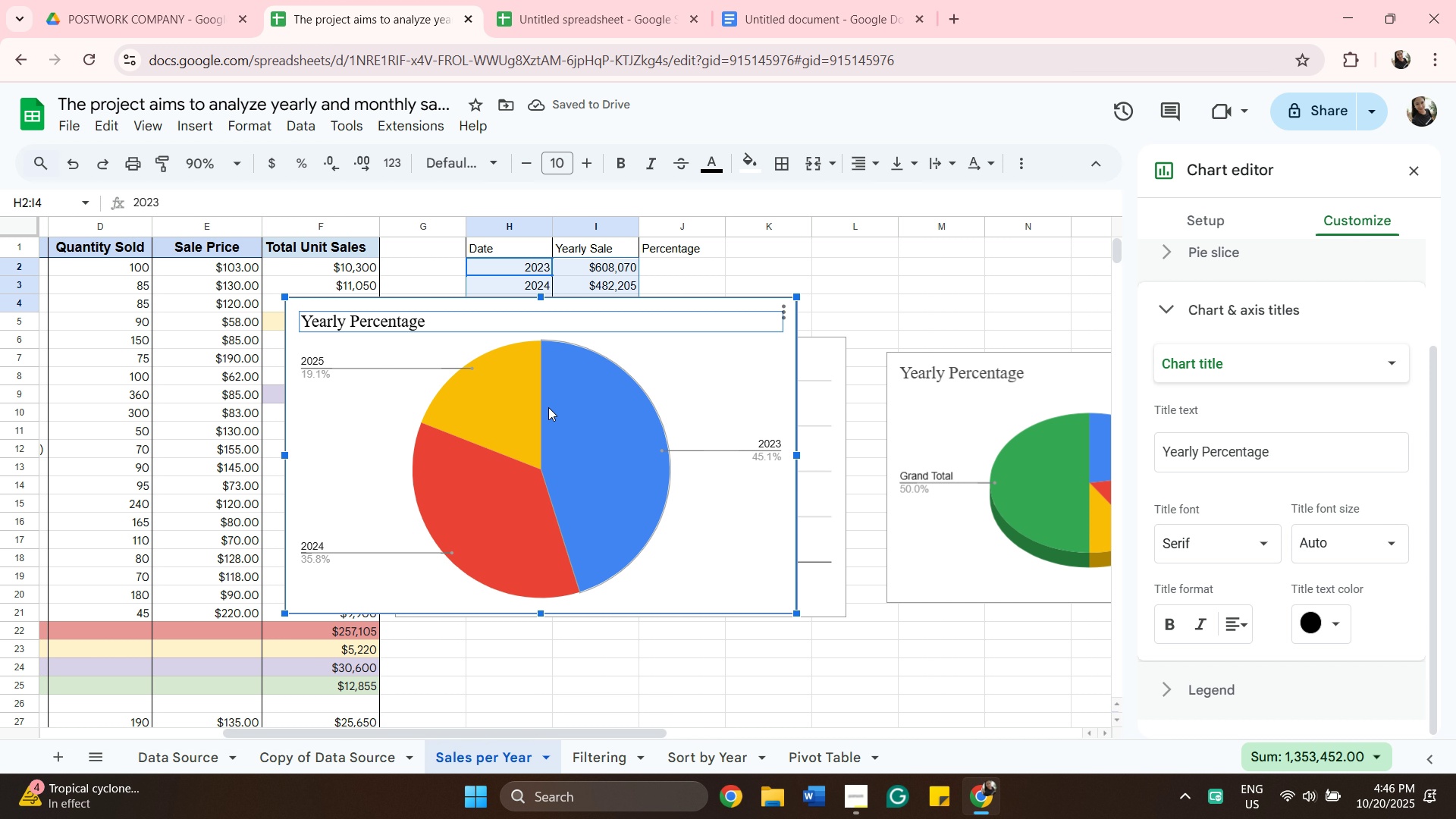 
left_click([548, 407])
 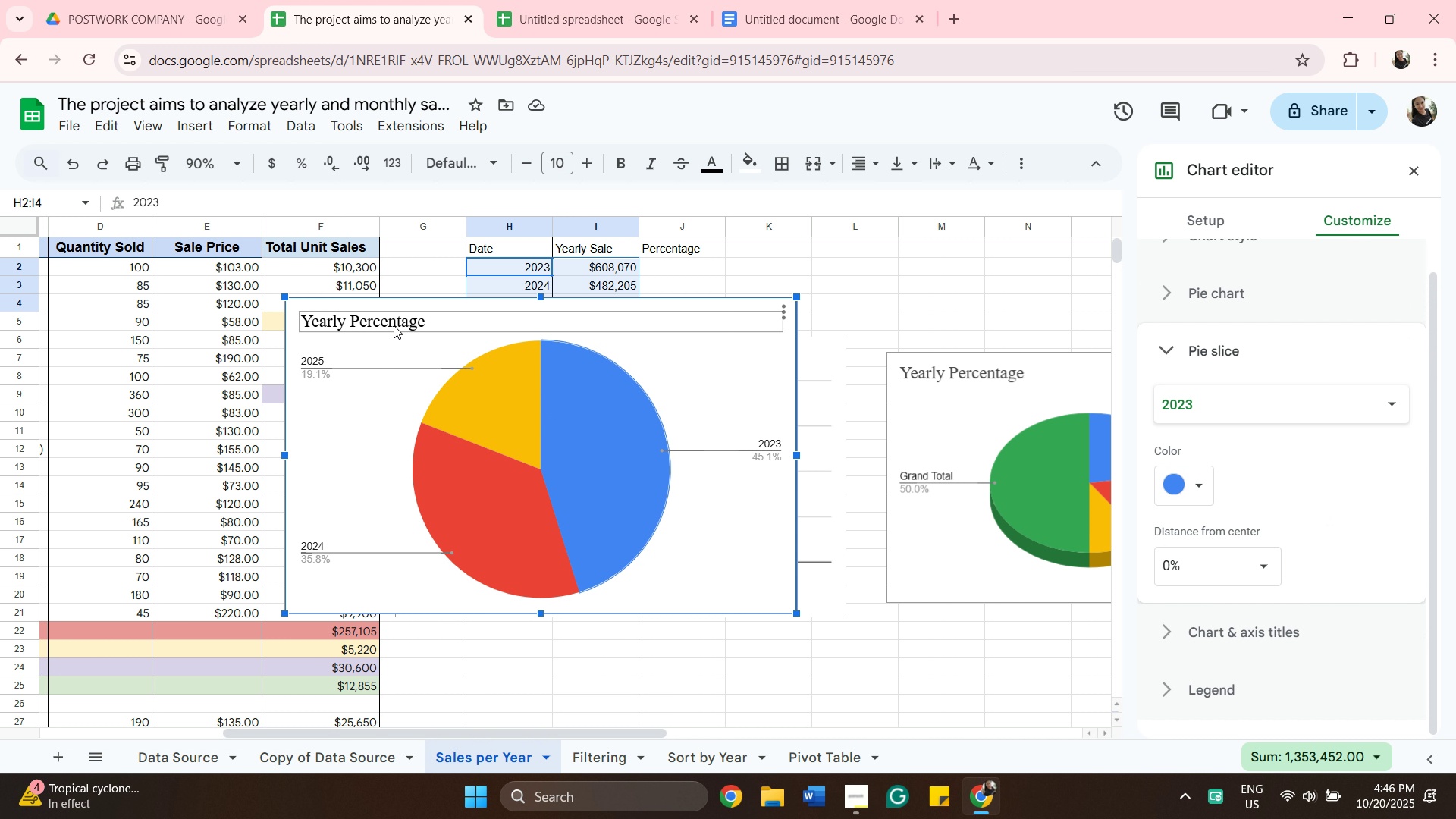 
wait(5.39)
 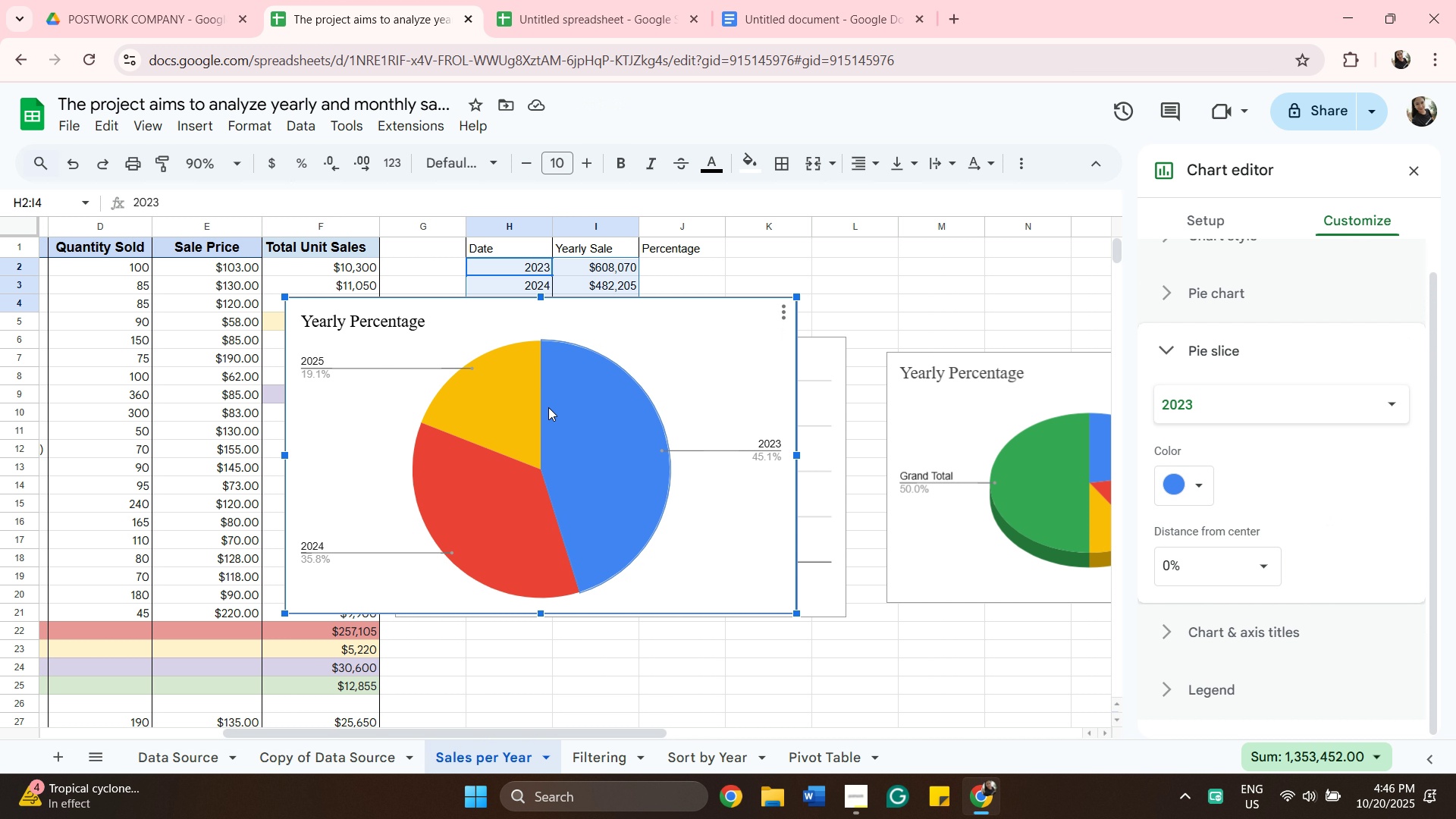 
left_click([380, 398])
 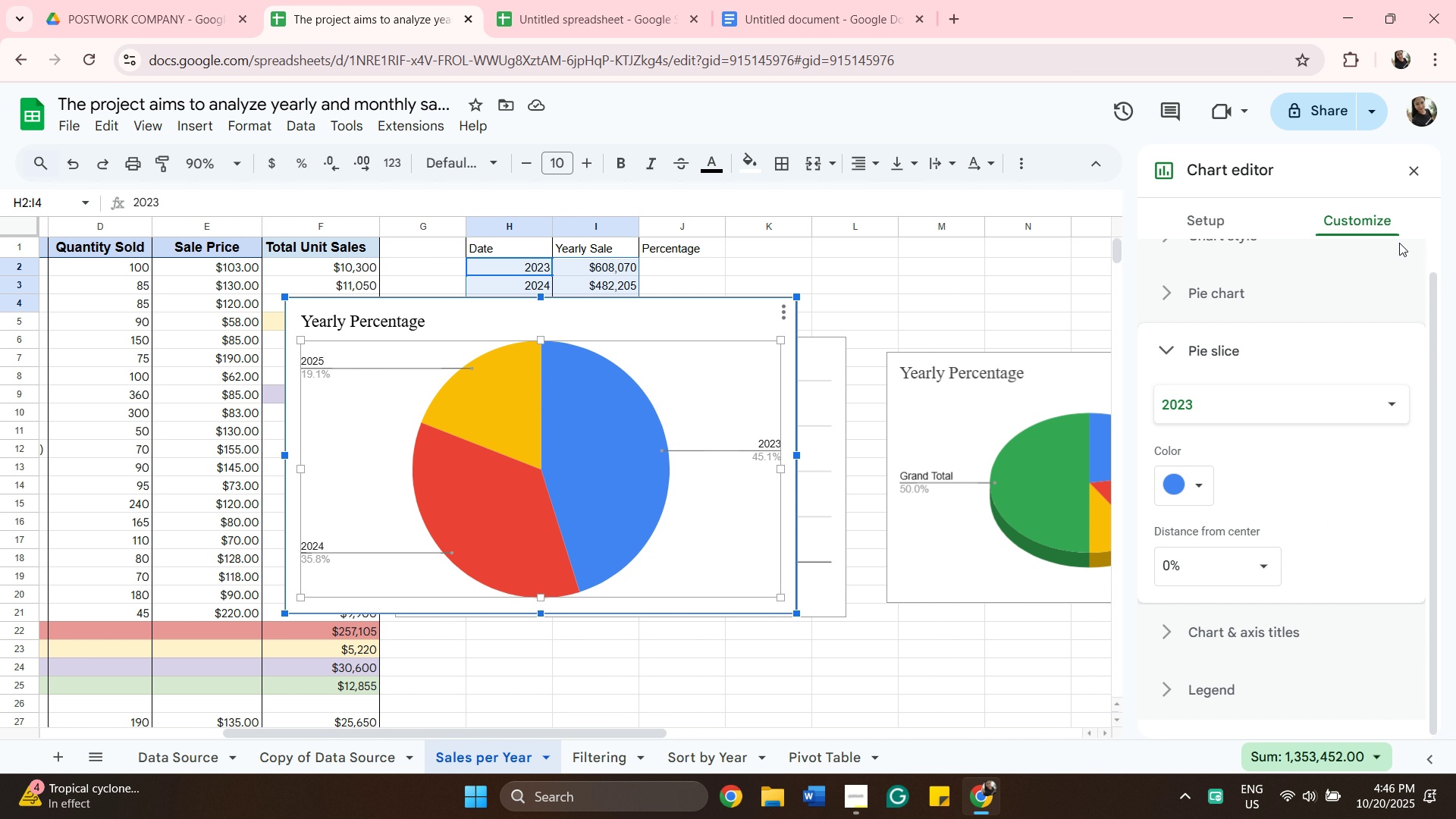 
scroll: coordinate [1238, 416], scroll_direction: up, amount: 6.0
 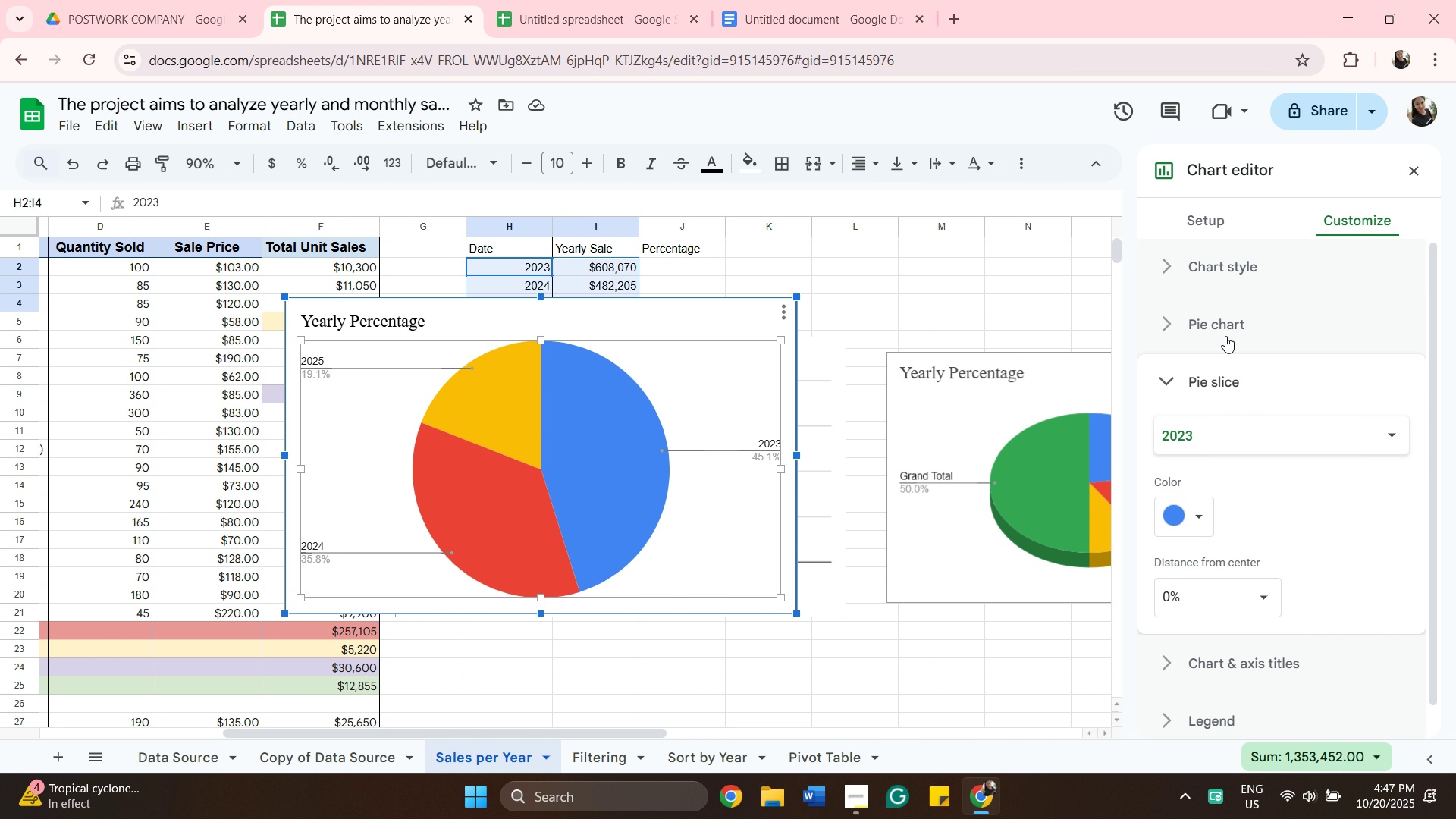 
left_click([1225, 334])
 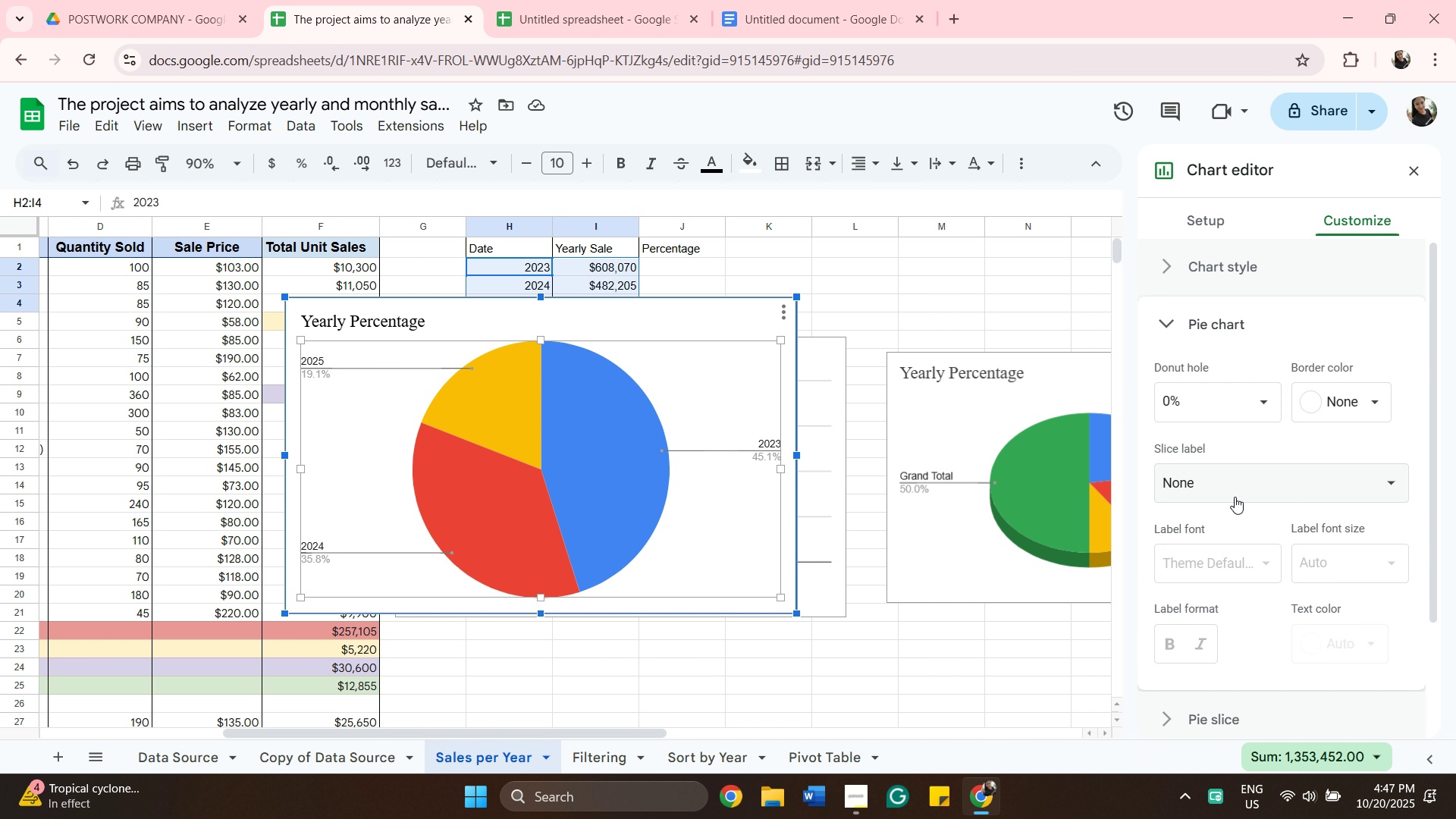 
scroll: coordinate [1235, 523], scroll_direction: down, amount: 4.0
 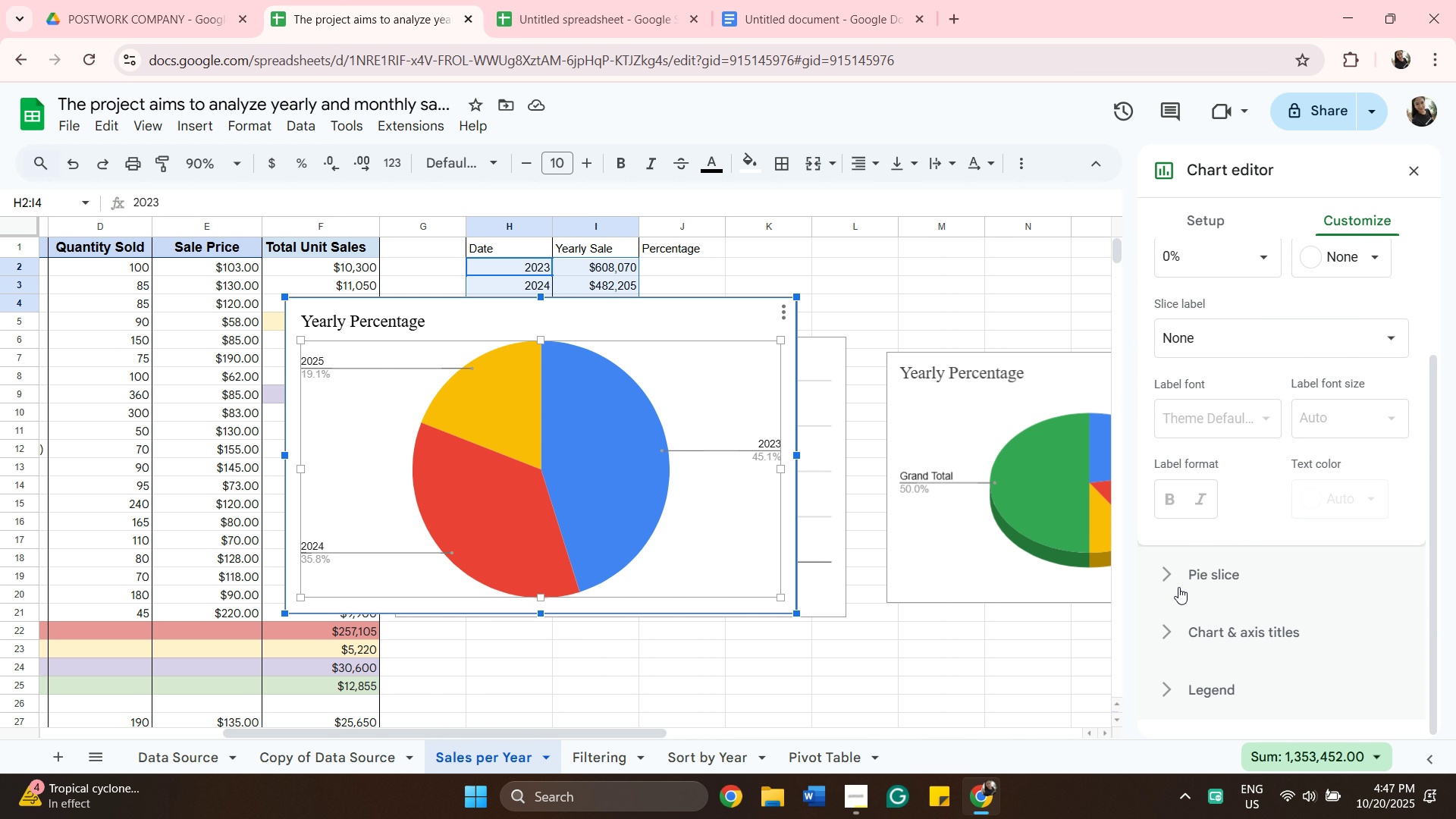 
left_click([1178, 583])
 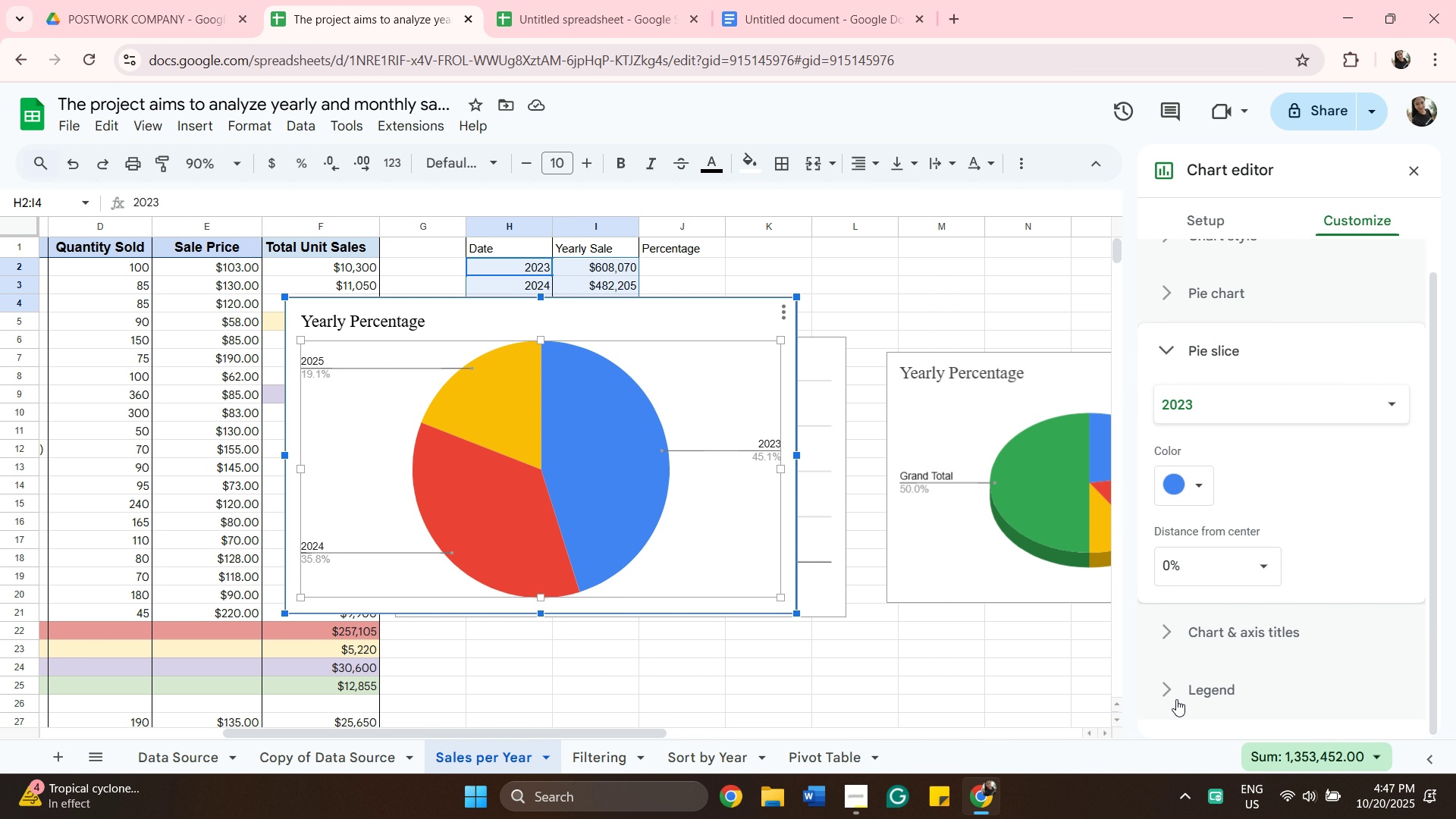 
left_click([1176, 699])
 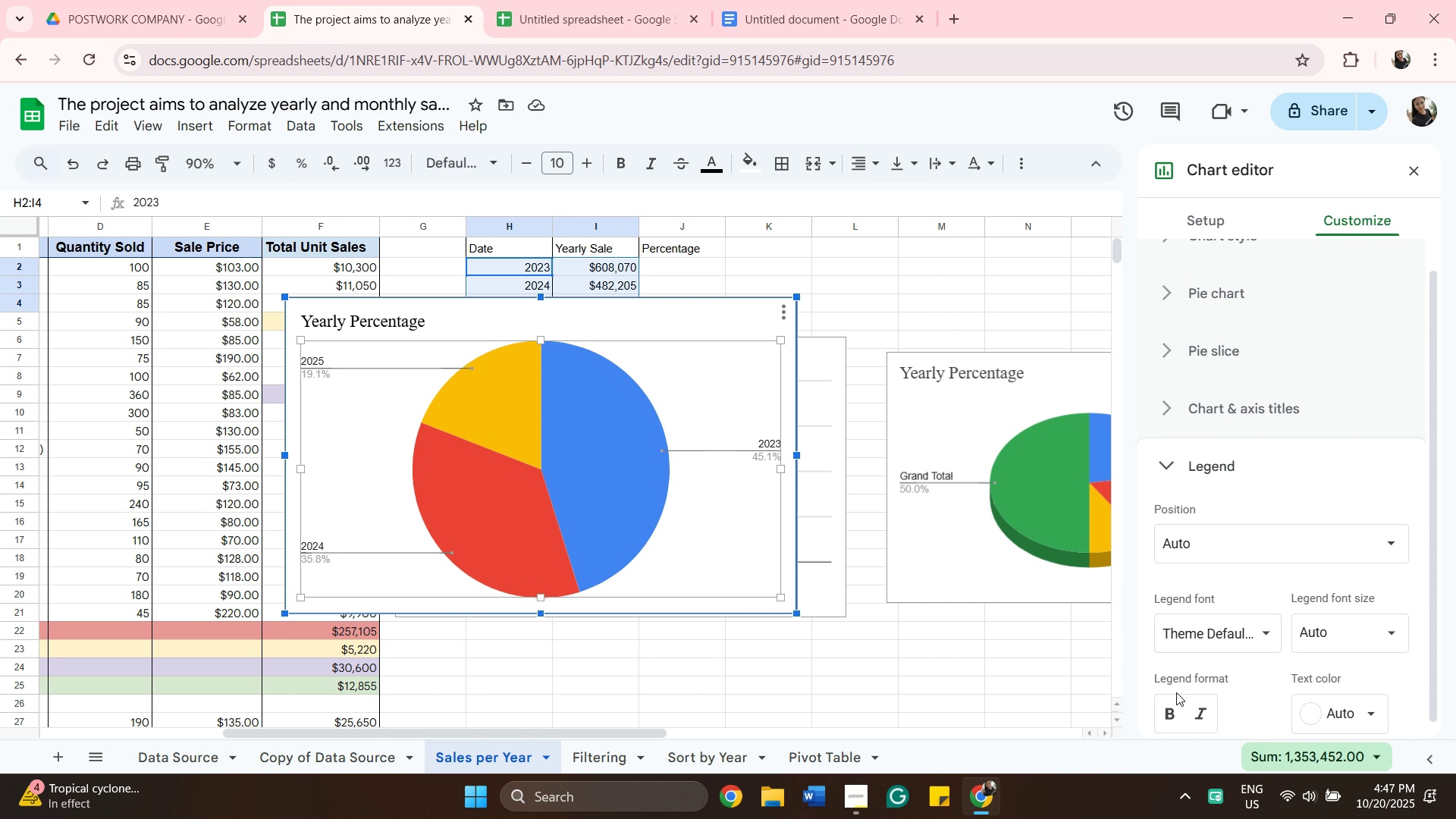 
scroll: coordinate [1406, 618], scroll_direction: down, amount: 8.0
 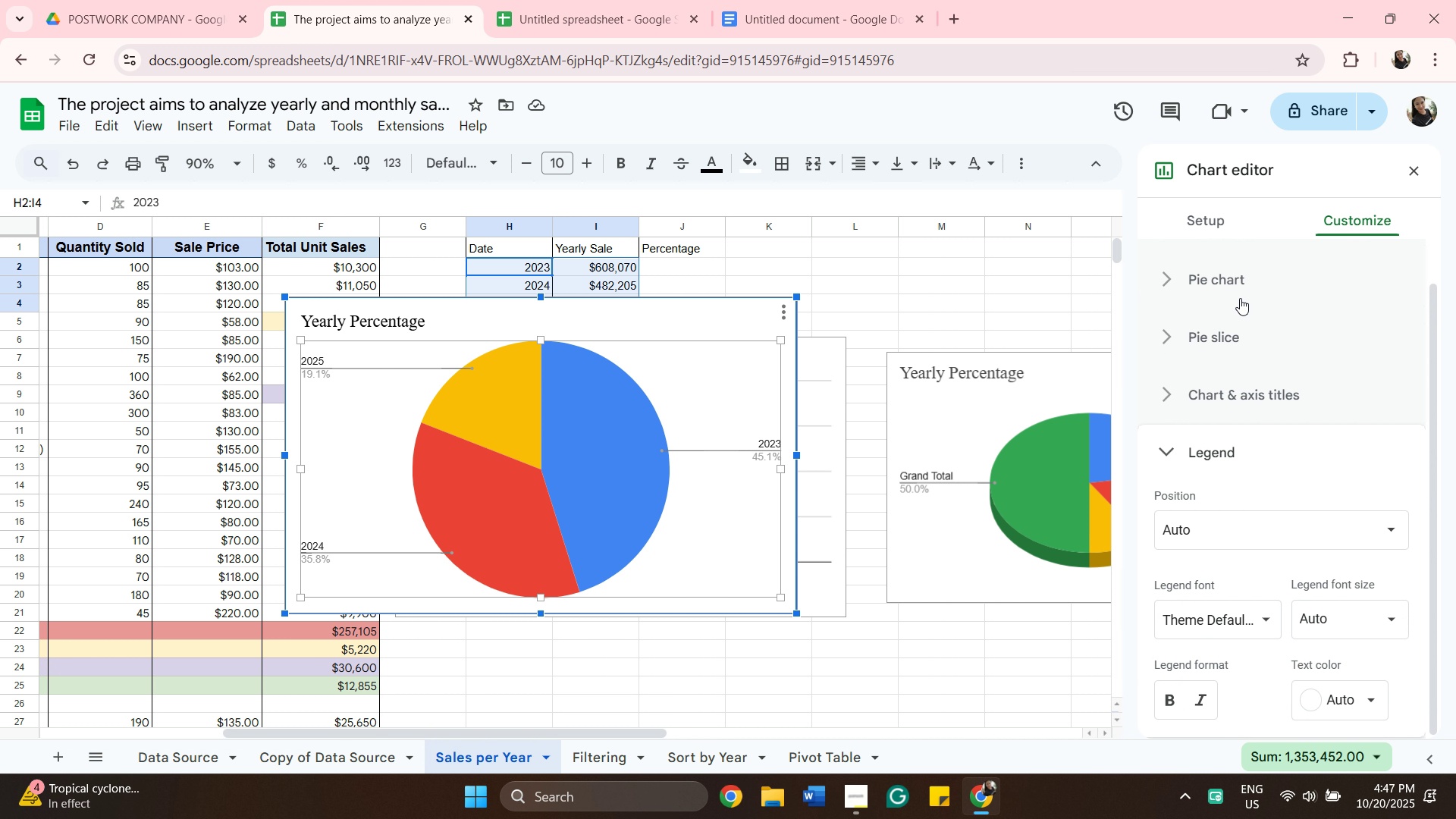 
scroll: coordinate [1288, 382], scroll_direction: up, amount: 13.0
 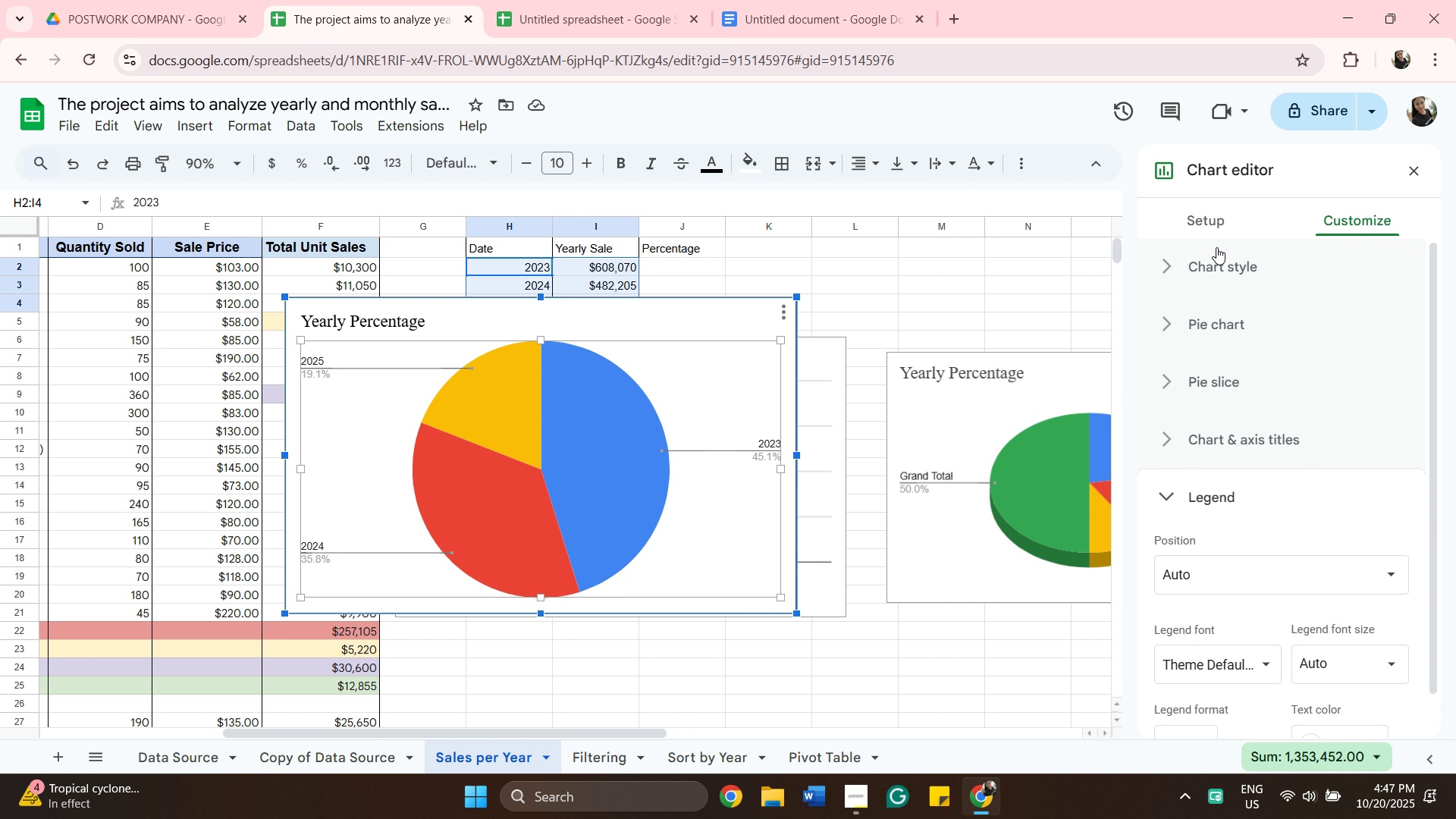 
left_click([1216, 247])
 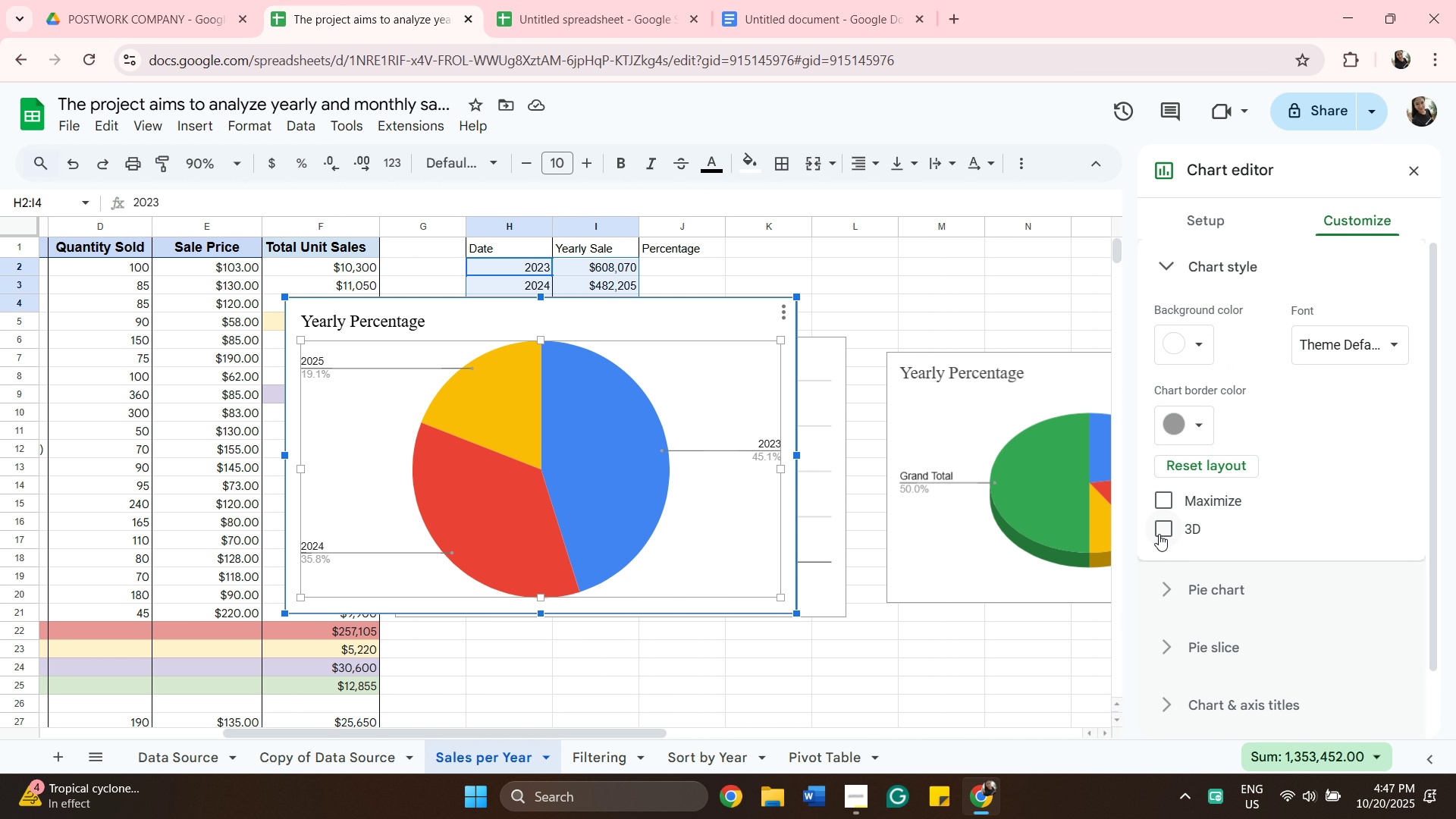 
left_click([1159, 534])
 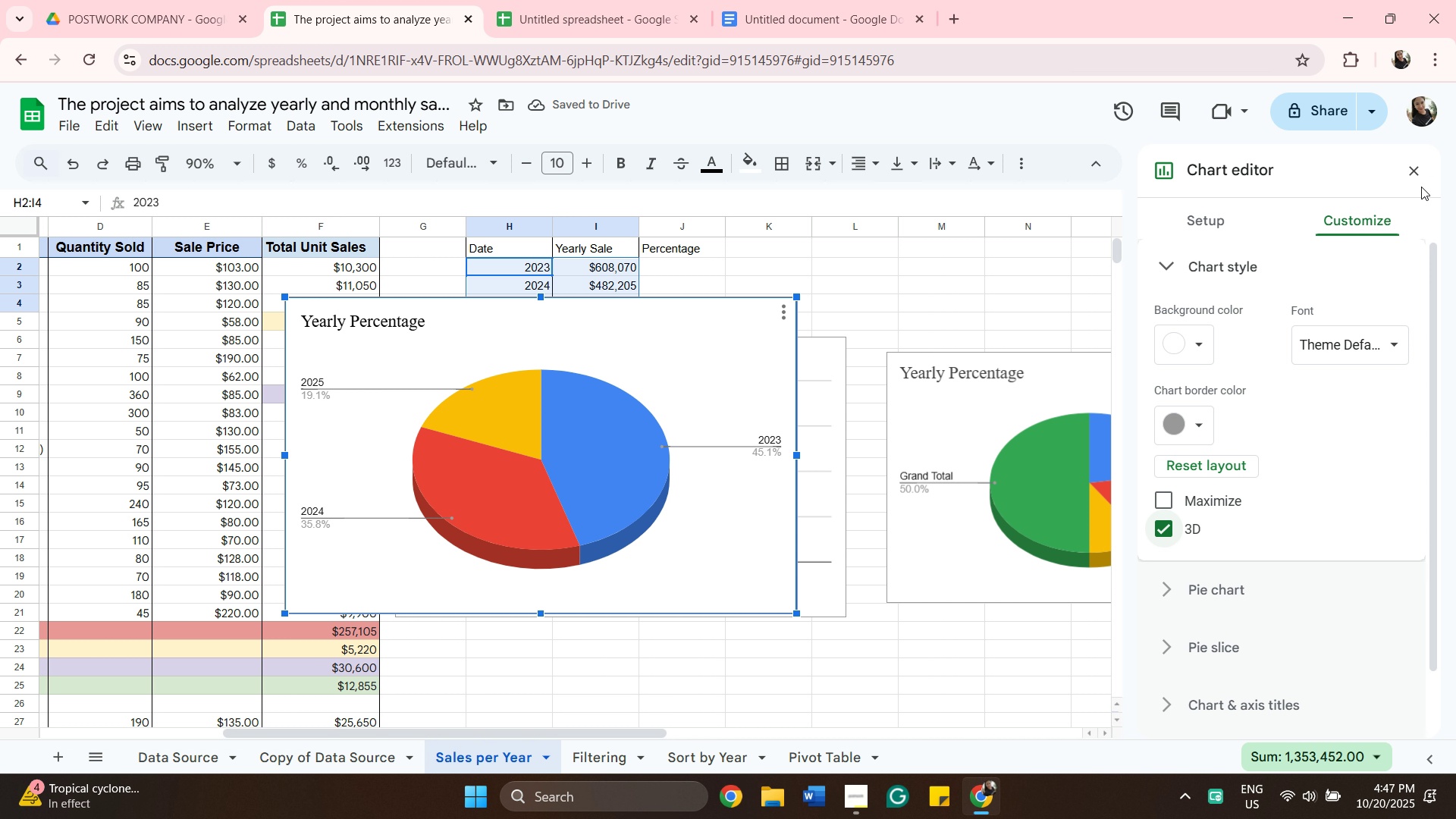 
left_click([1415, 175])
 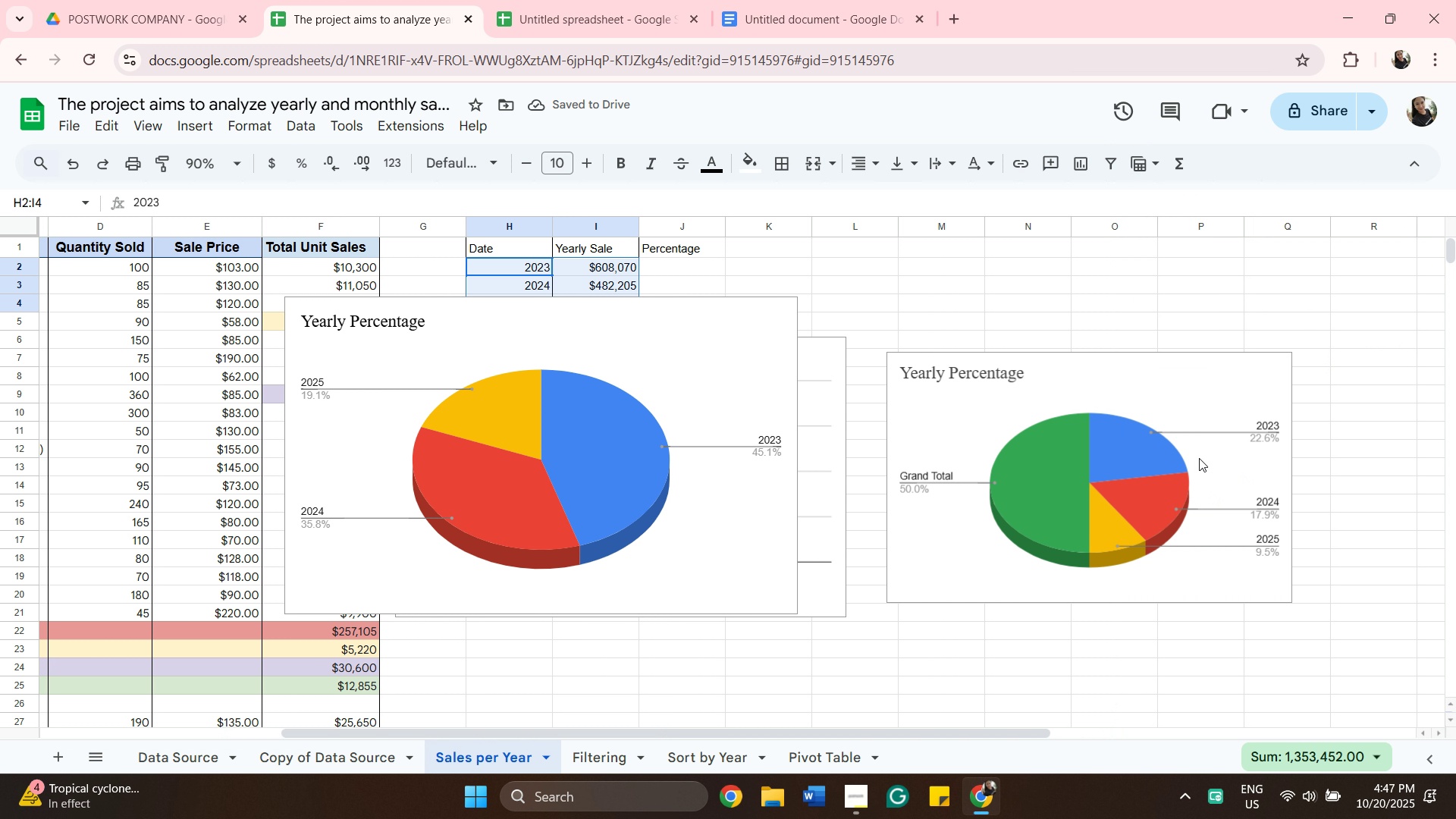 
left_click([1194, 446])
 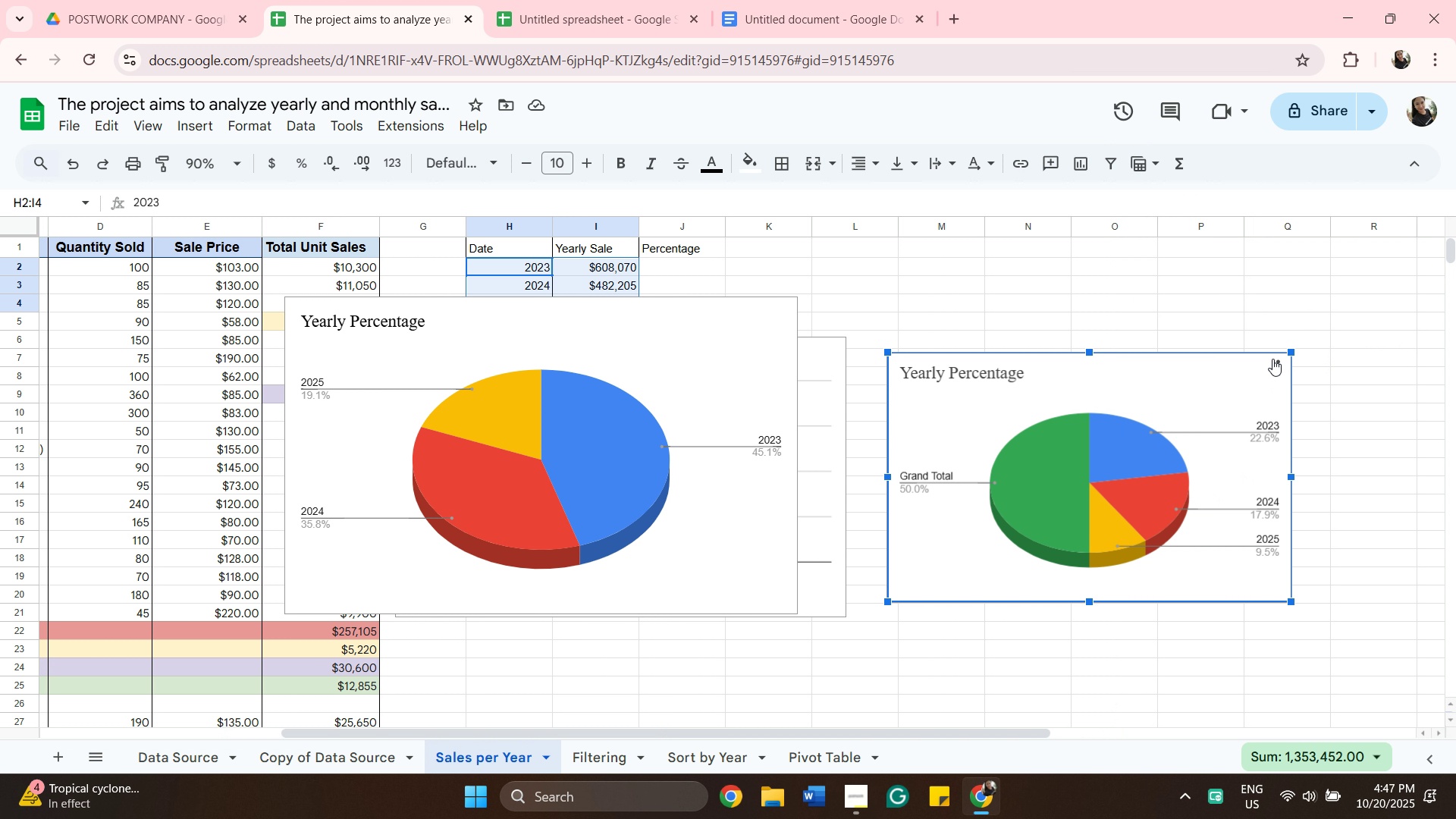 
left_click([1272, 359])
 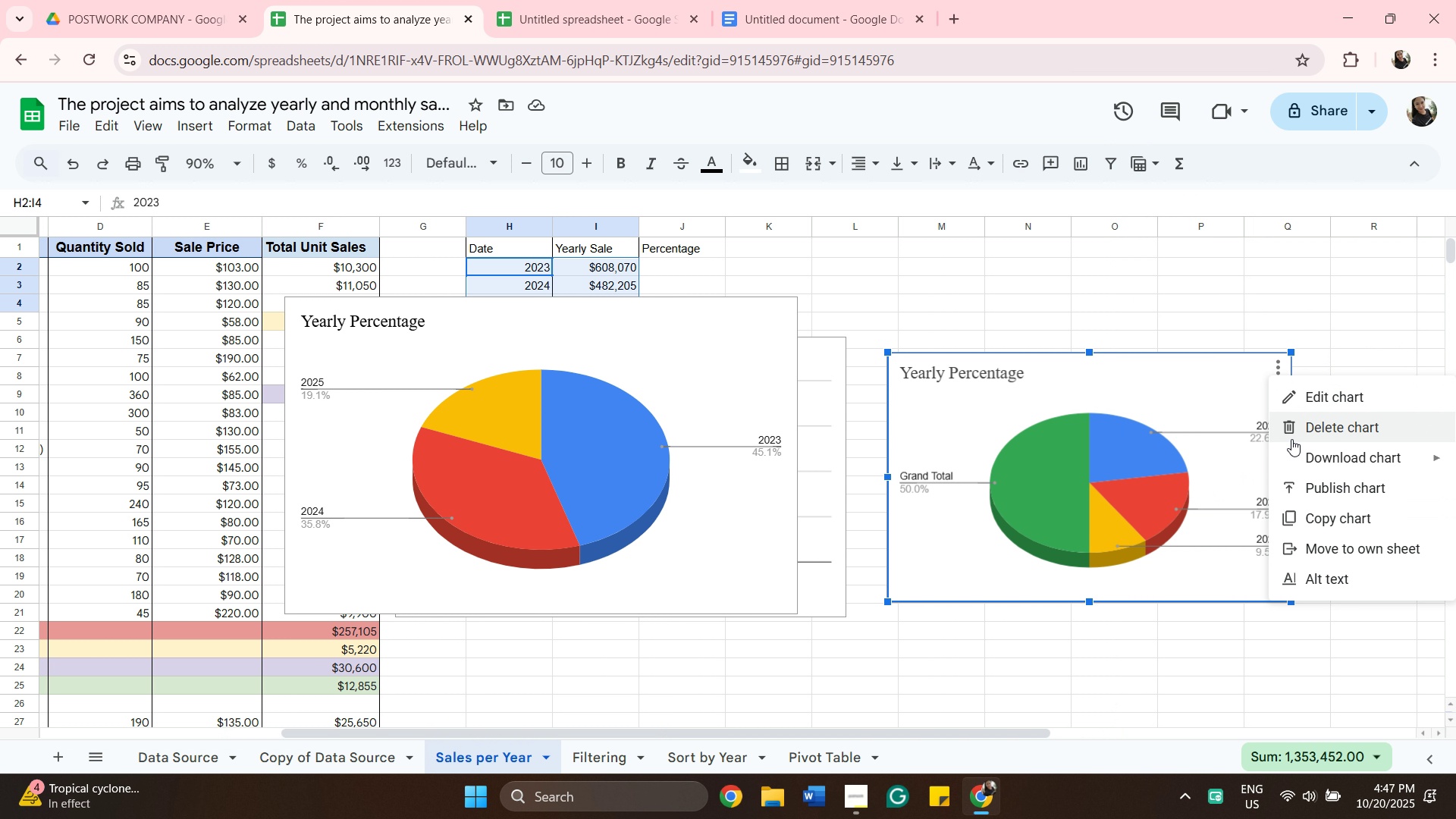 
left_click([1291, 439])
 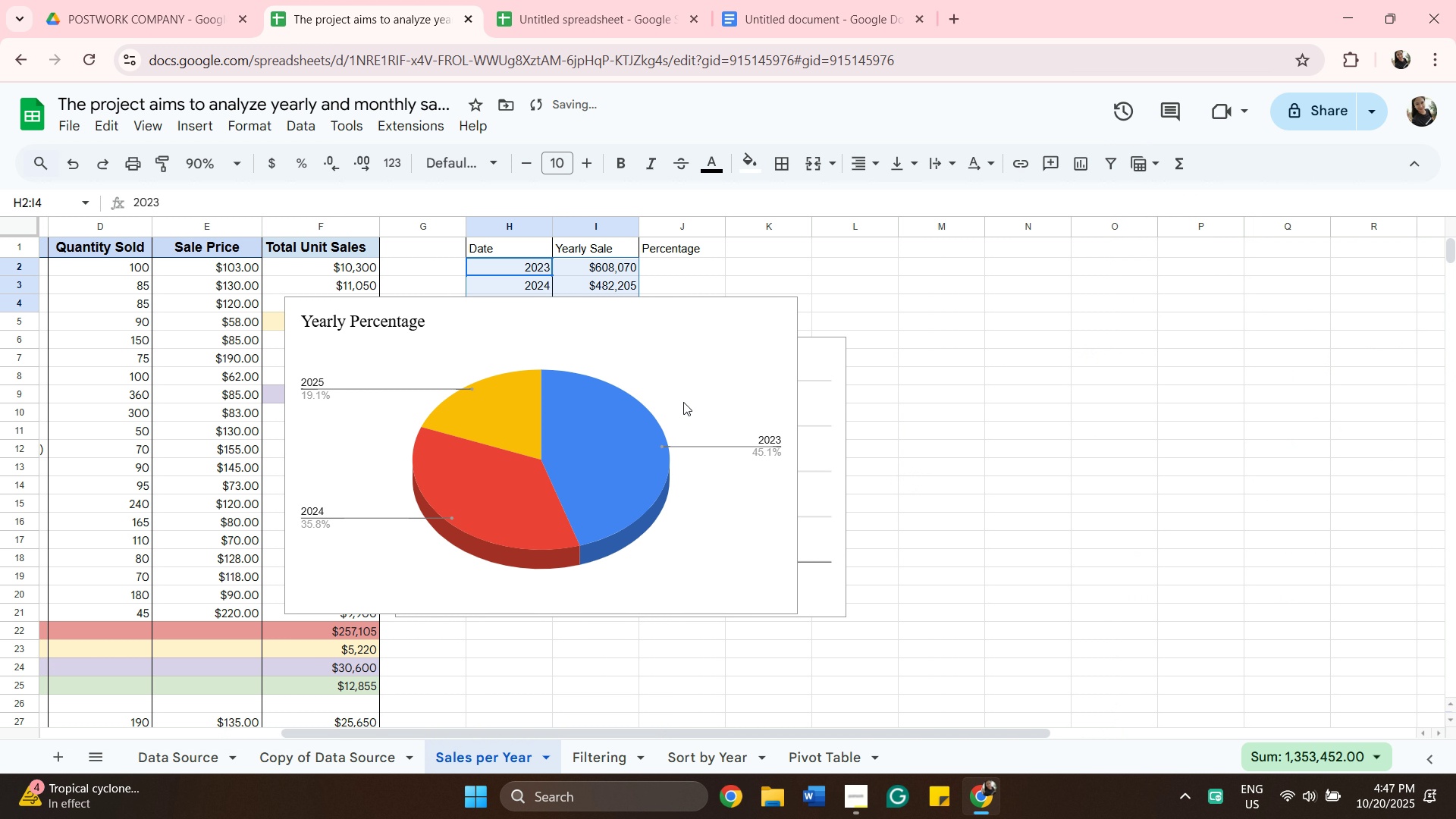 
left_click_drag(start_coordinate=[683, 402], to_coordinate=[689, 402])
 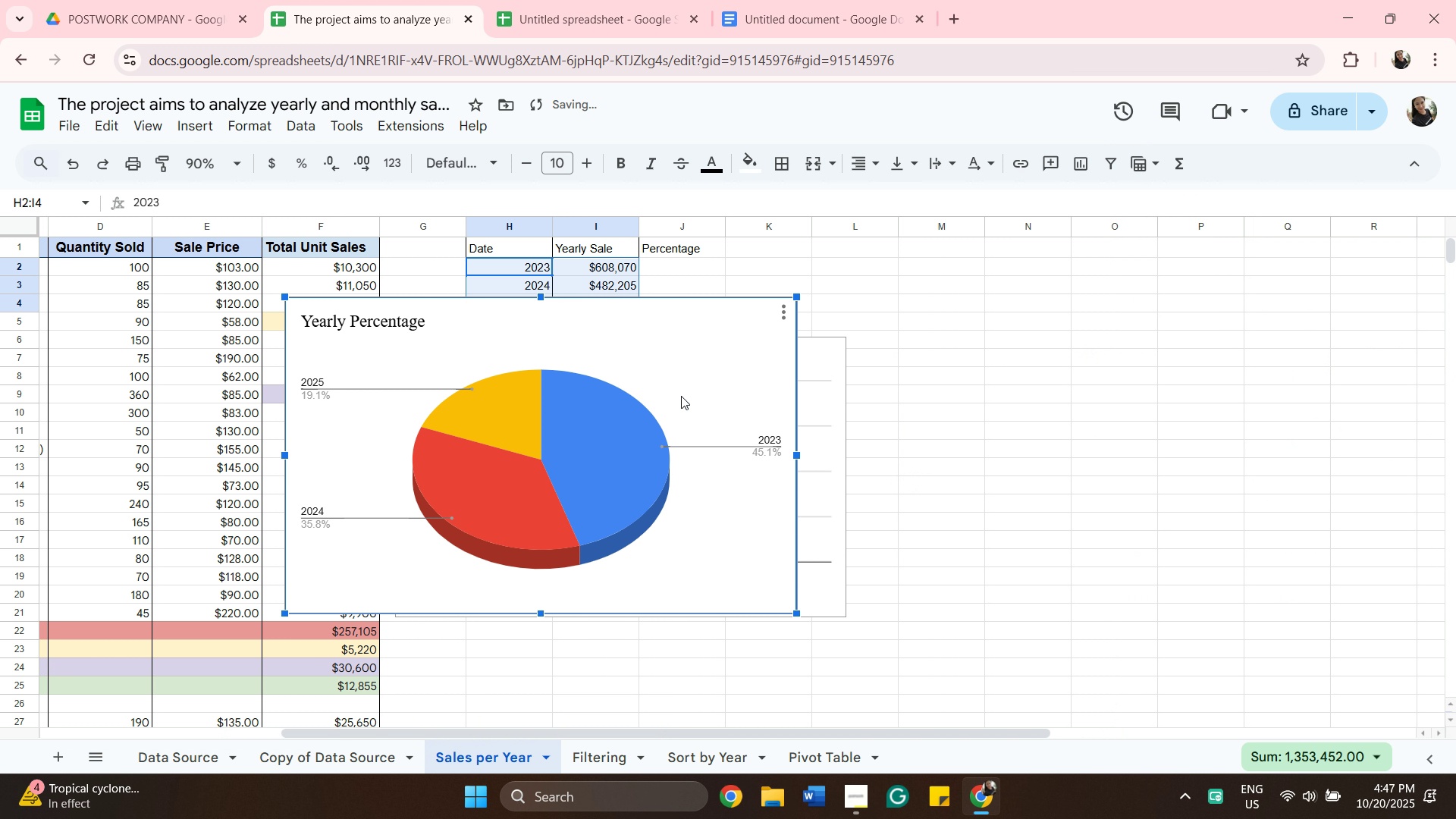 
left_click_drag(start_coordinate=[681, 396], to_coordinate=[1279, 450])
 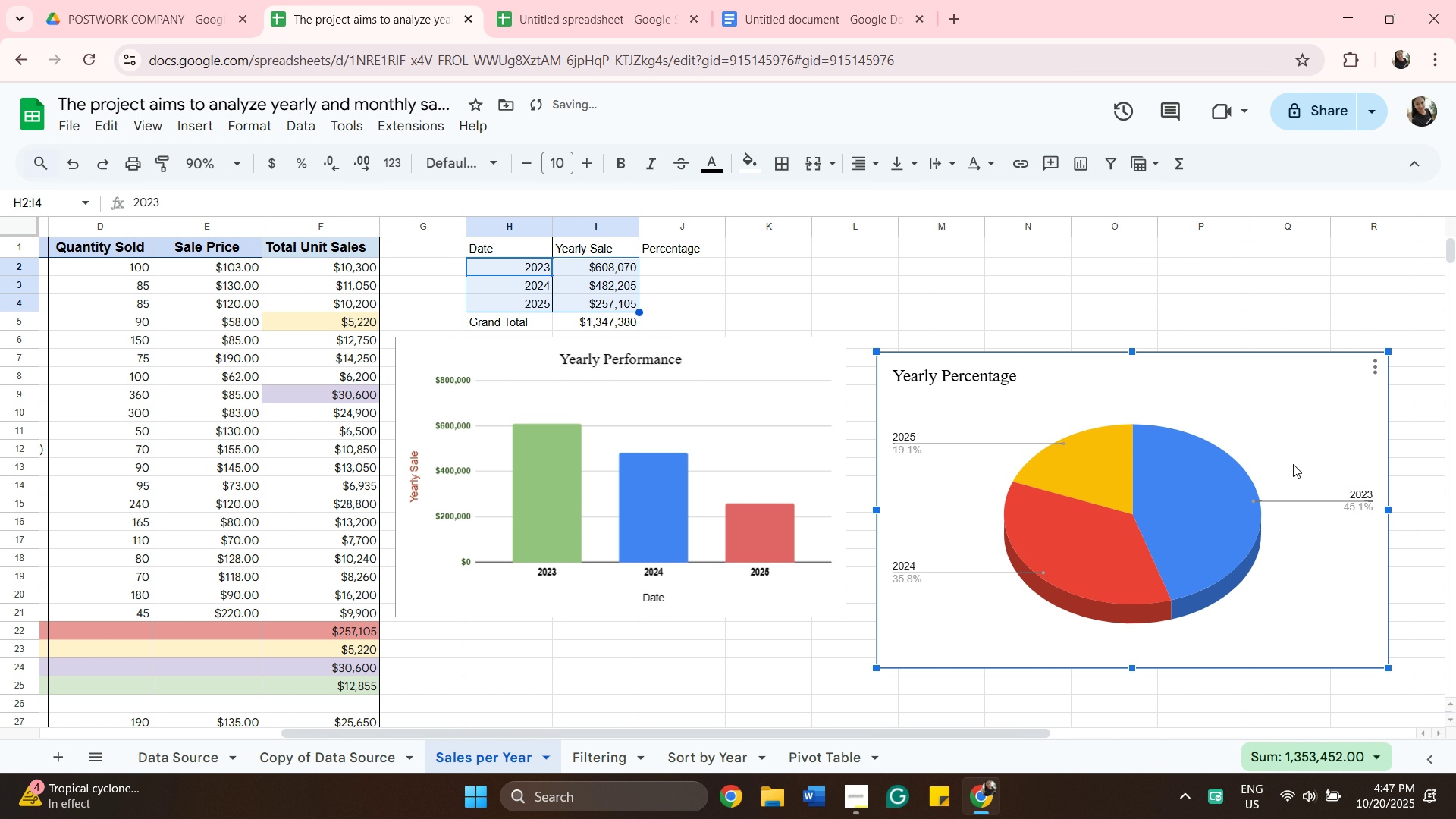 
scroll: coordinate [1293, 464], scroll_direction: up, amount: 1.0
 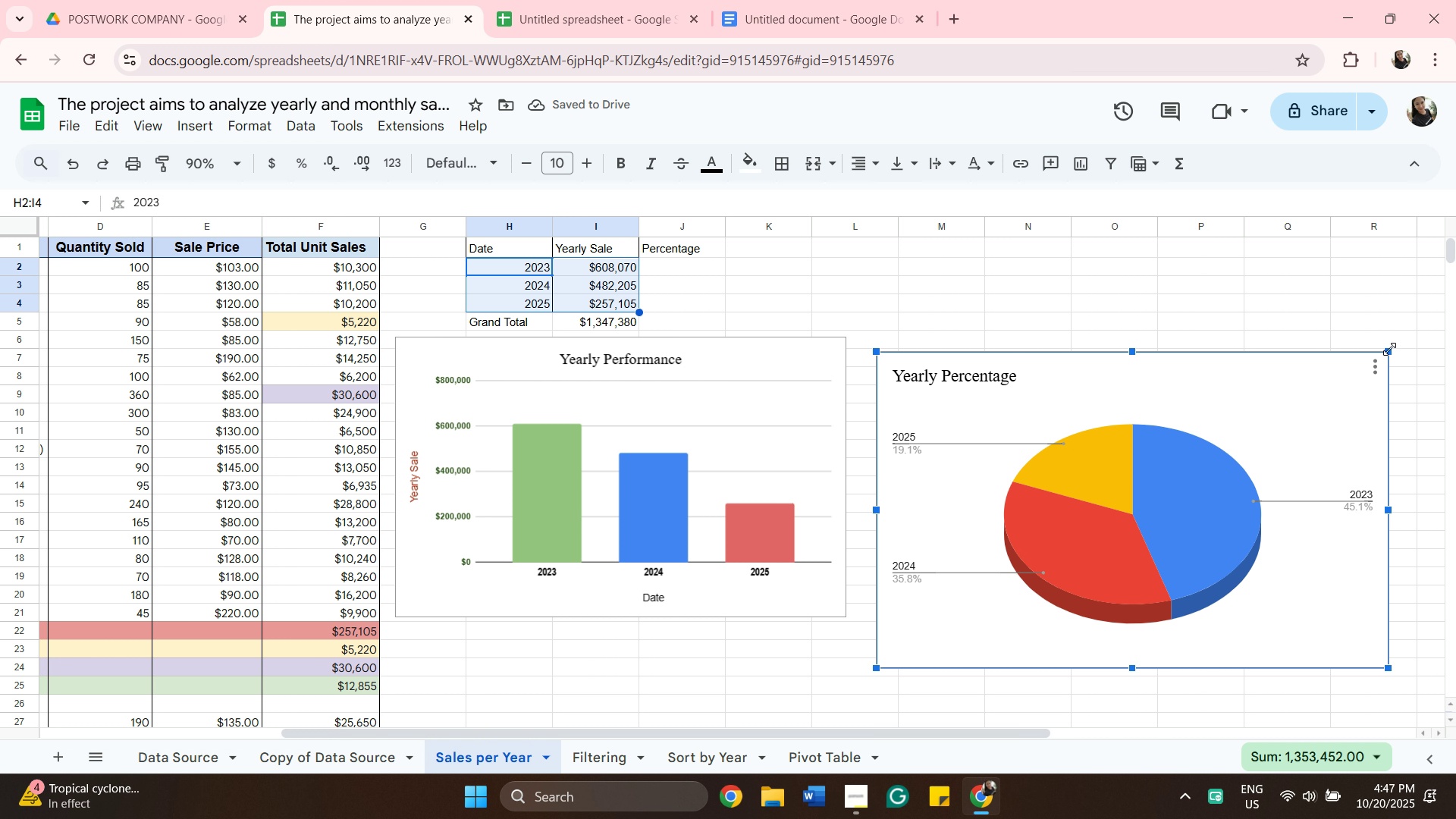 
left_click_drag(start_coordinate=[1389, 349], to_coordinate=[1284, 376])
 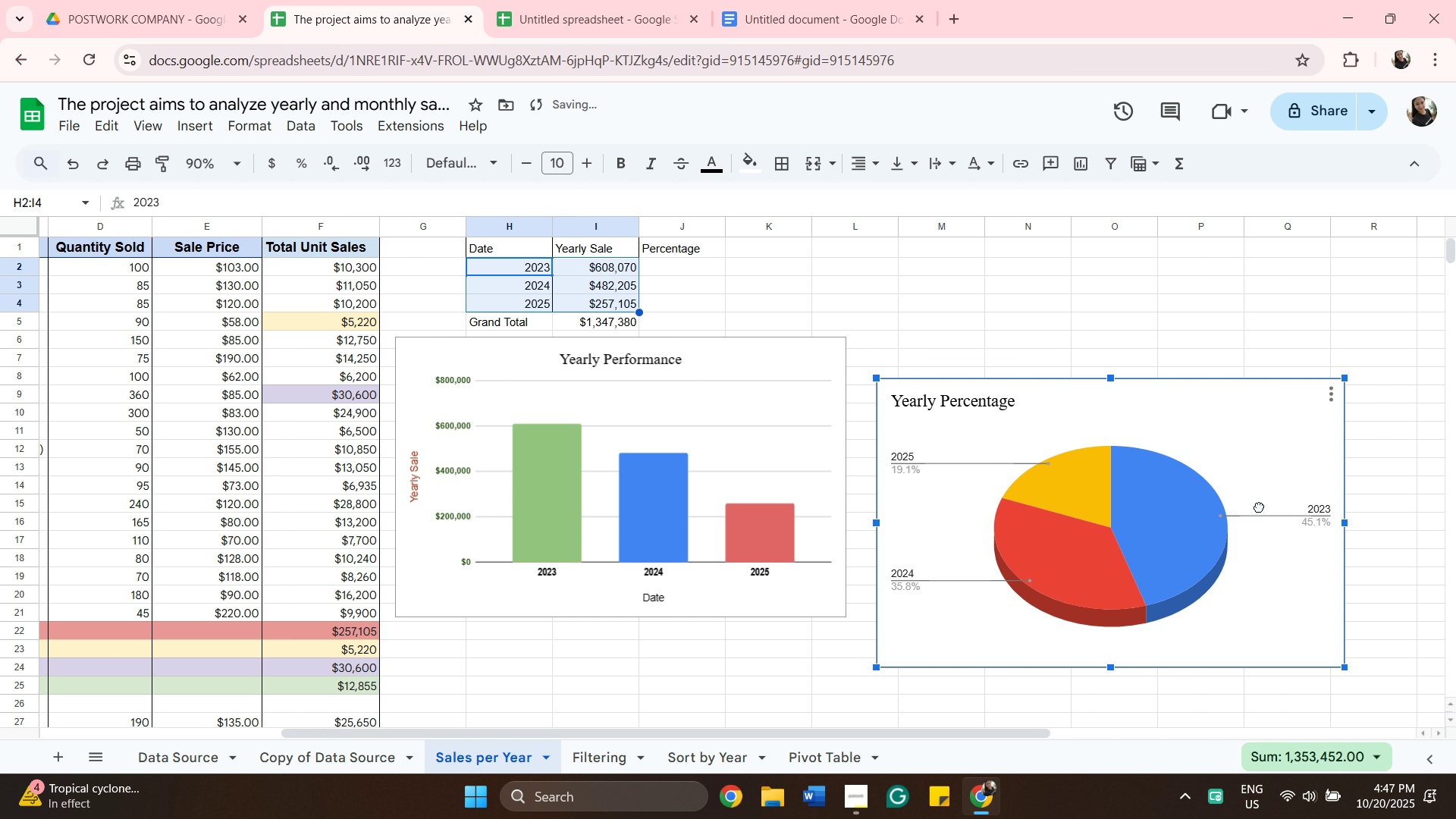 
left_click_drag(start_coordinate=[1263, 507], to_coordinate=[1254, 460])
 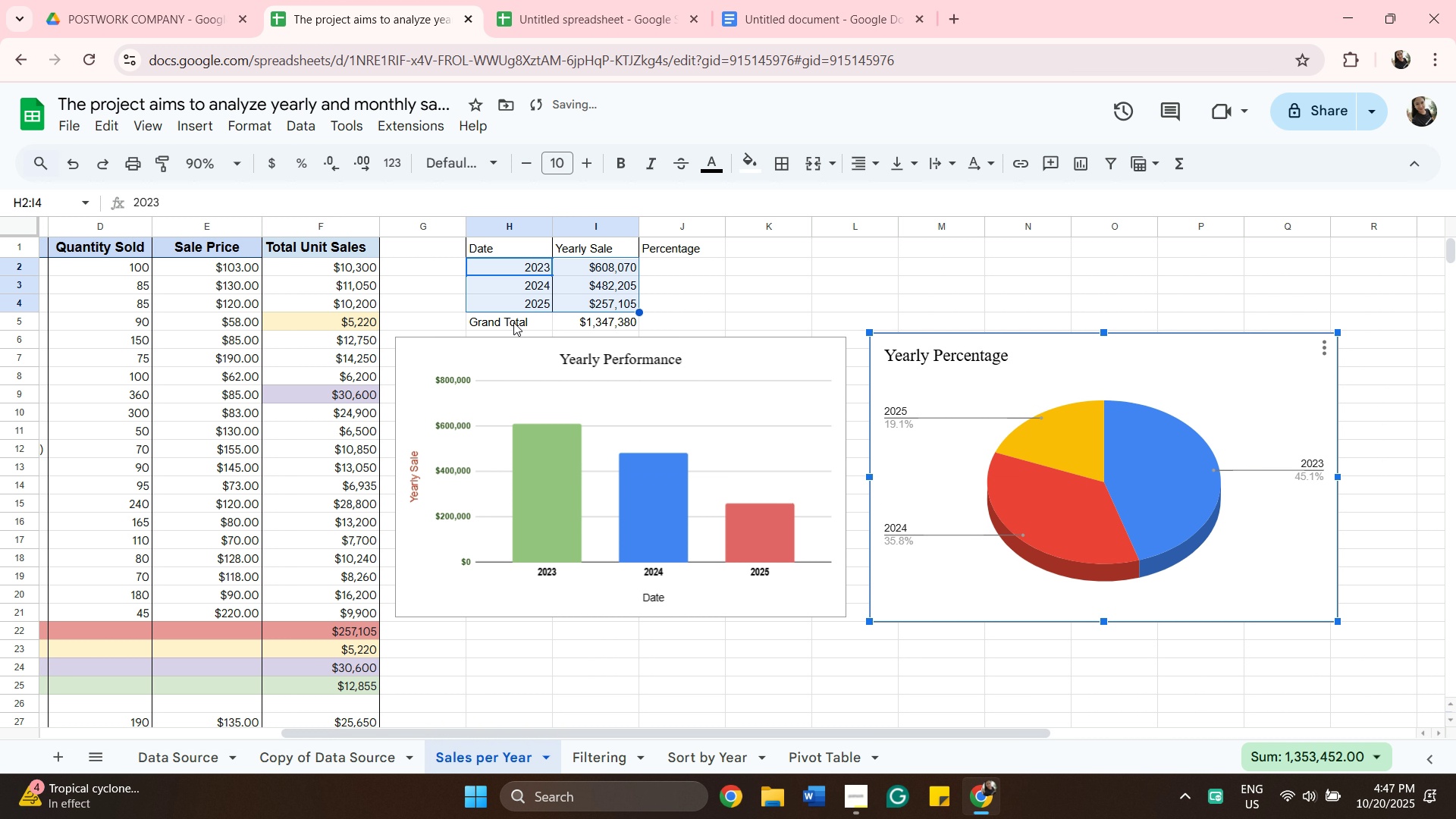 
left_click([498, 325])
 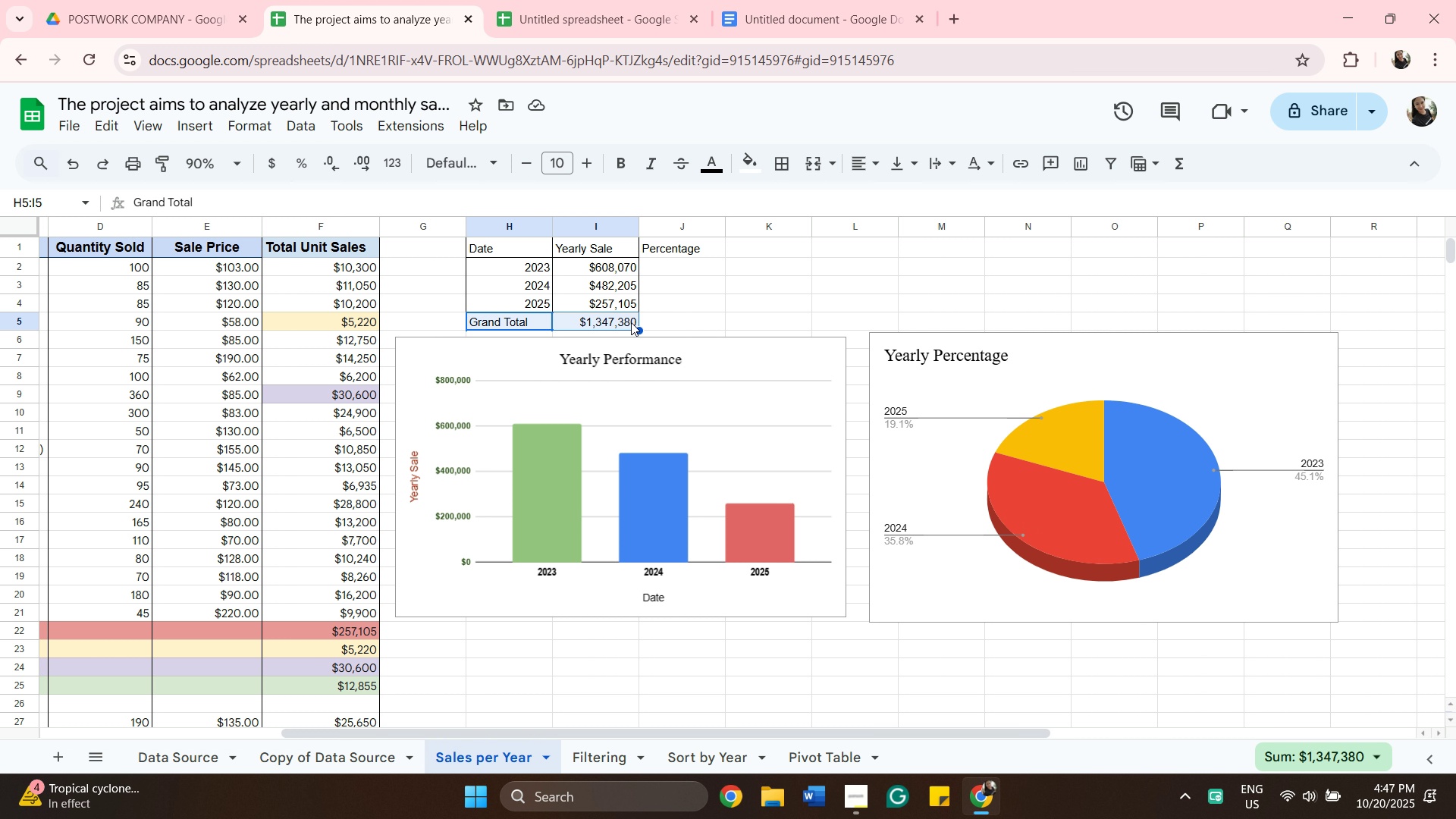 
wait(7.02)
 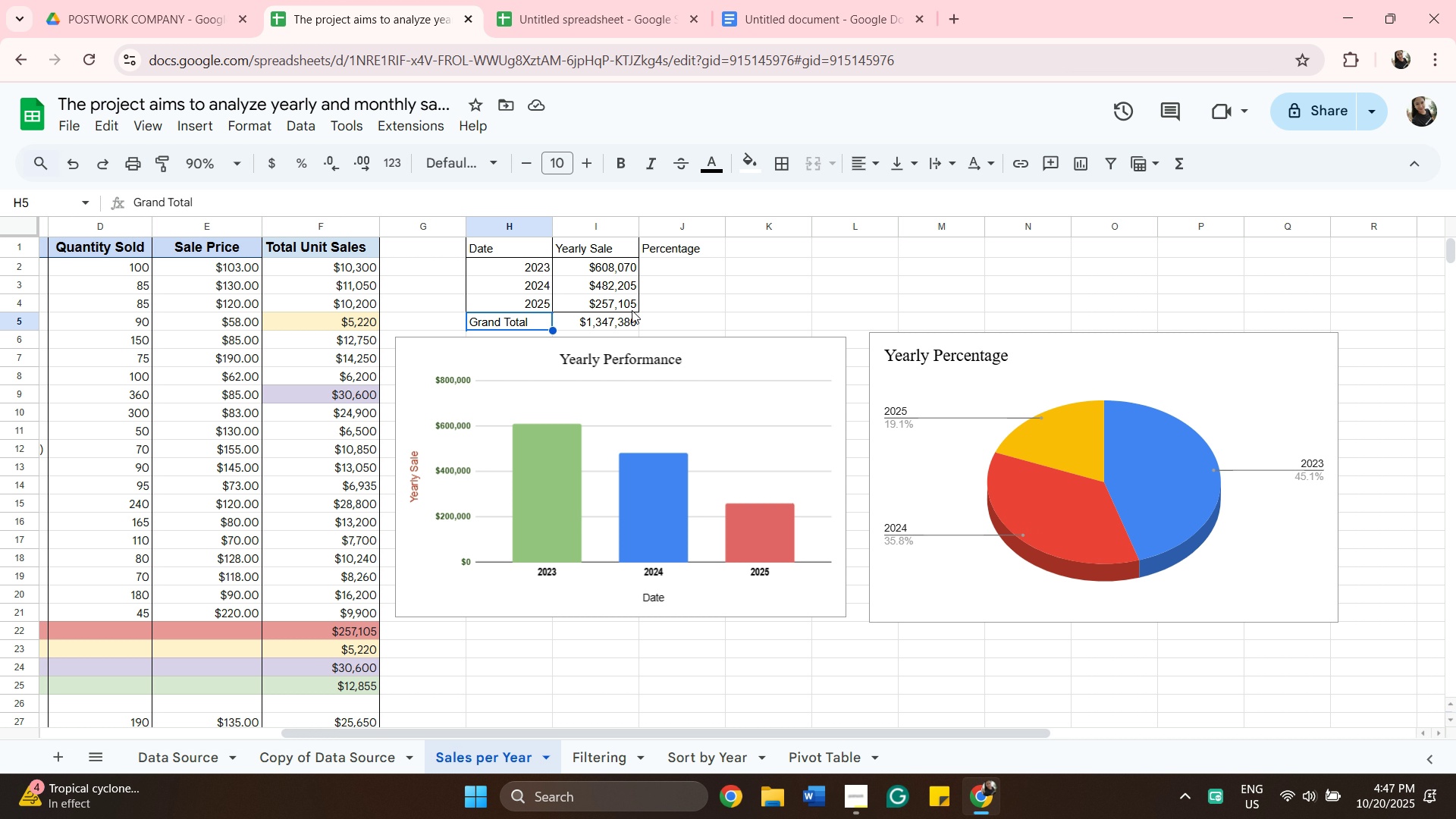 
hold_key(key=ShiftLeft, duration=0.53)
 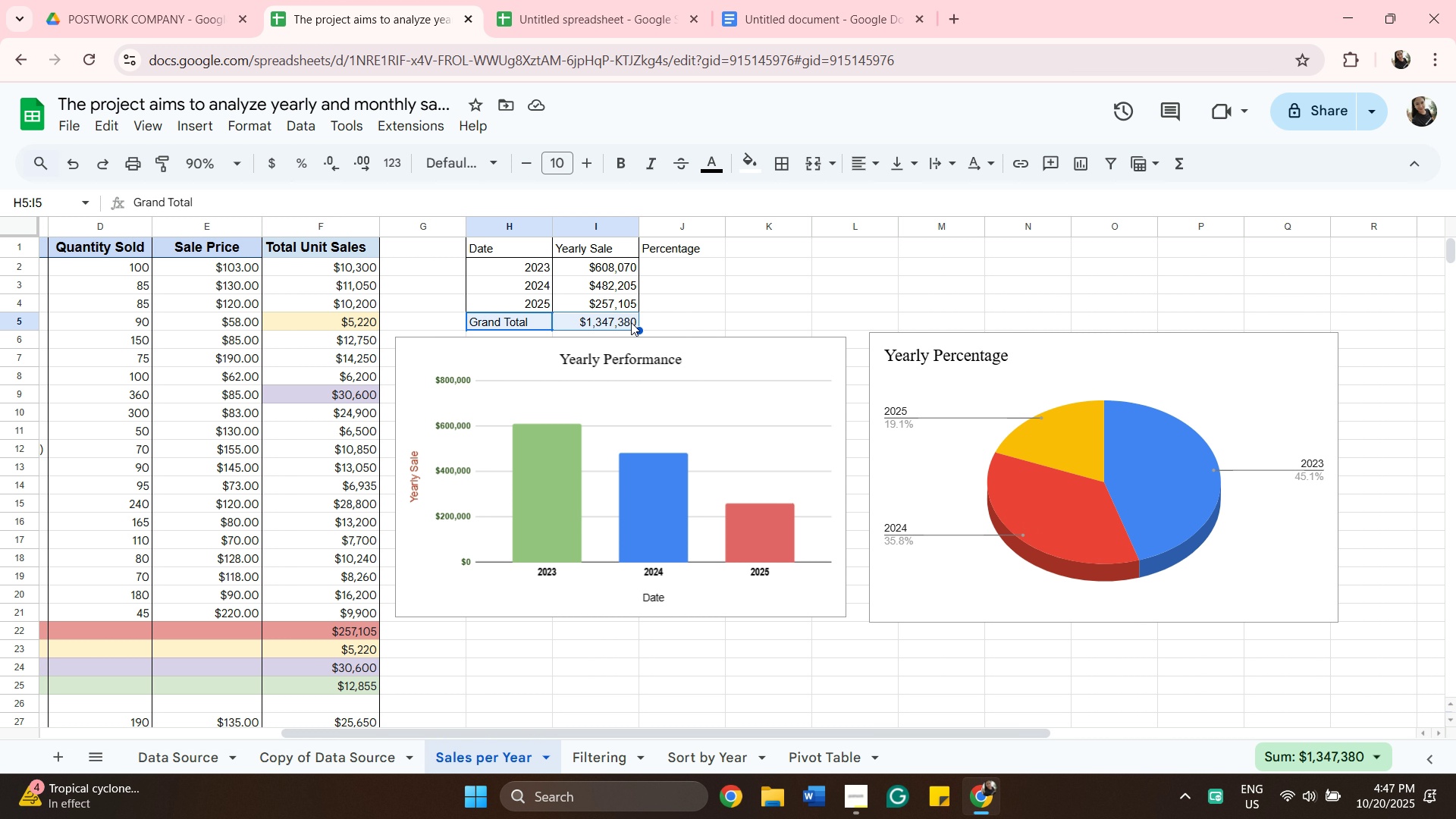 
left_click([631, 322])
 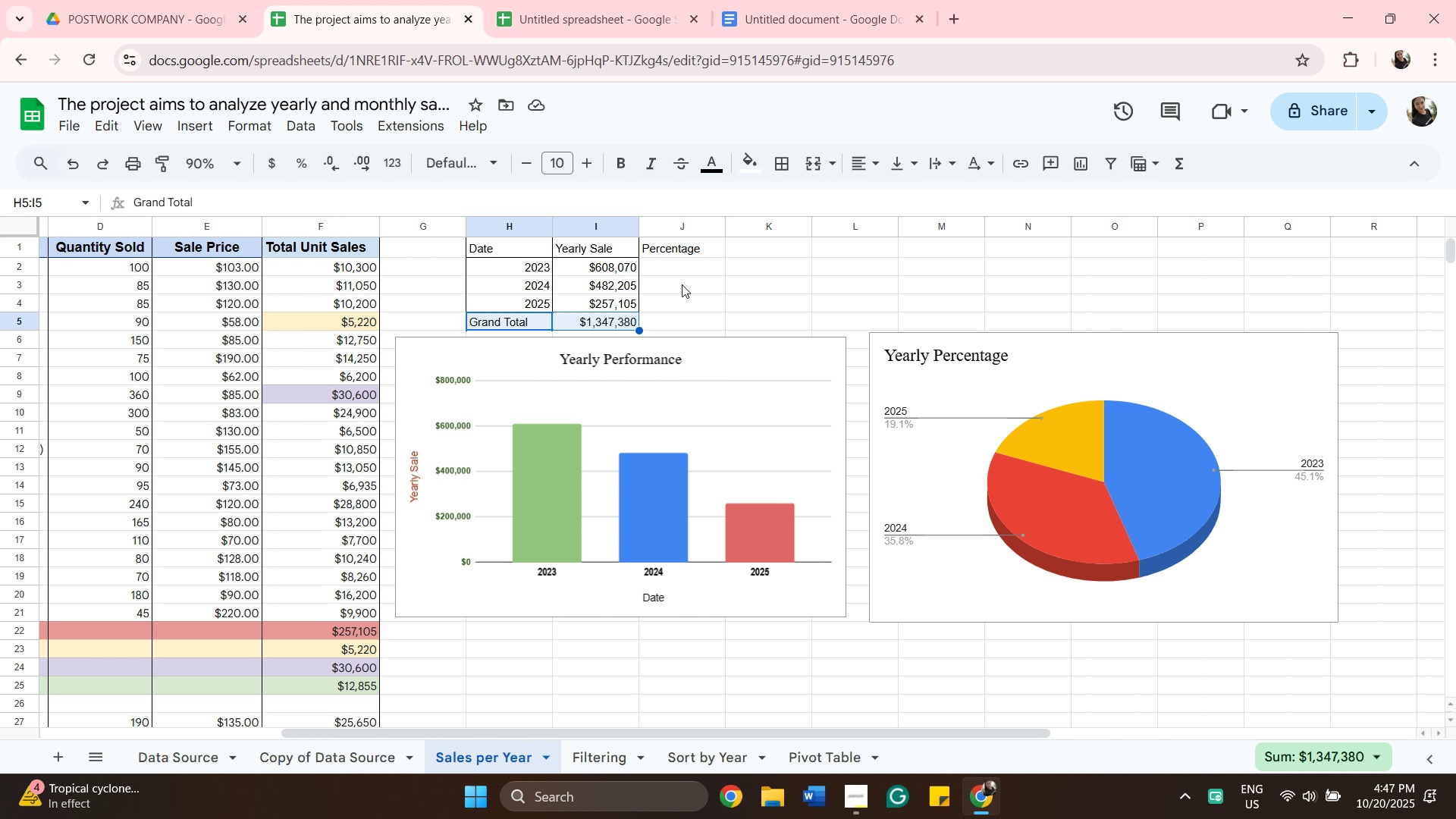 
wait(5.67)
 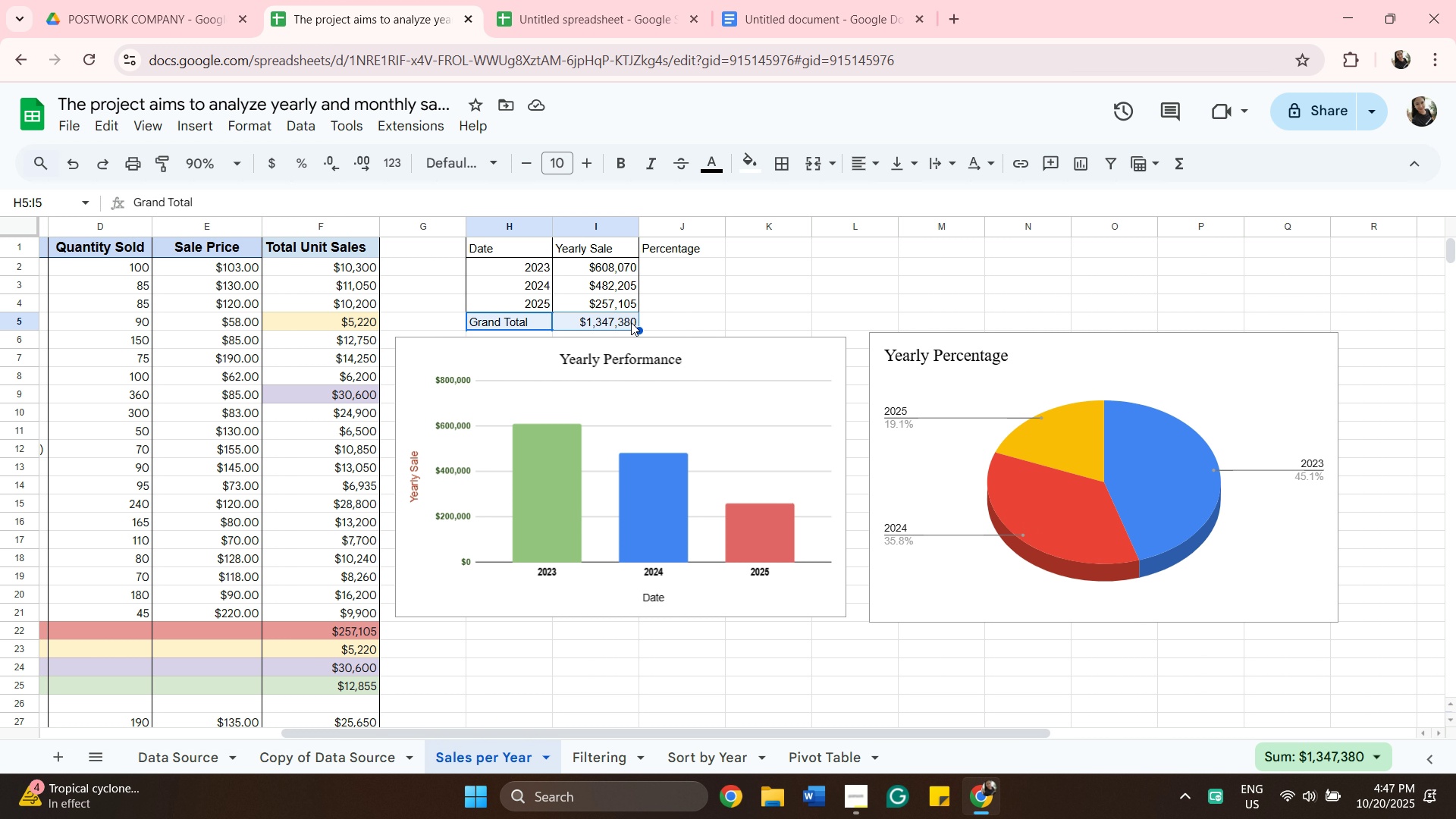 
left_click([761, 155])
 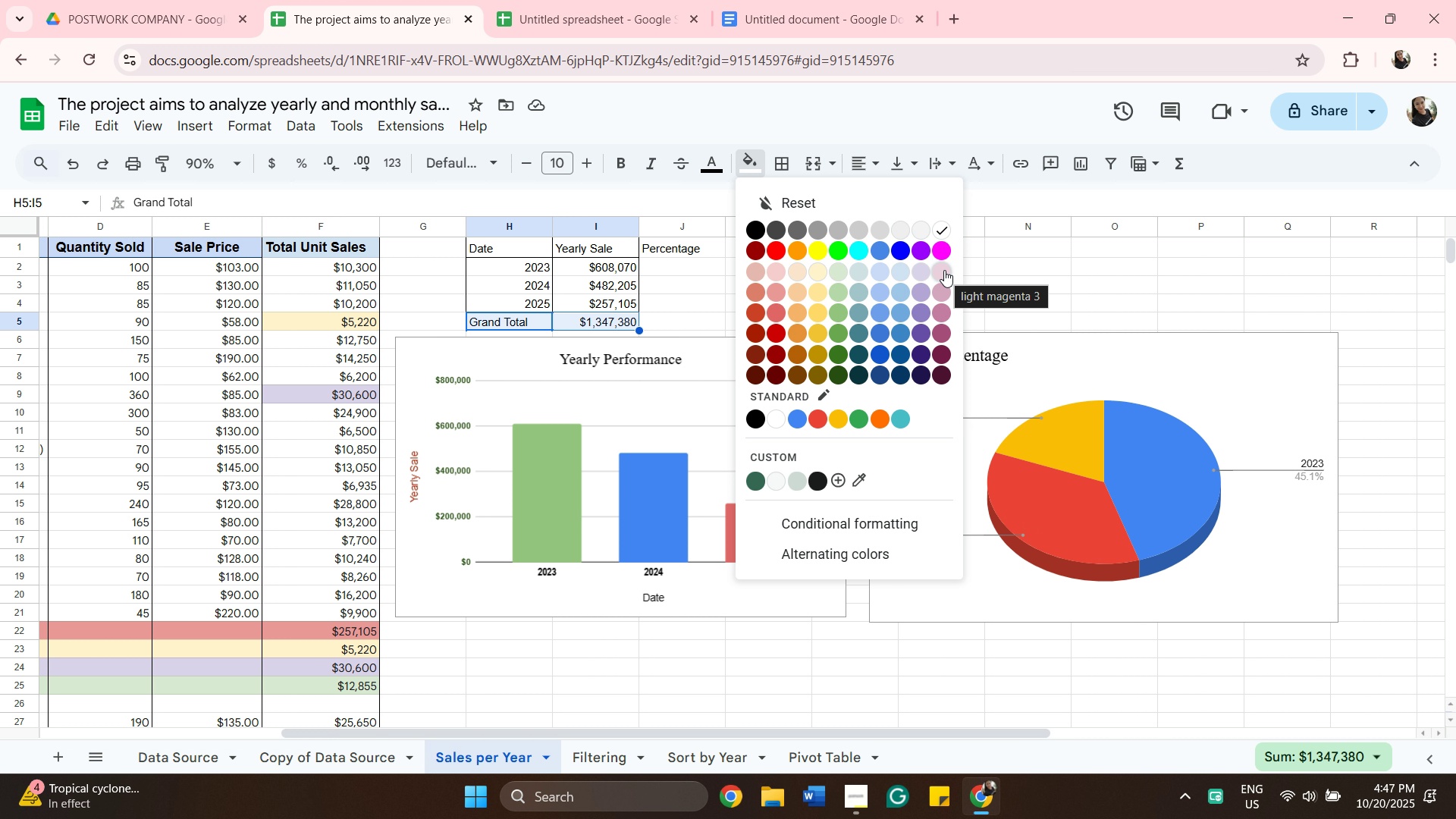 
left_click([938, 256])
 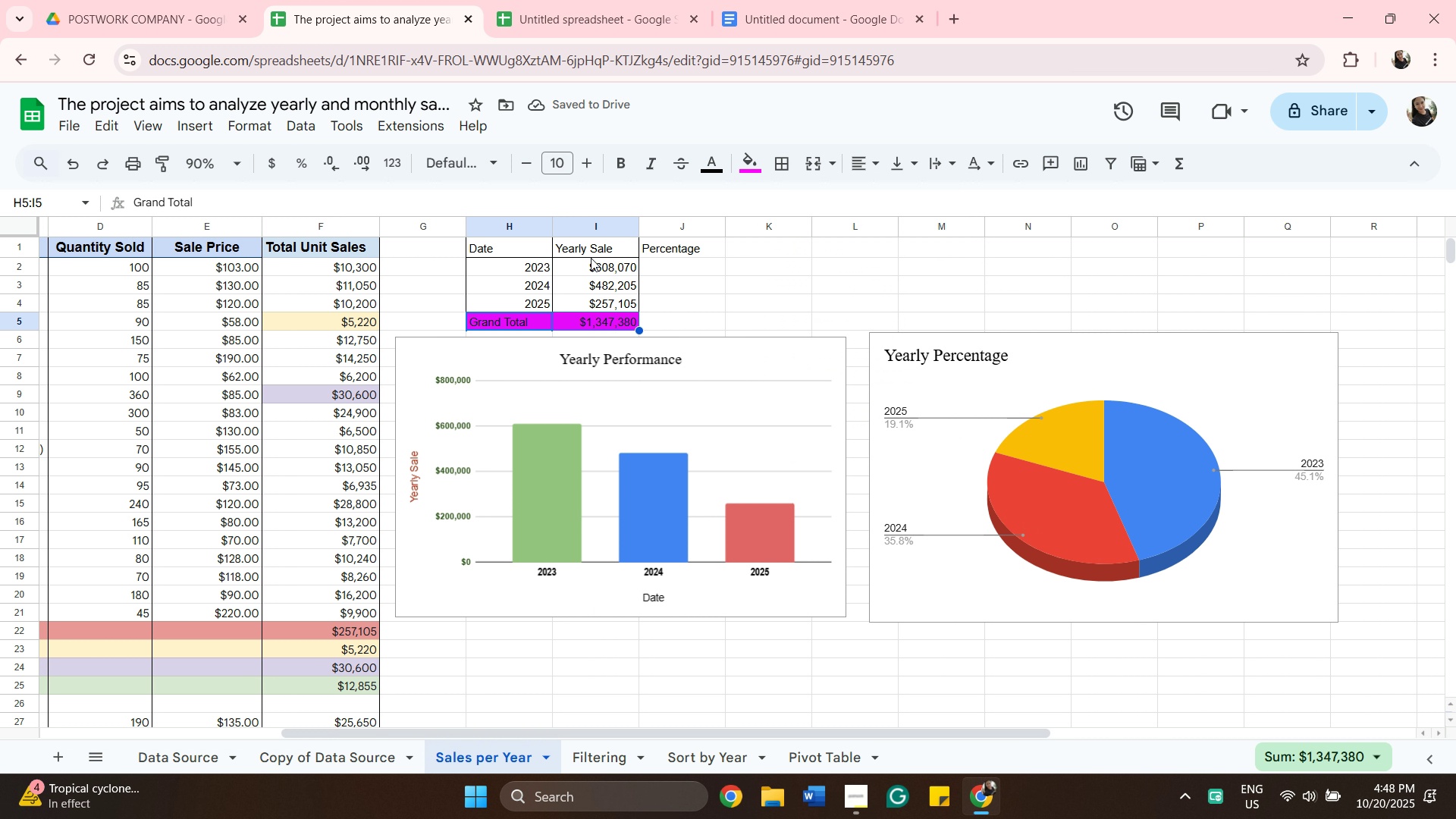 
wait(5.54)
 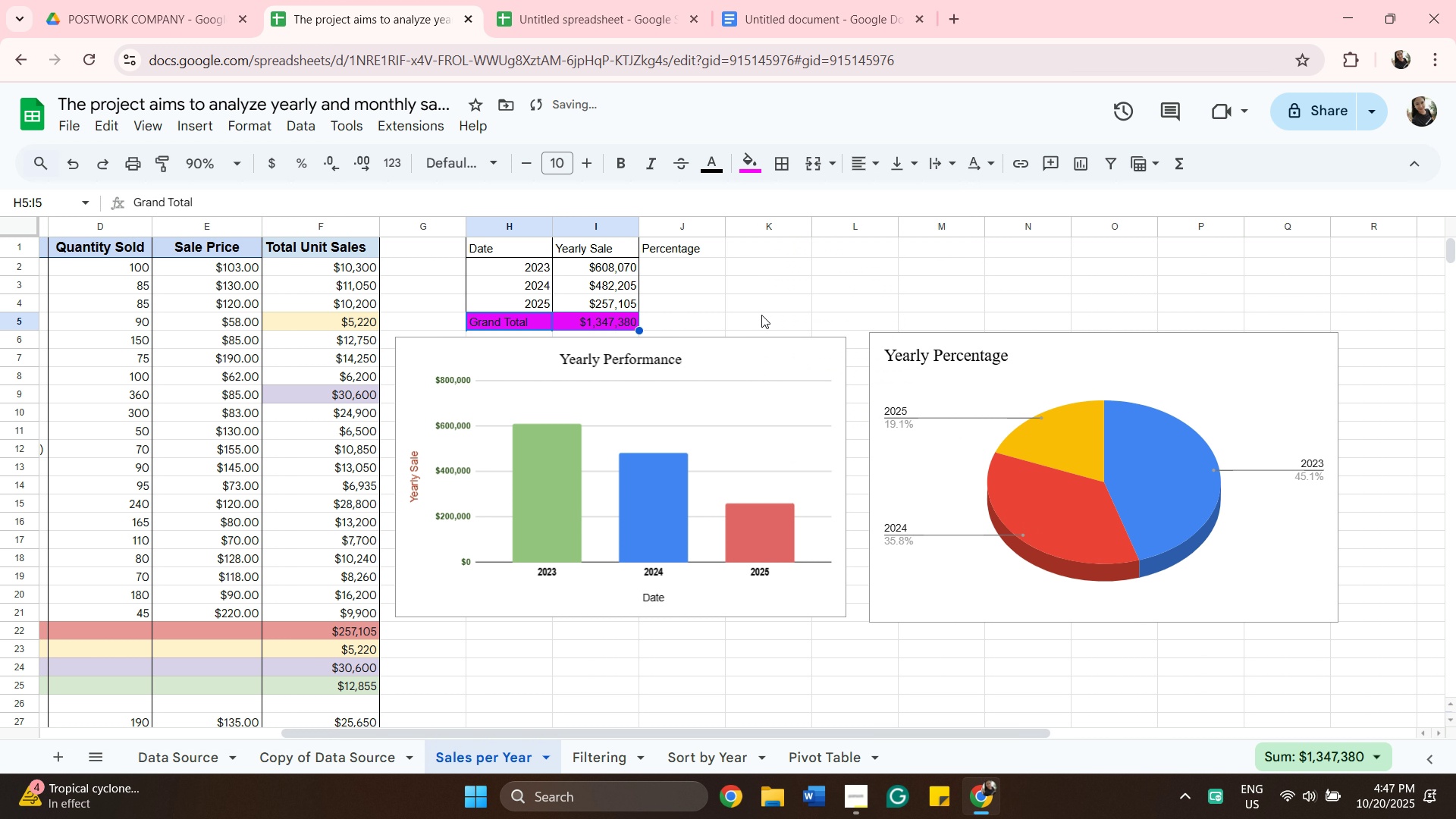 
left_click([591, 270])
 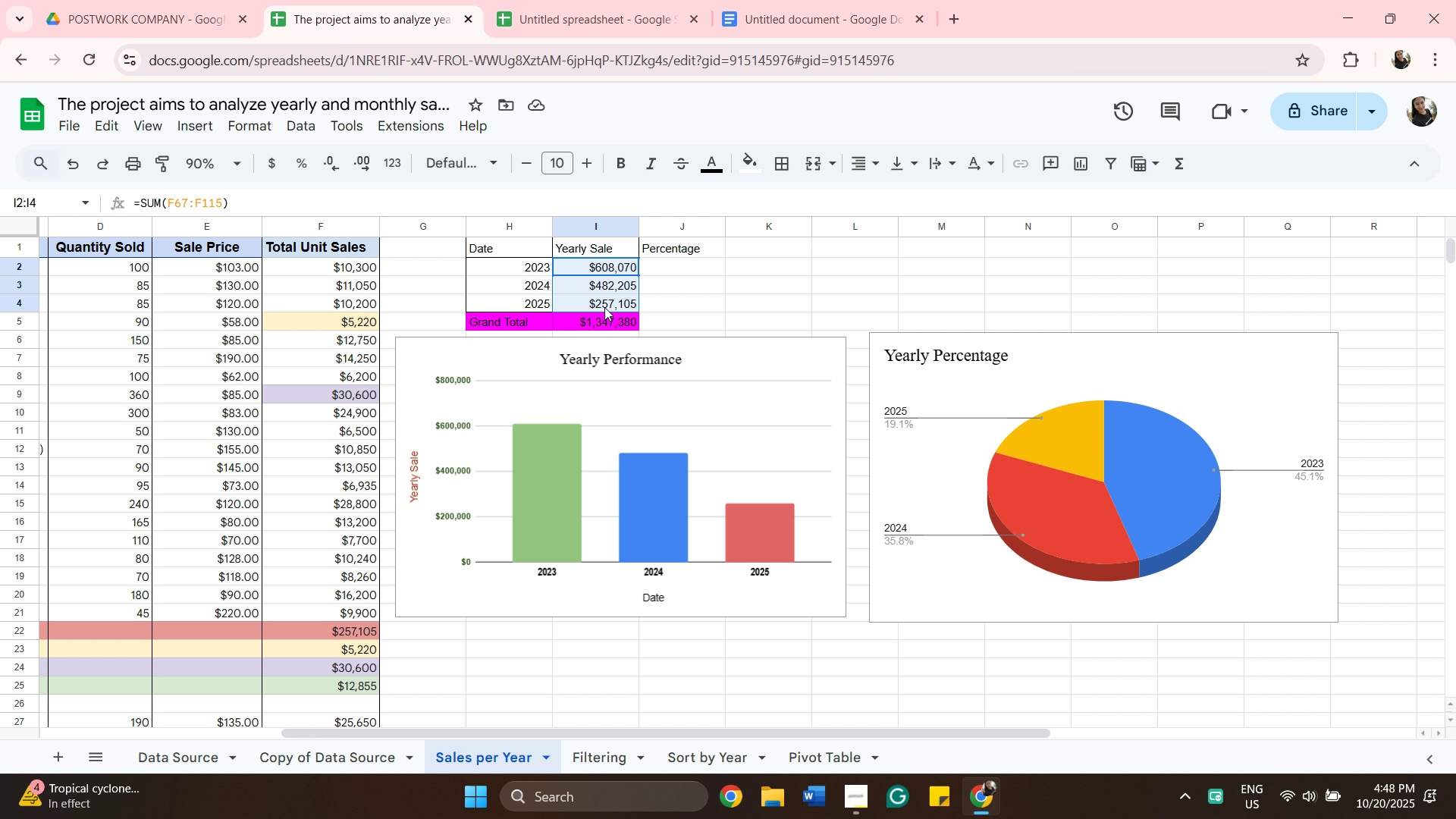 
hold_key(key=ShiftLeft, duration=0.5)
 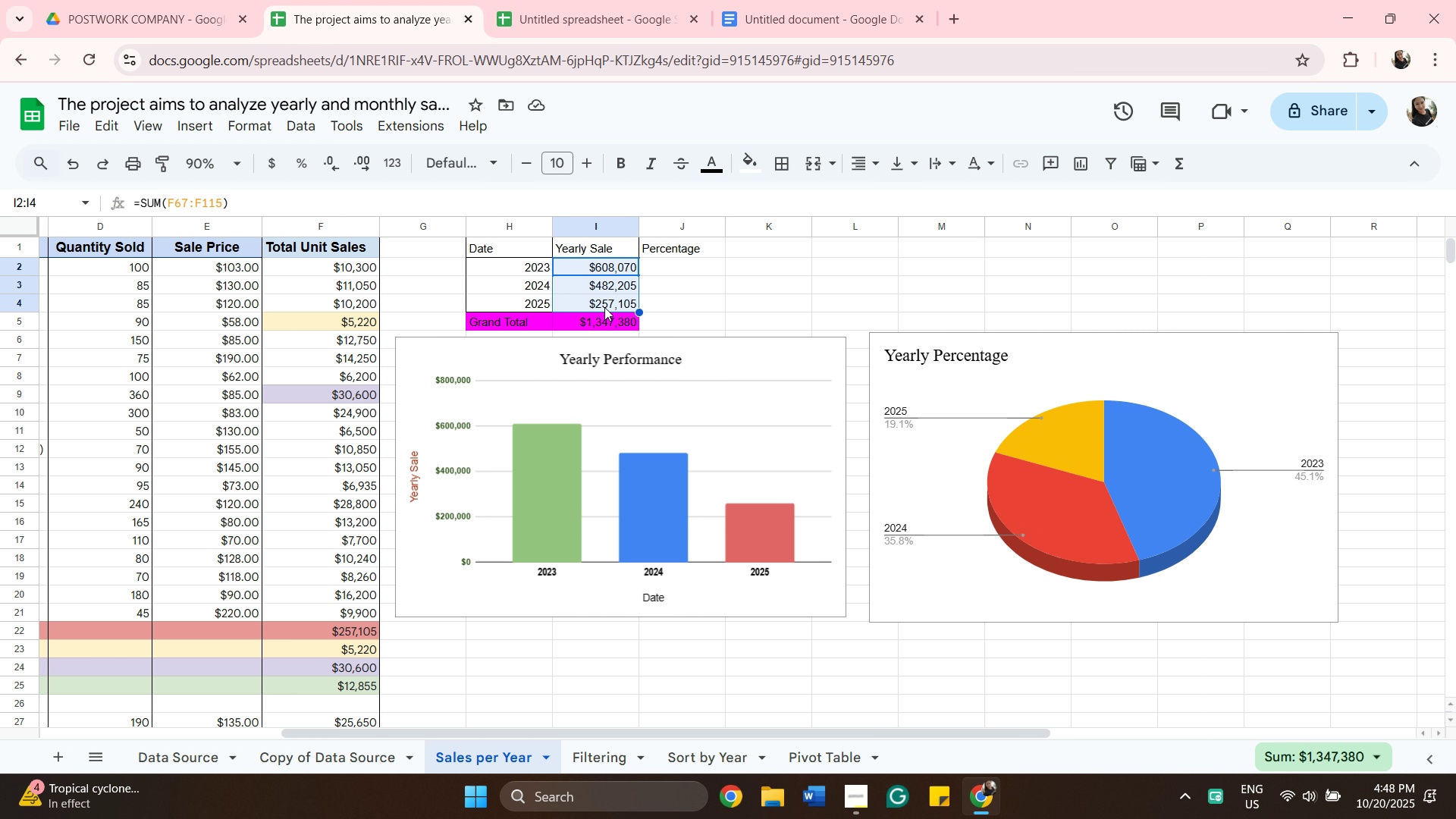 
left_click([604, 307])
 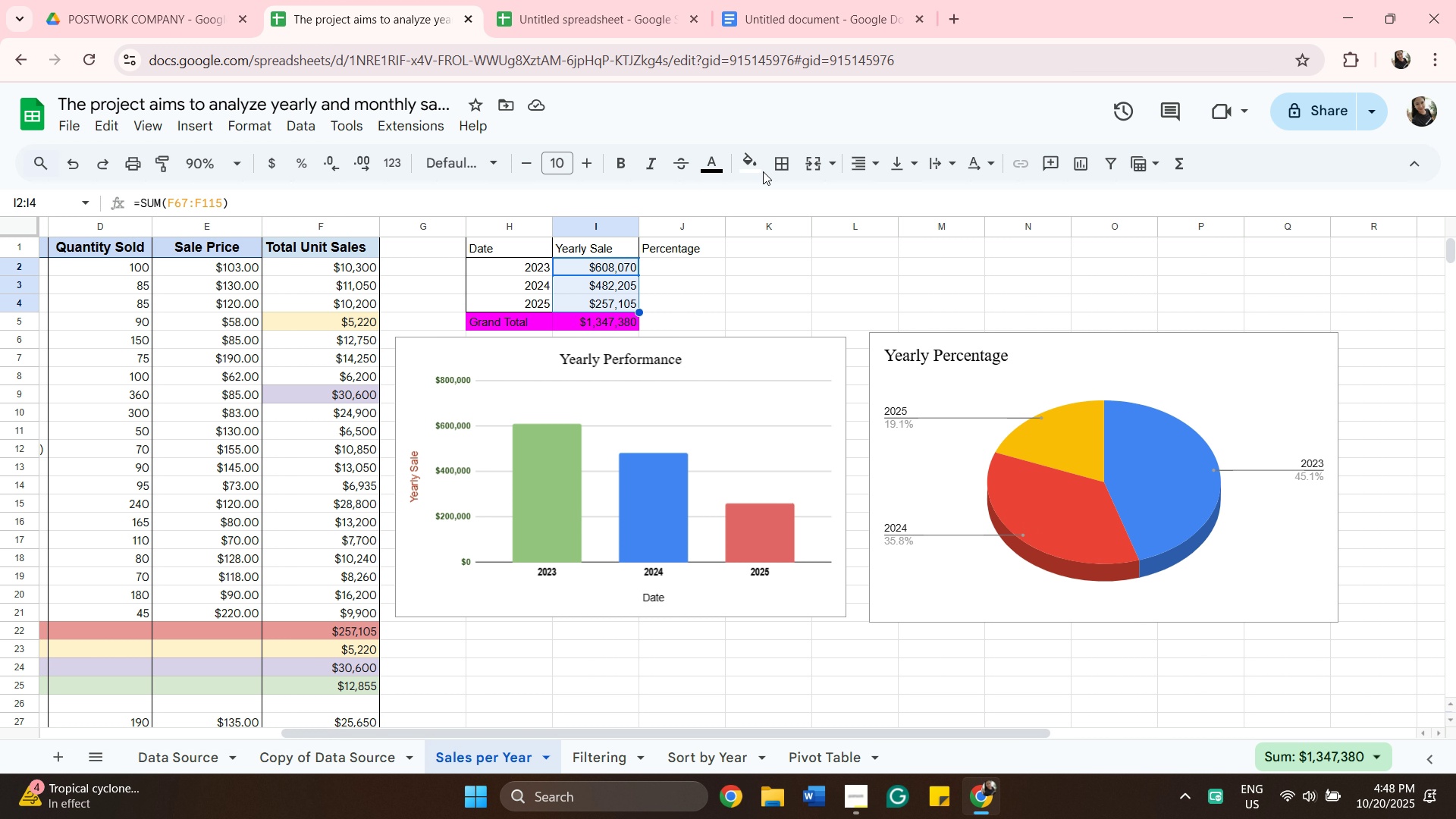 
left_click([757, 170])
 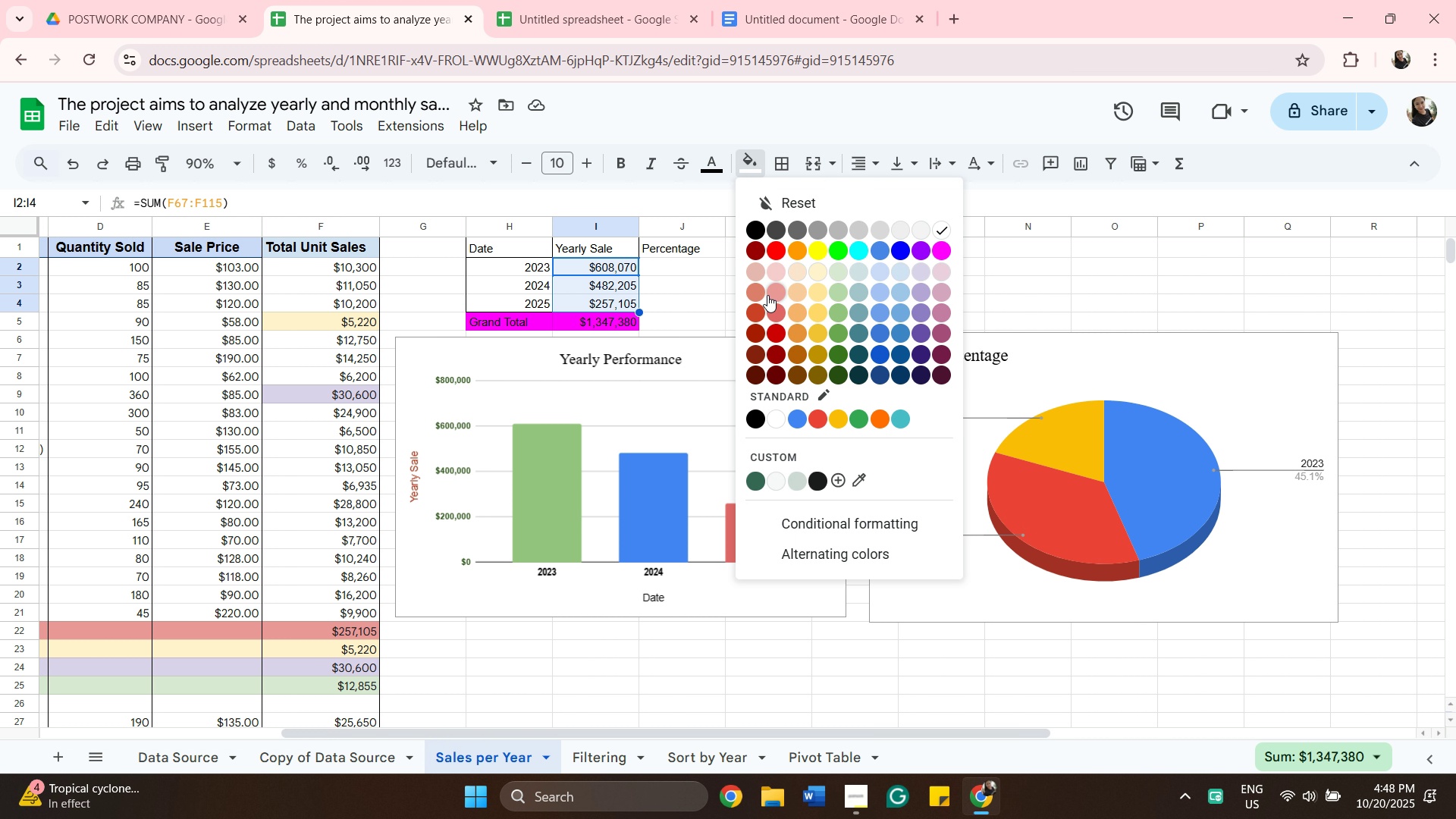 
left_click([773, 293])
 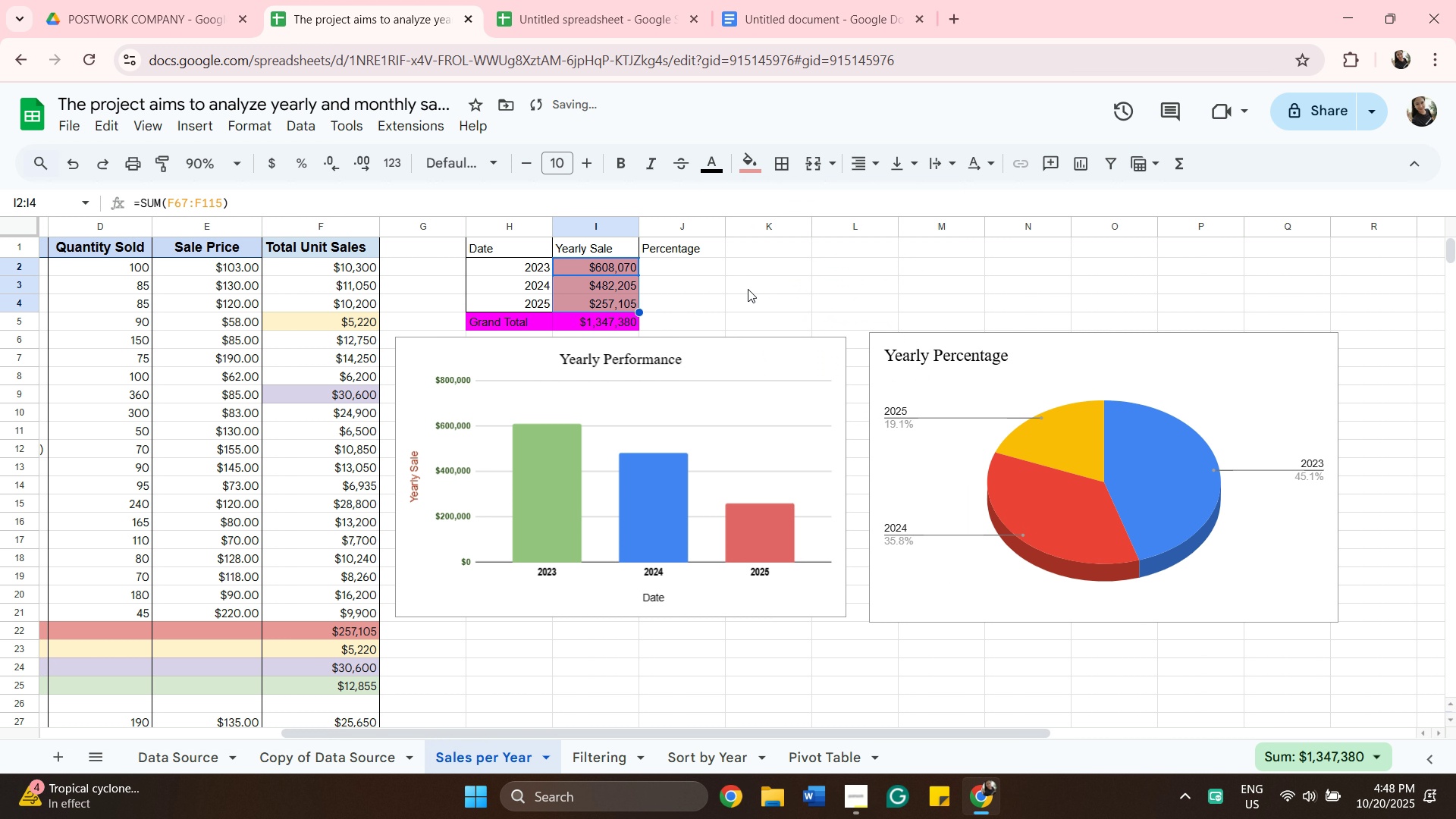 
left_click([748, 289])
 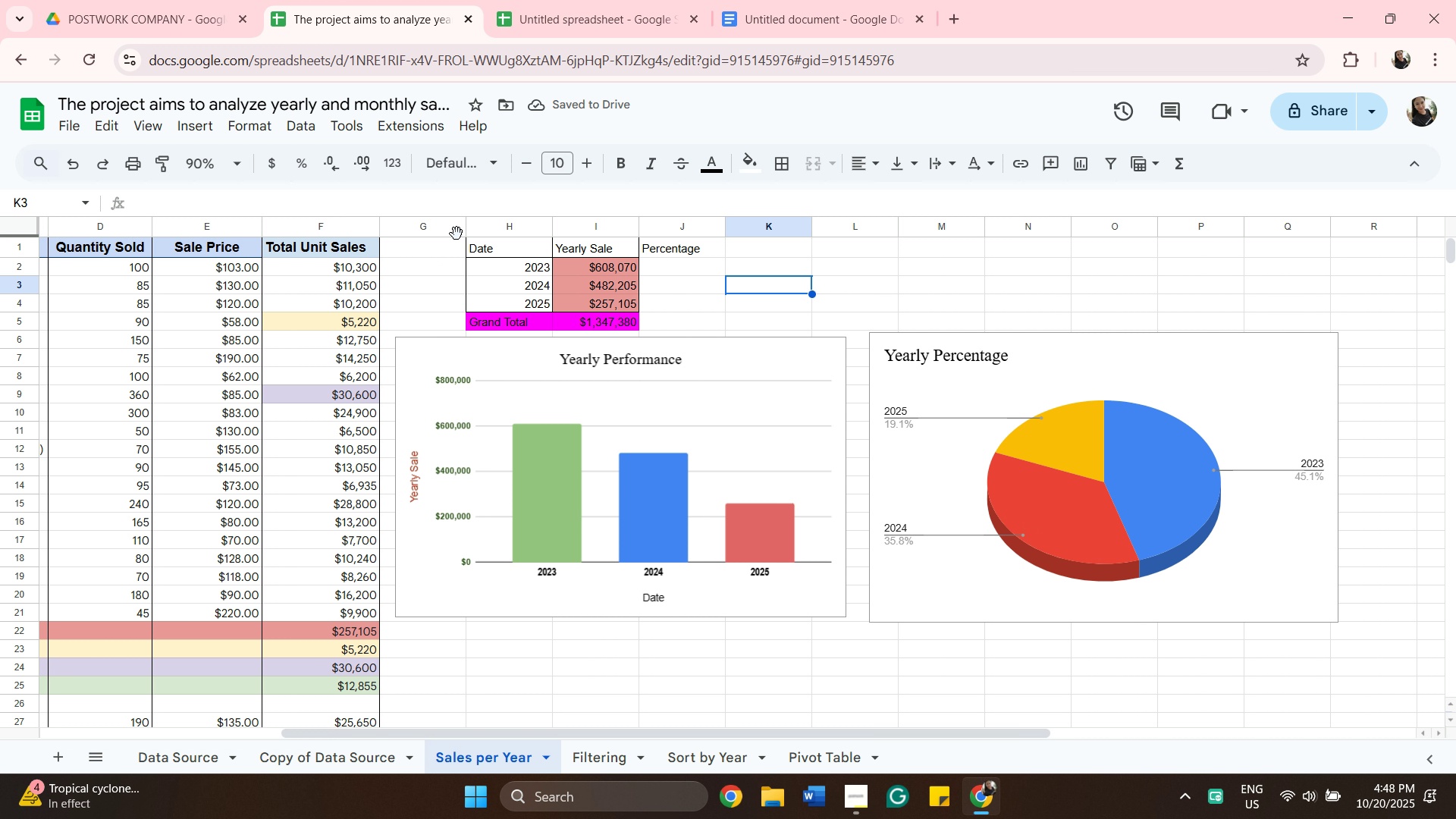 
left_click([499, 249])
 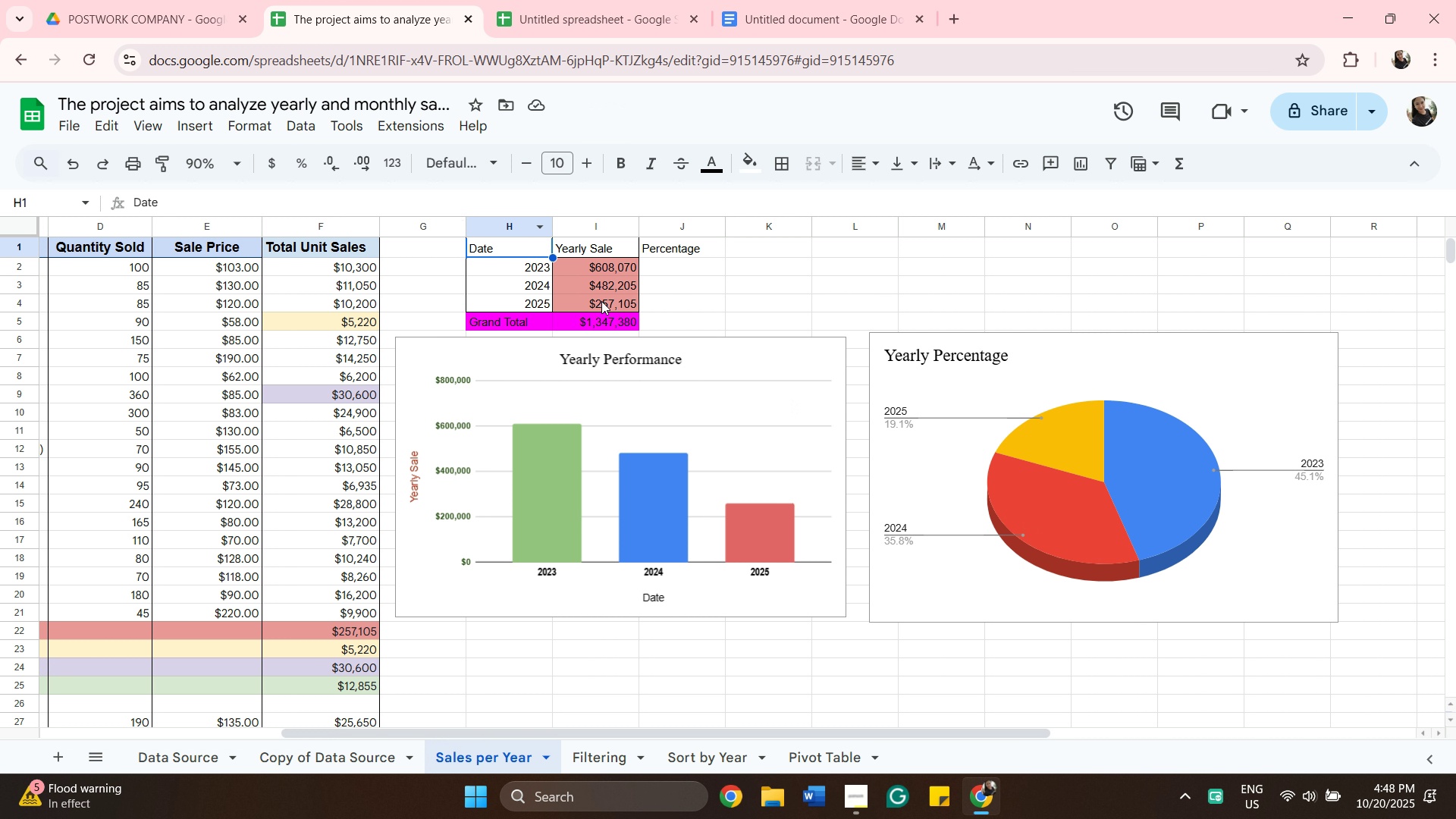 
wait(8.61)
 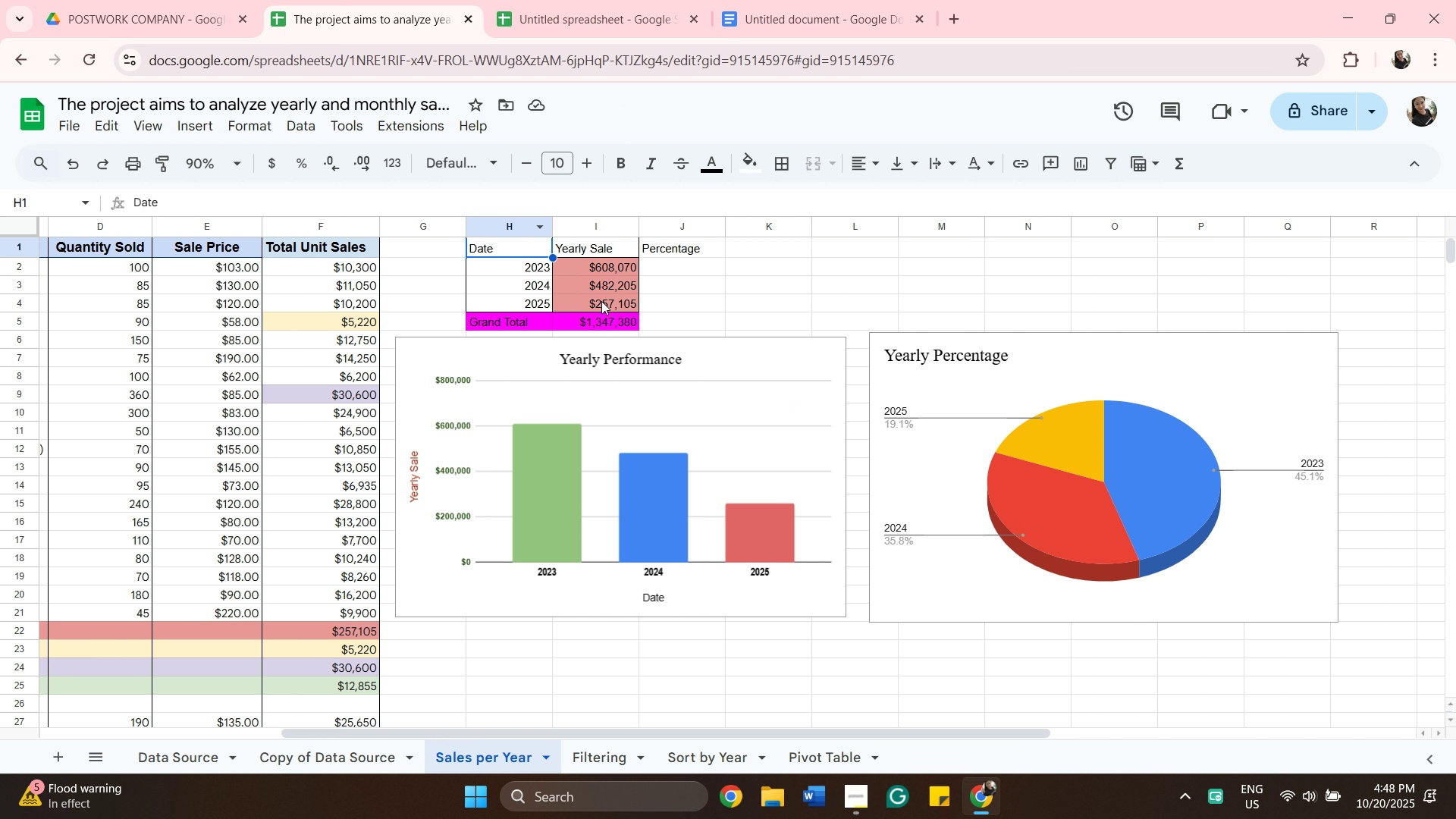 
key(Equal)
 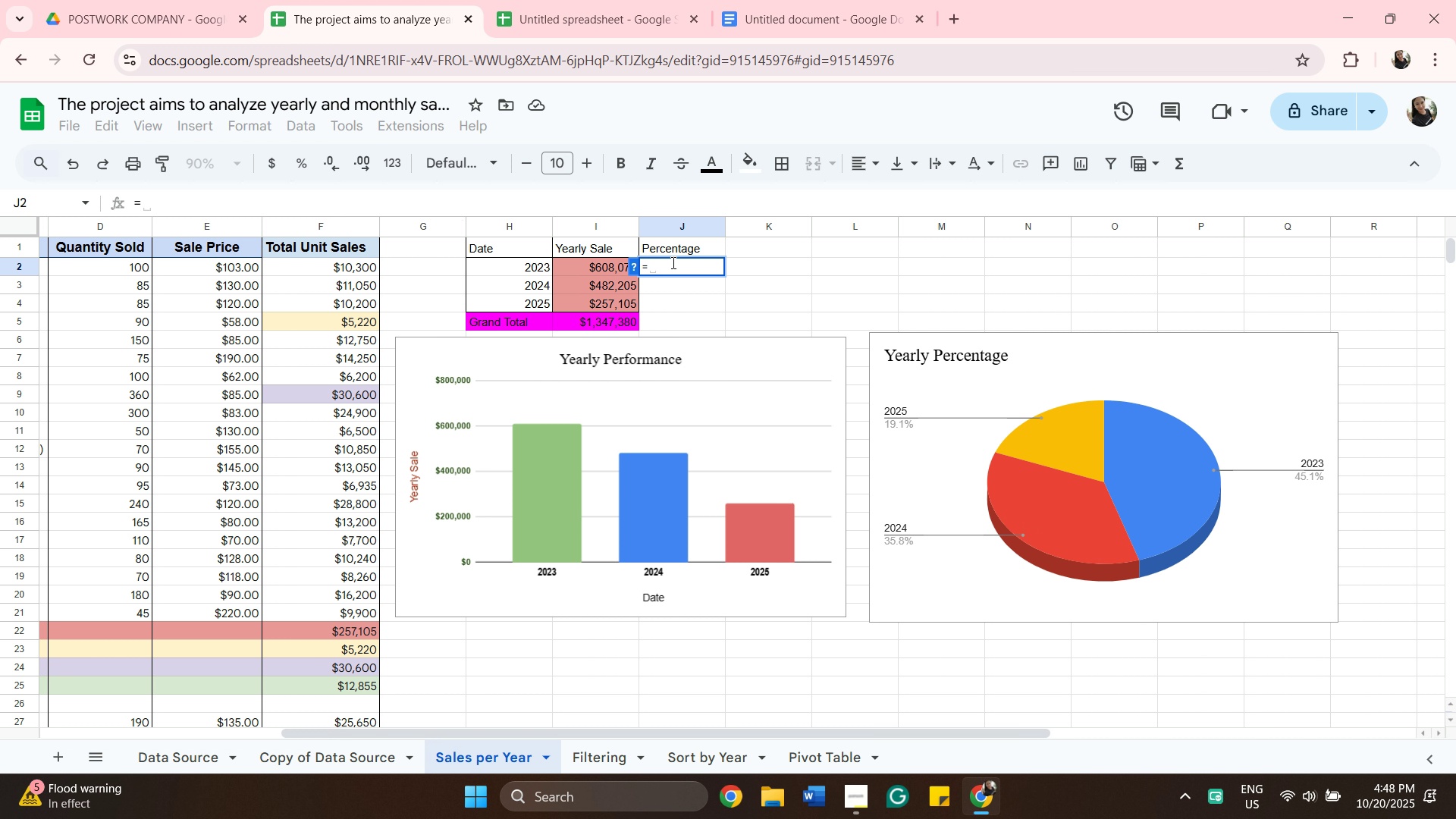 
wait(8.94)
 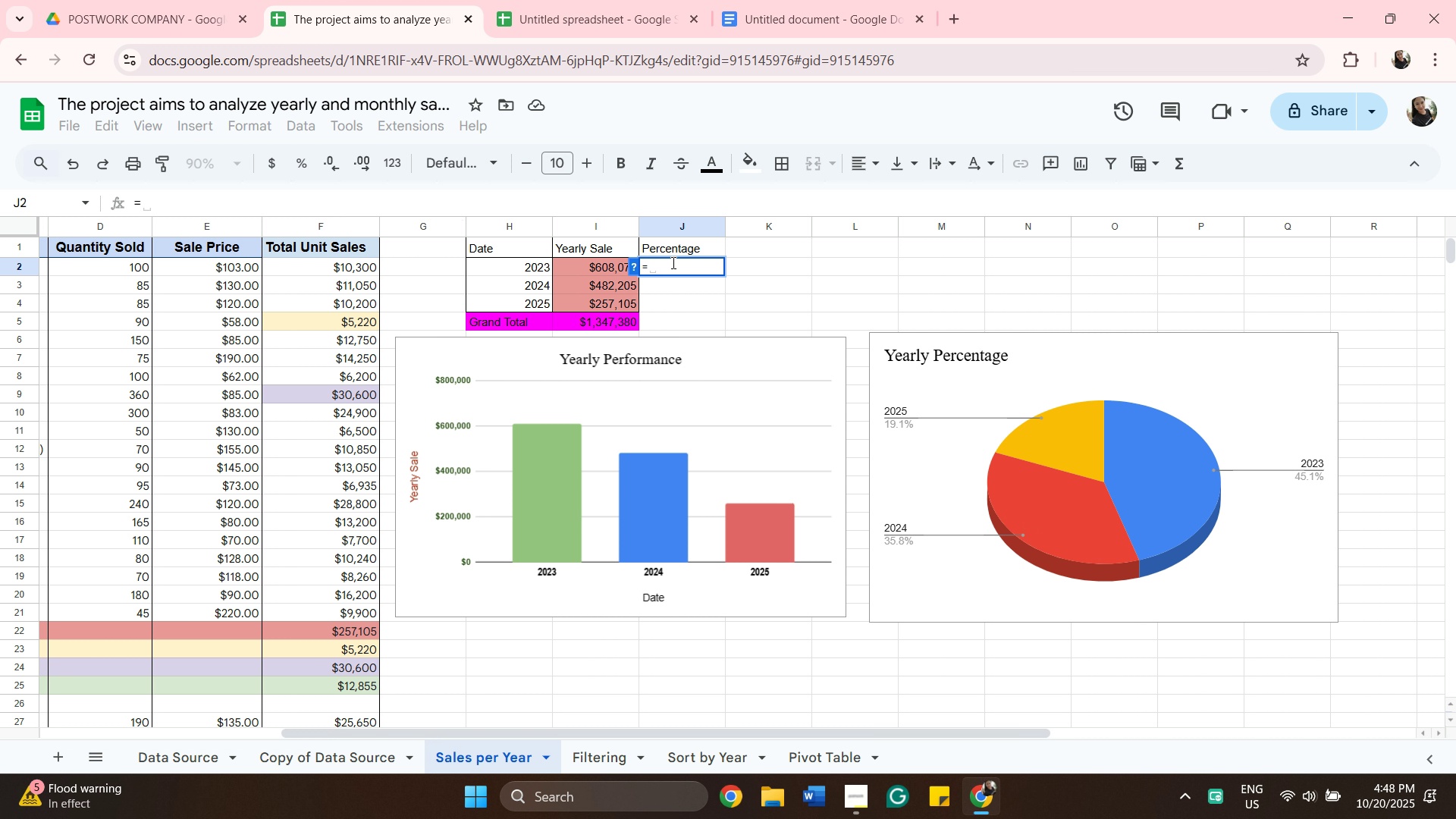 
type(devide)
key(Backspace)
key(Backspace)
key(Backspace)
key(Backspace)
key(Backspace)
type(ivide)
 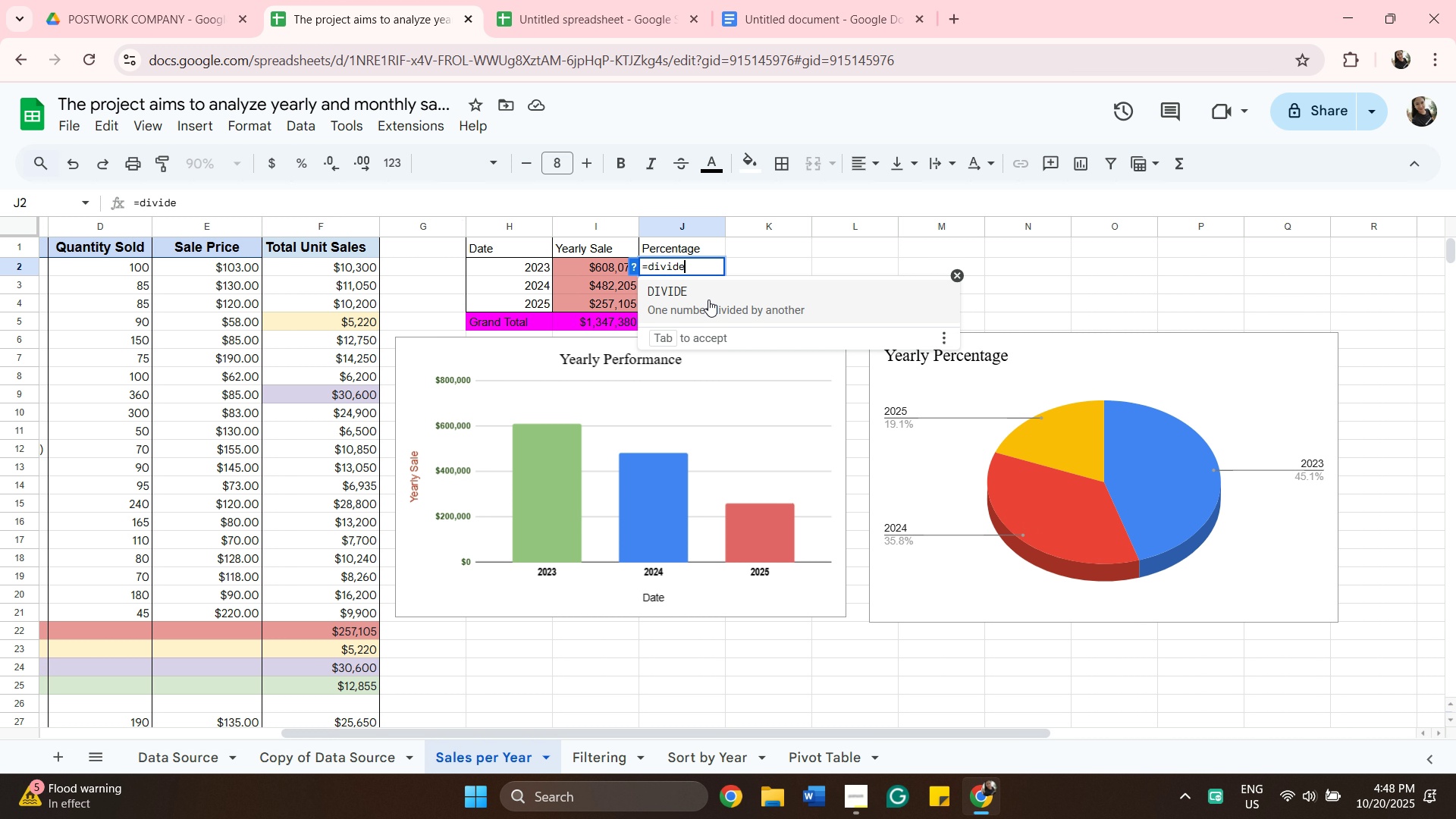 
wait(8.35)
 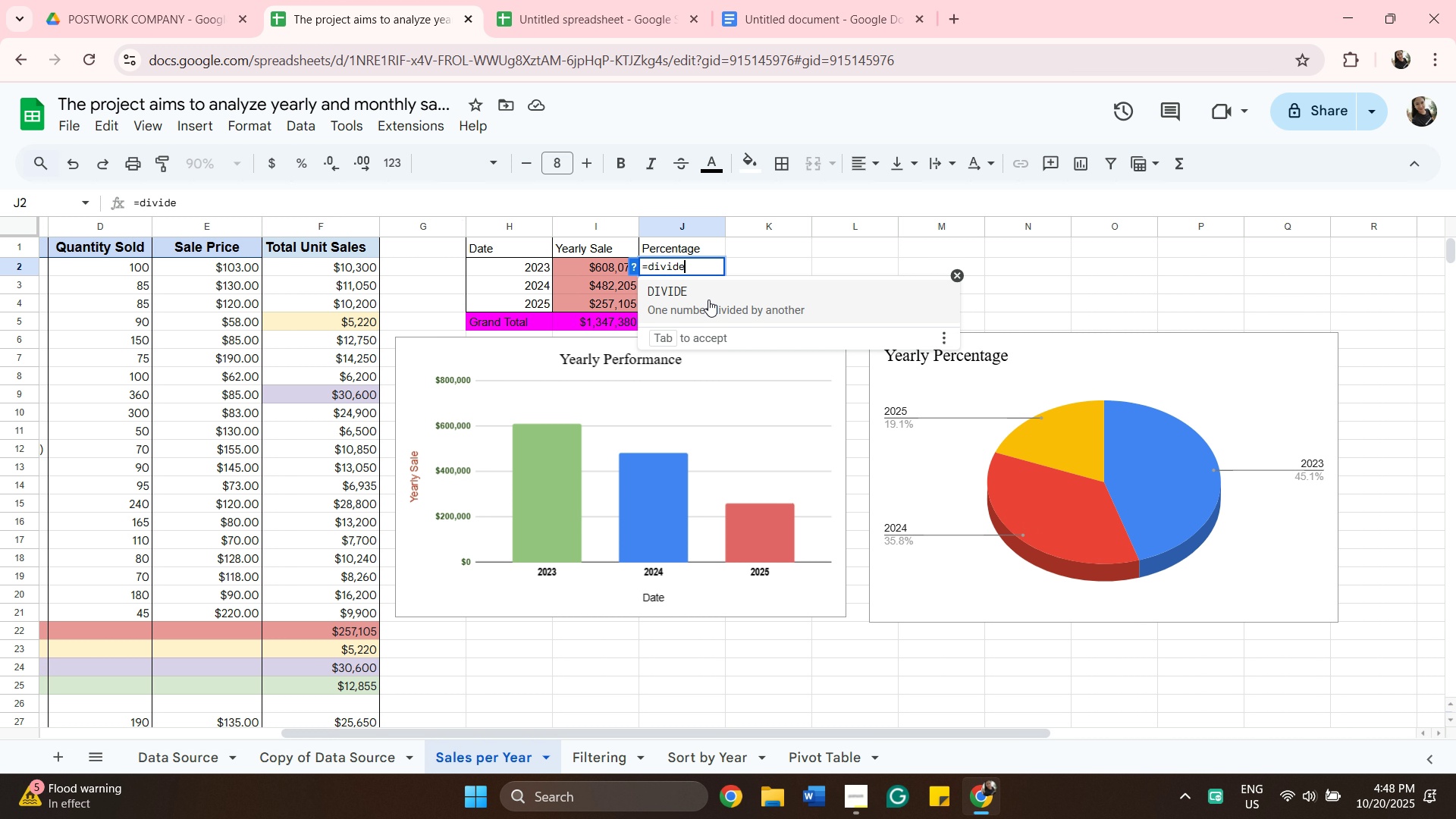 
key(Backspace)
key(Backspace)
key(Backspace)
key(Backspace)
key(Backspace)
type(minu)
 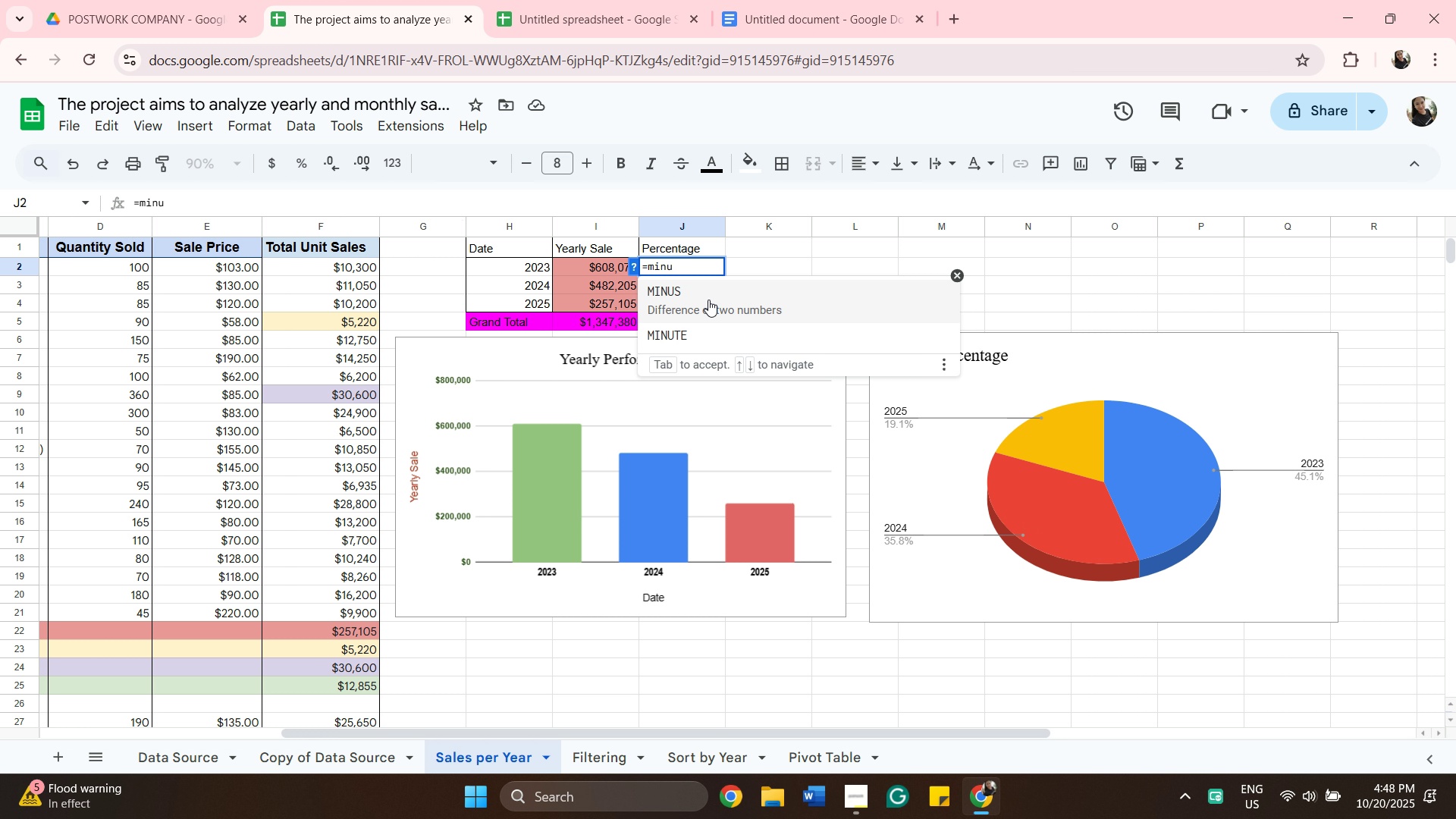 
left_click([708, 300])
 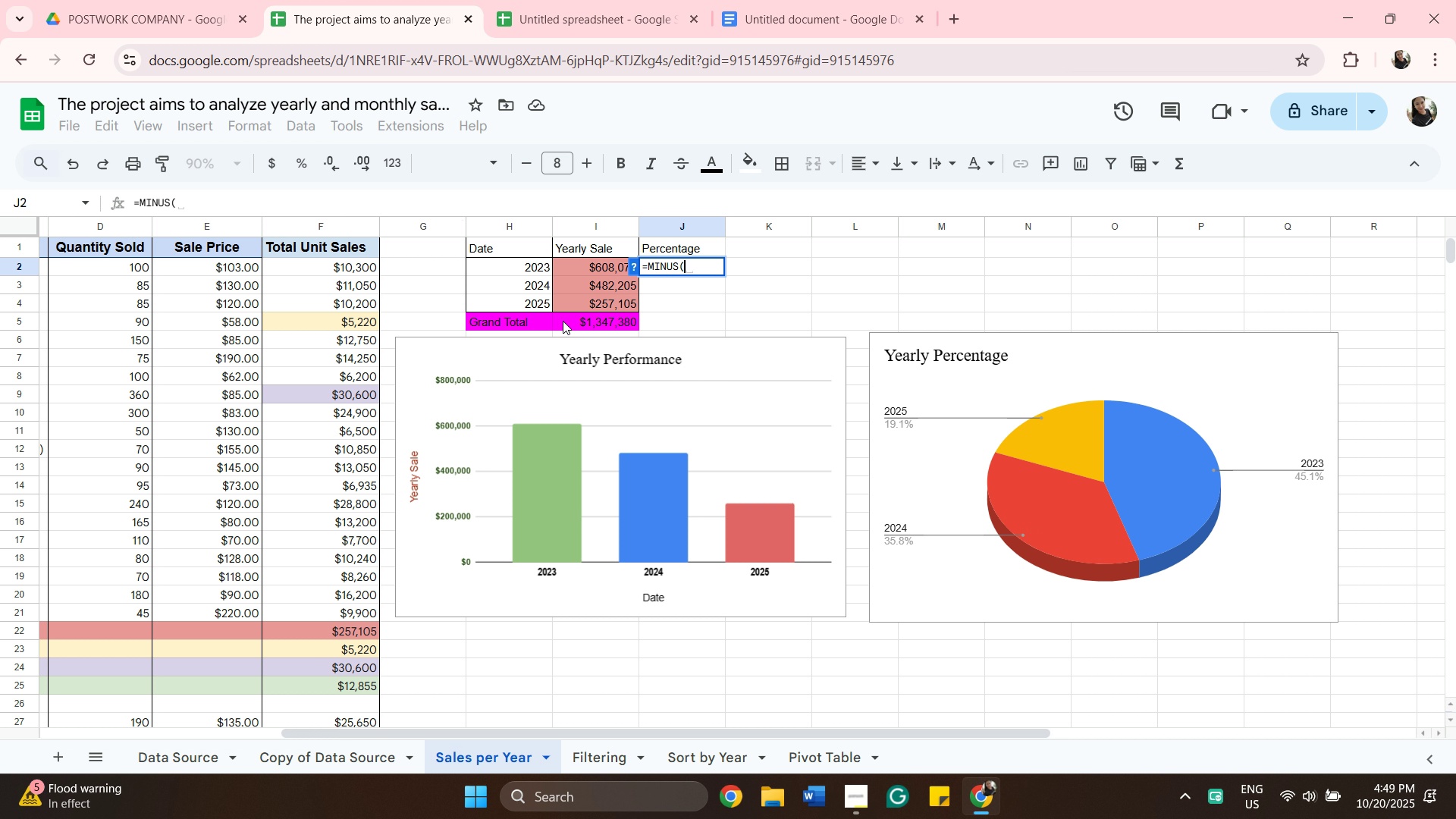 
wait(13.38)
 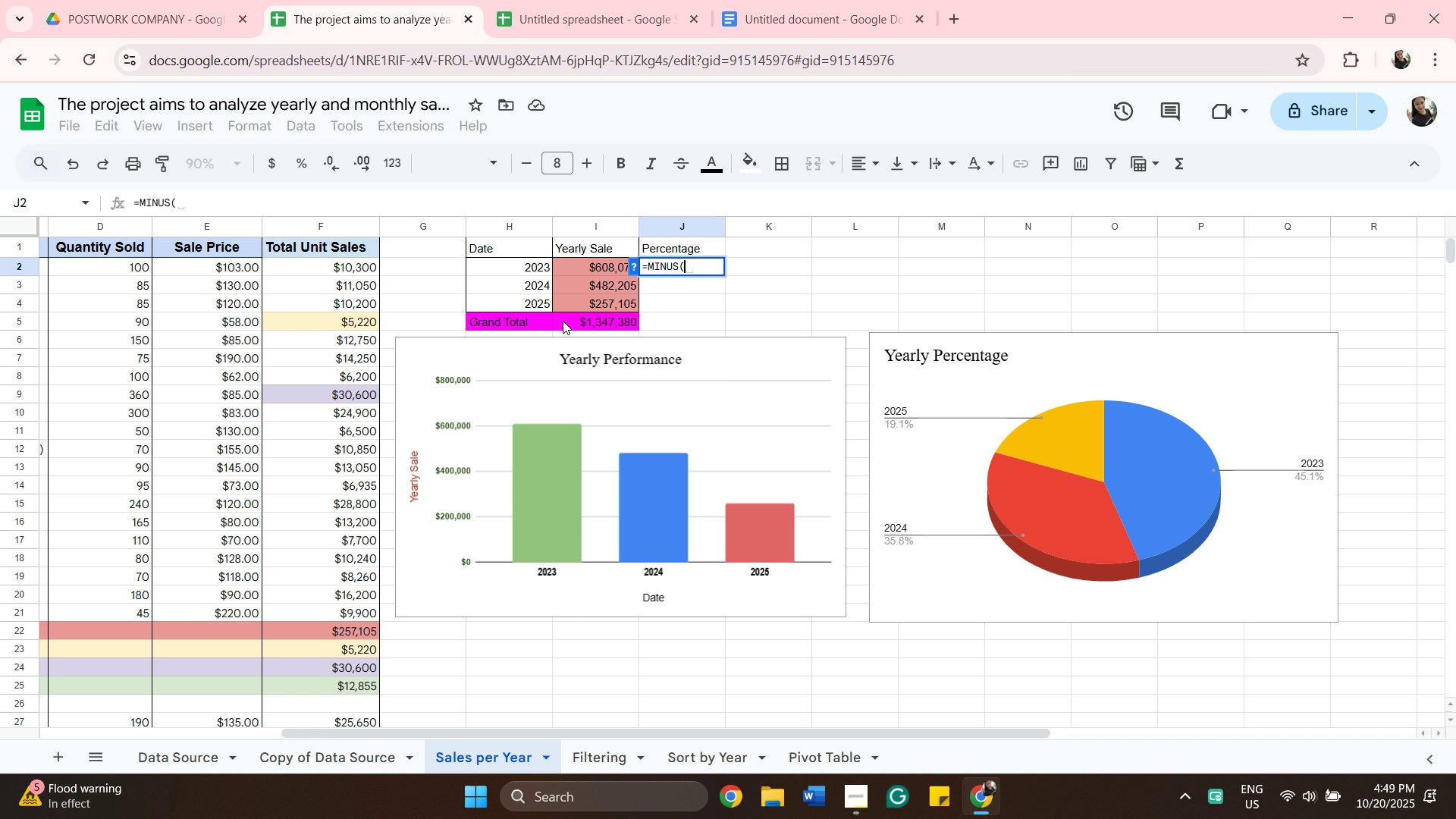 
key(Backspace)
key(Backspace)
key(Backspace)
key(Backspace)
key(Backspace)
key(Backspace)
type(divi)
 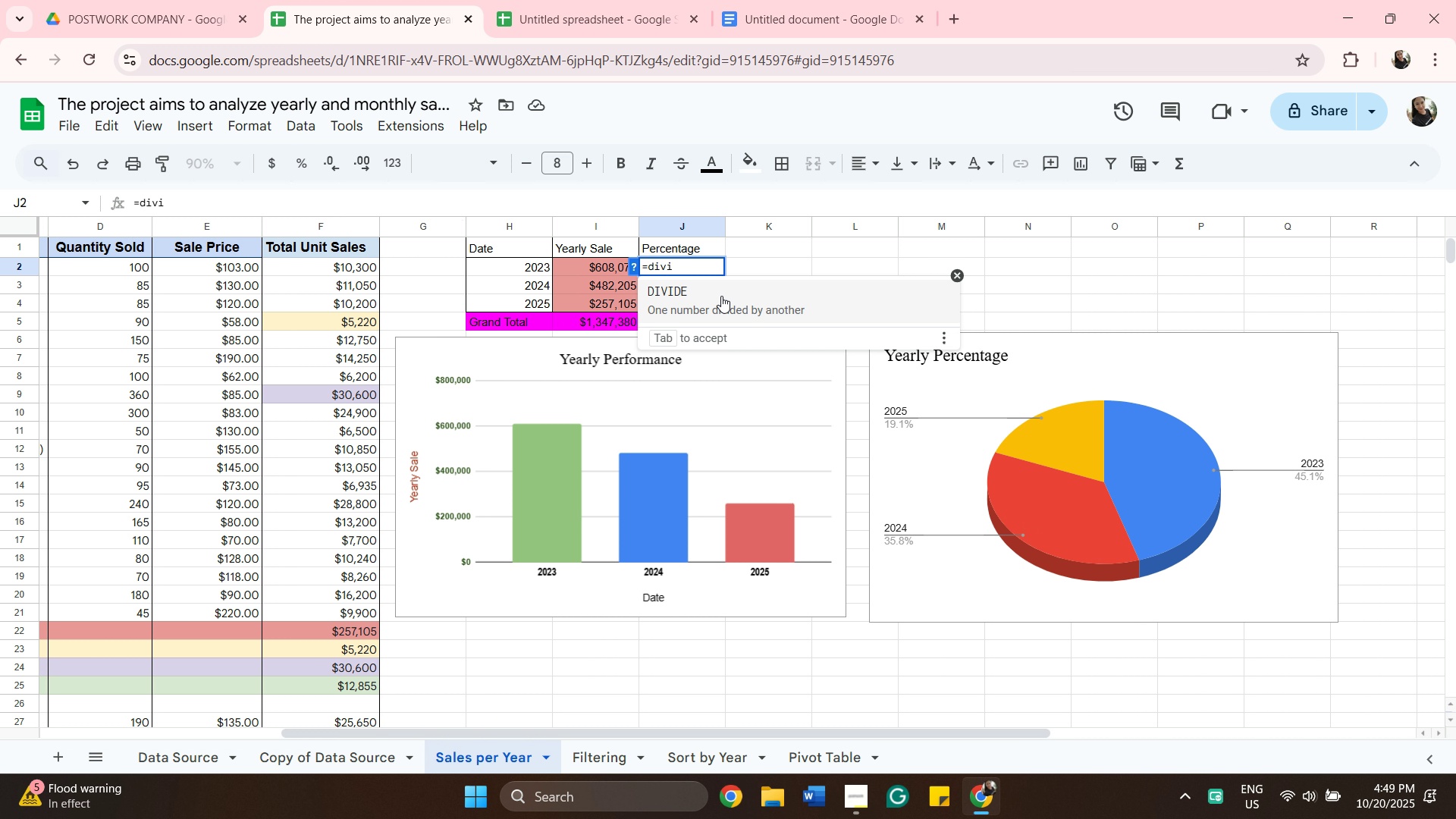 
left_click([721, 296])
 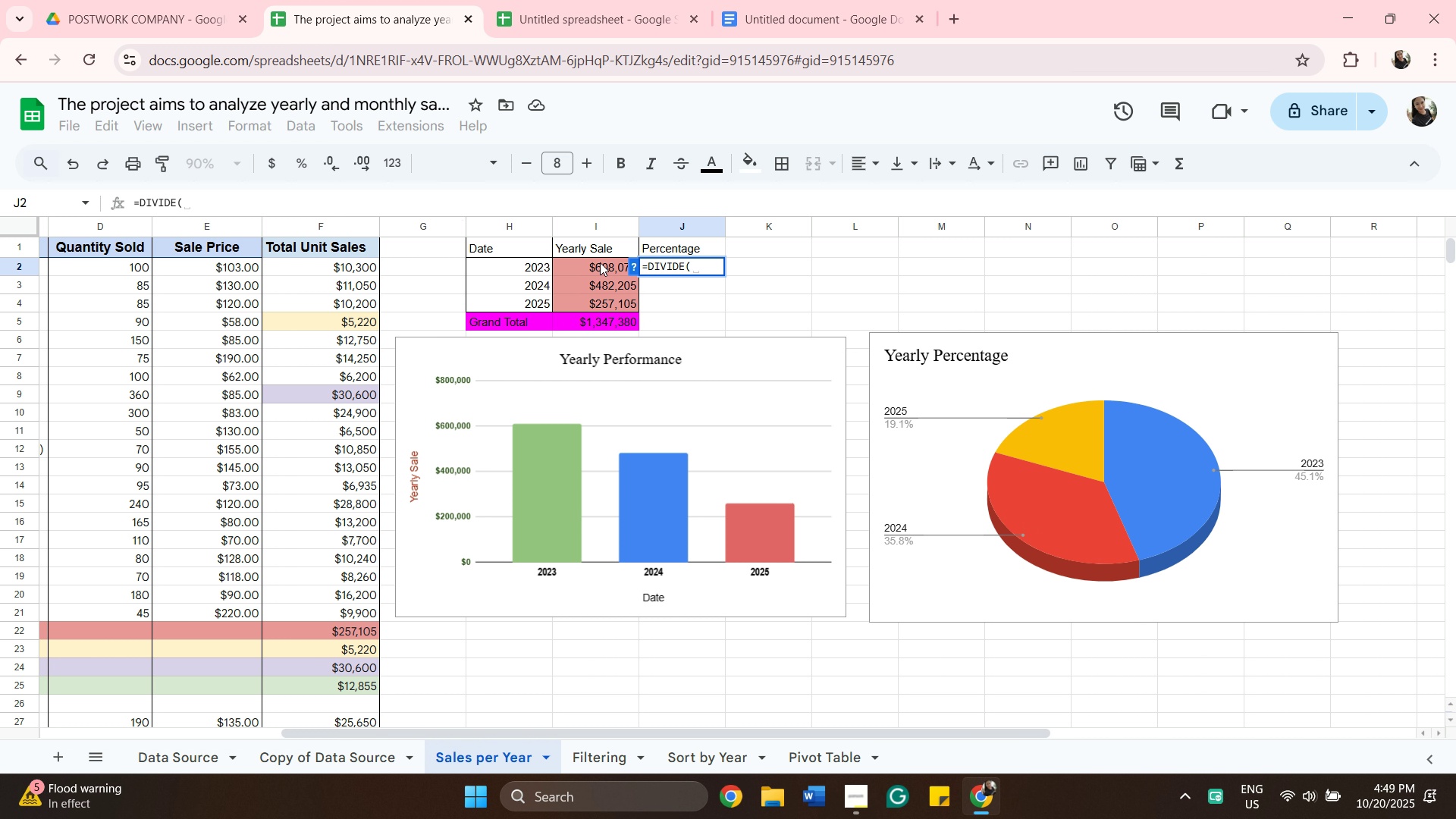 
left_click([600, 262])
 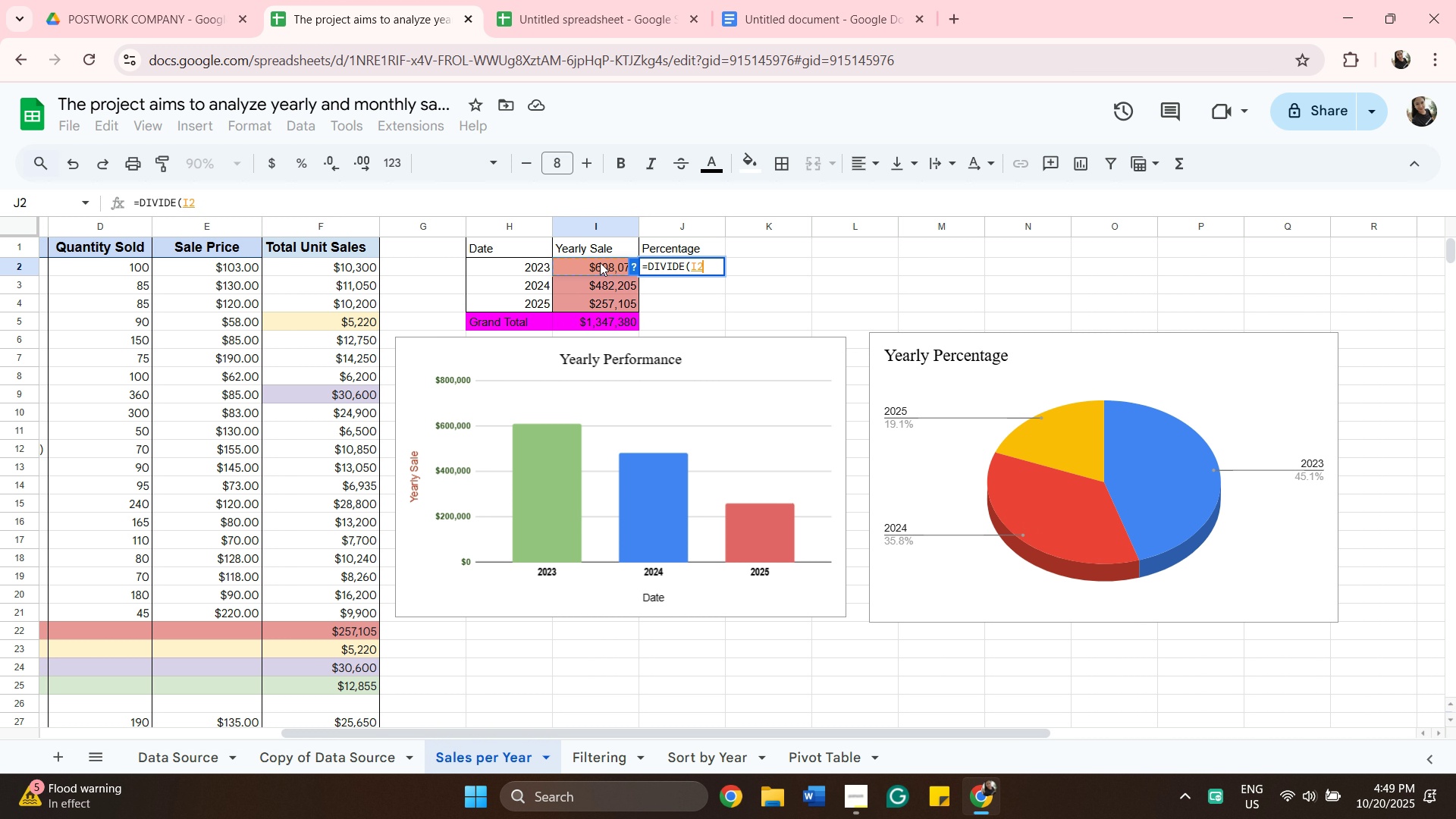 
key(Comma)
 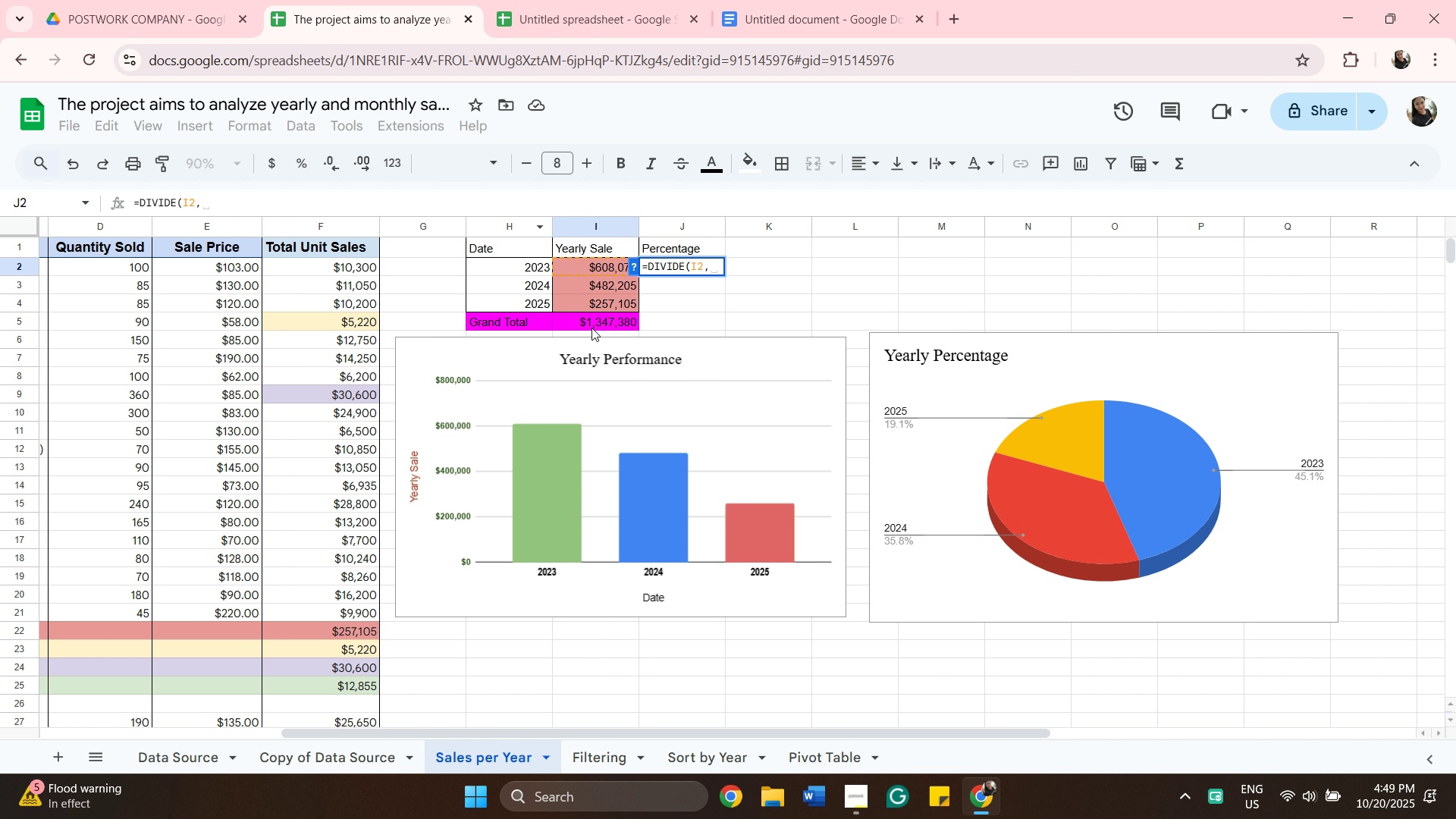 
left_click([592, 328])
 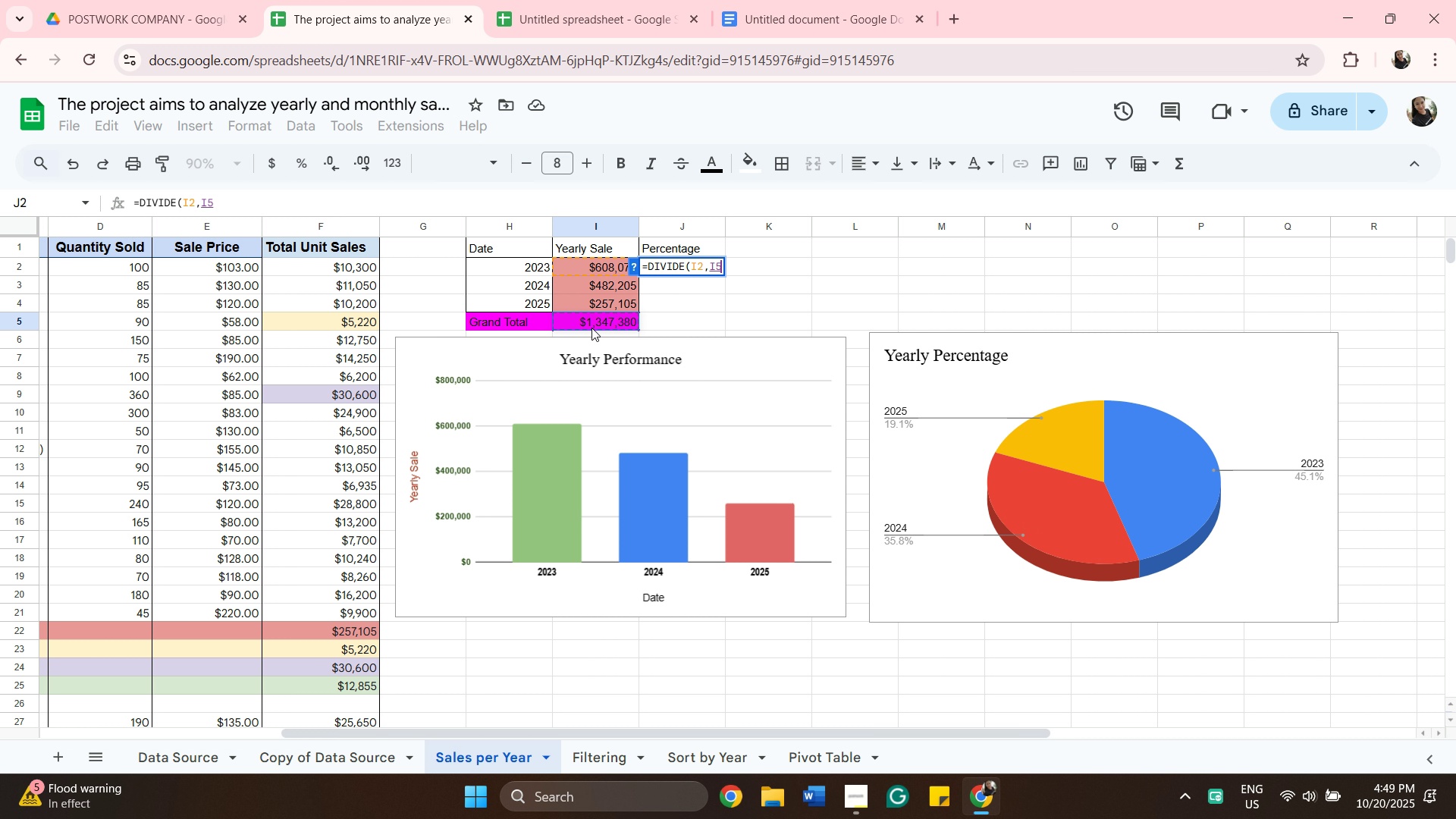 
type()*100)
 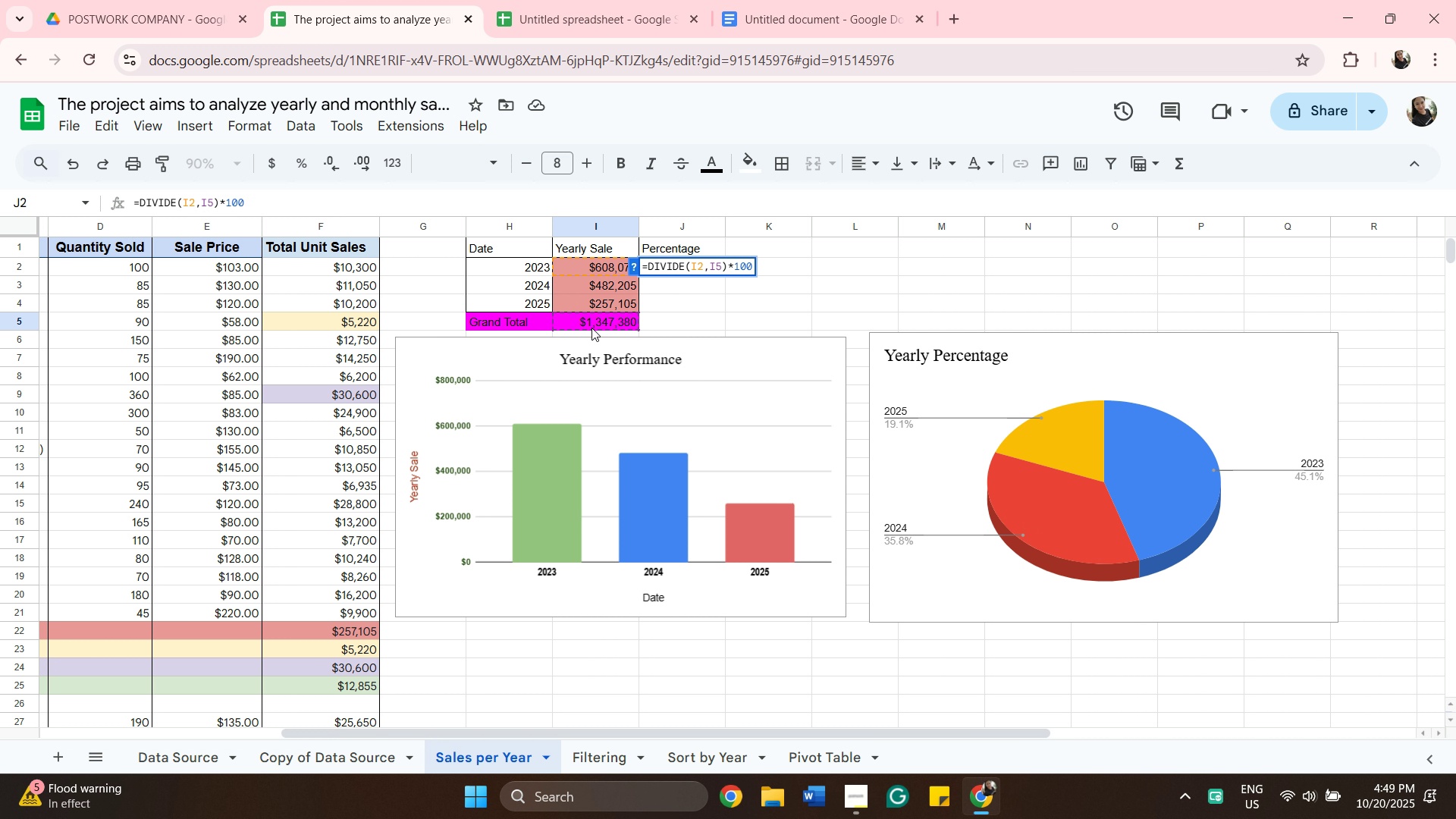 
key(Enter)
 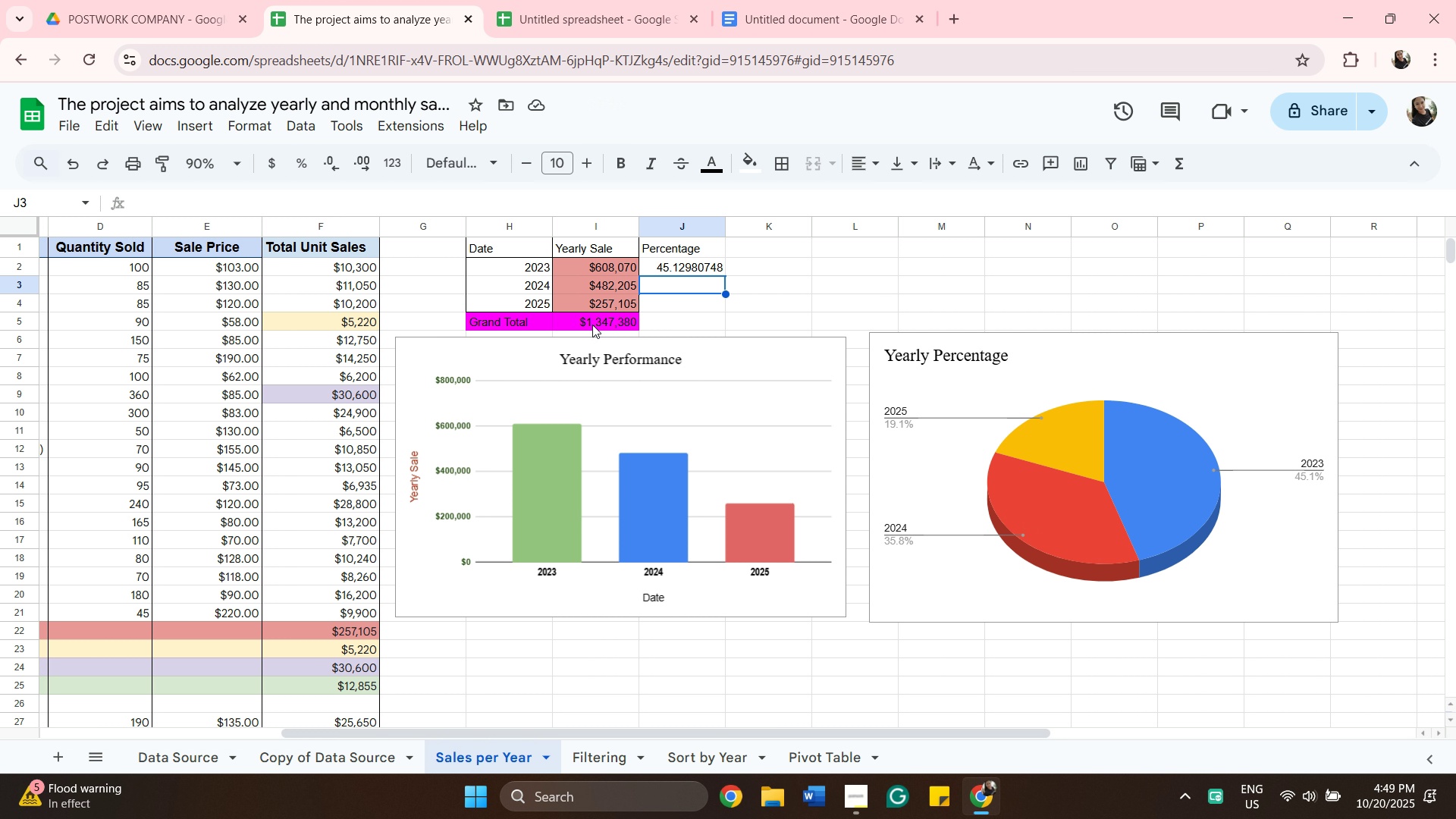 
wait(7.07)
 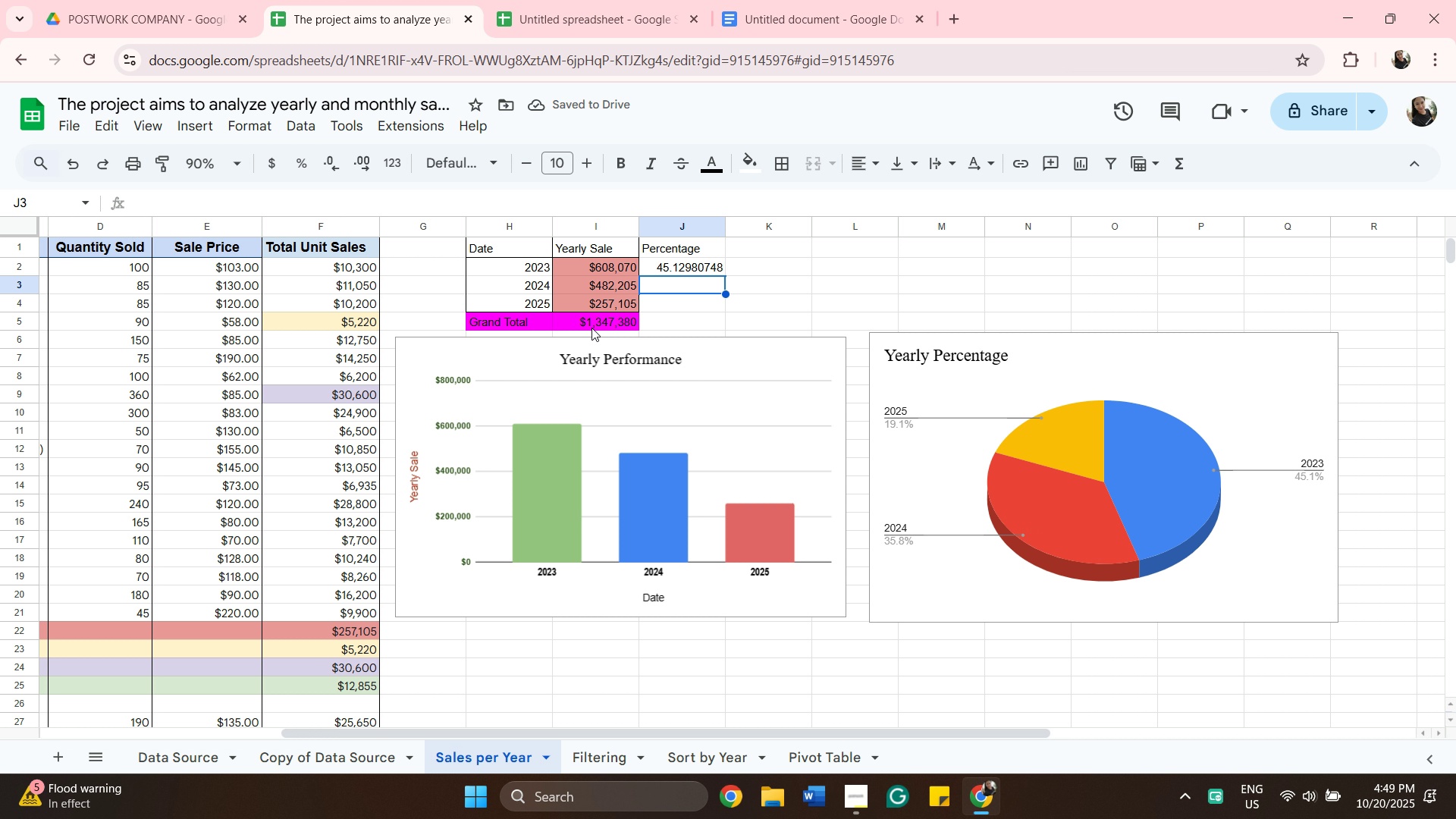 
left_click([679, 275])
 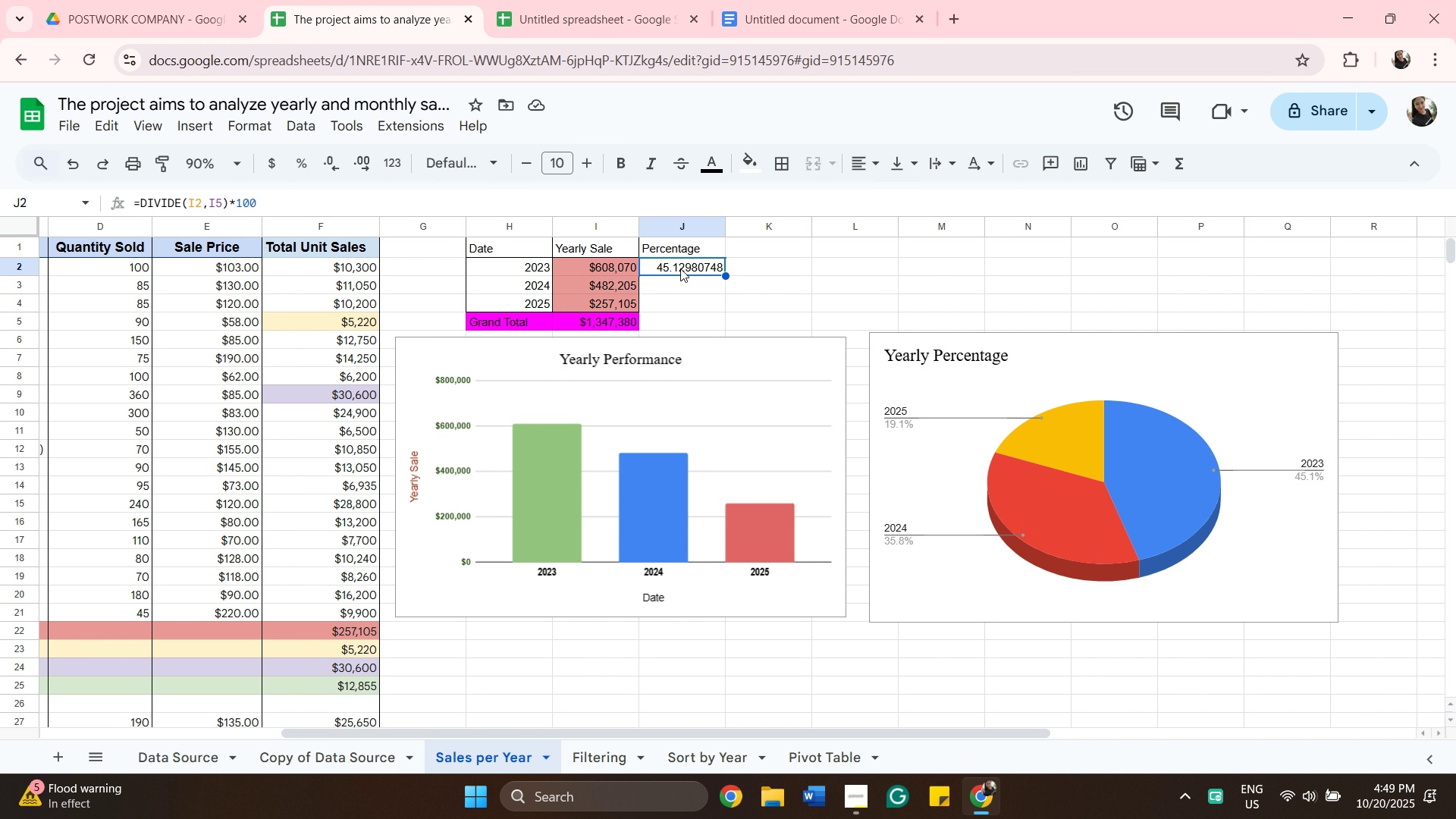 
double_click([680, 268])
 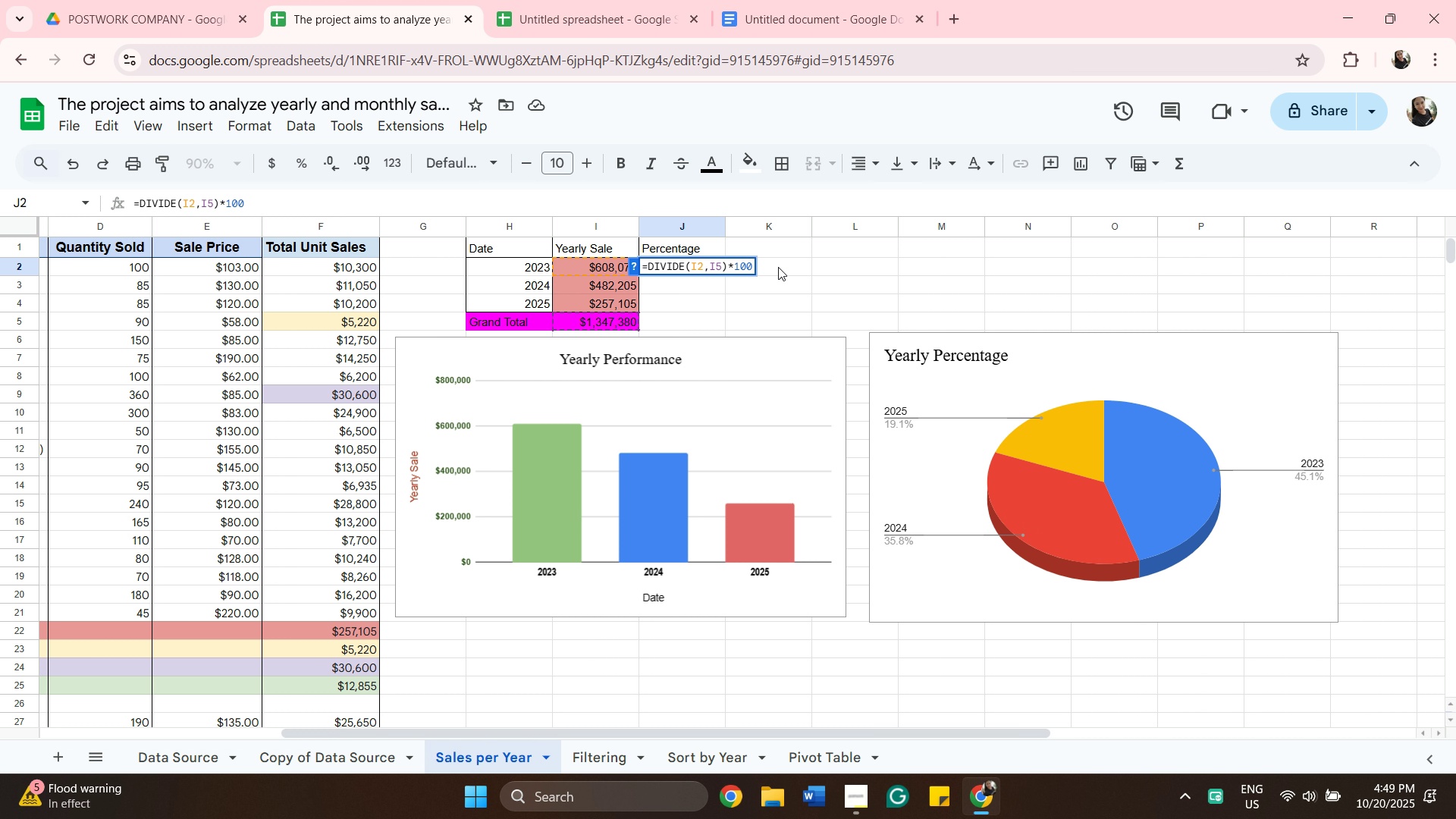 
left_click([778, 267])
 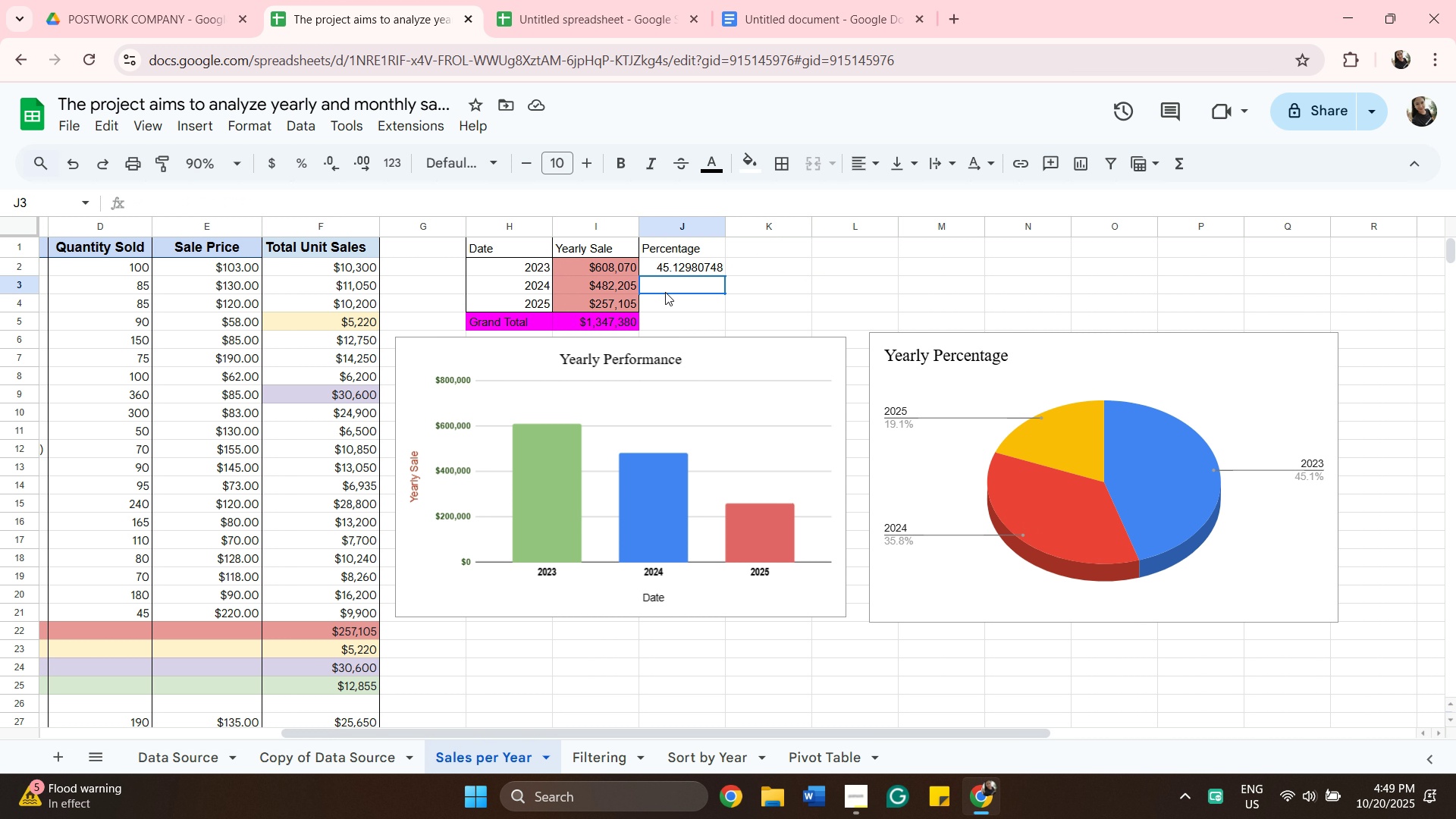 
left_click([665, 292])
 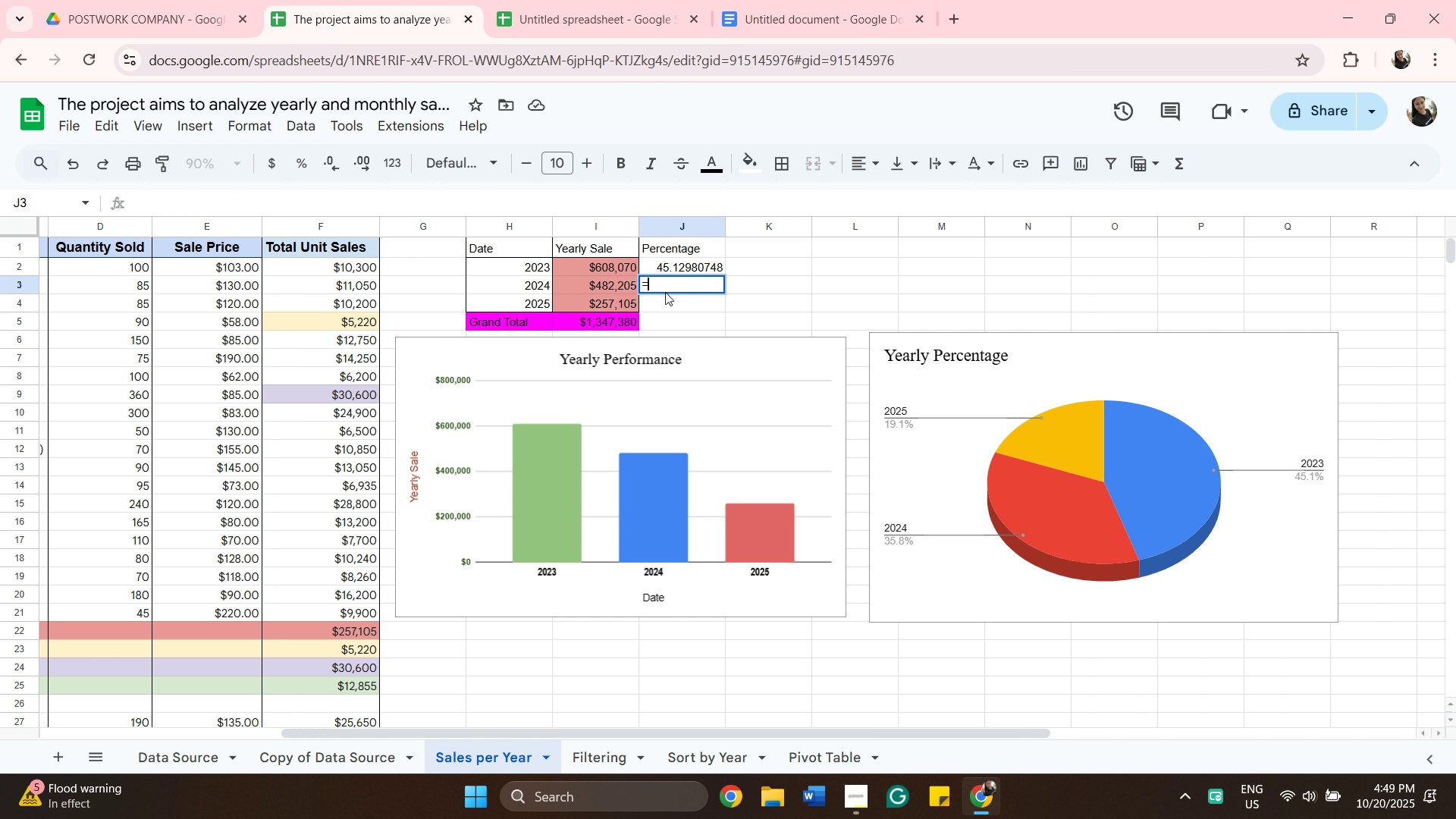 
type(=div)
 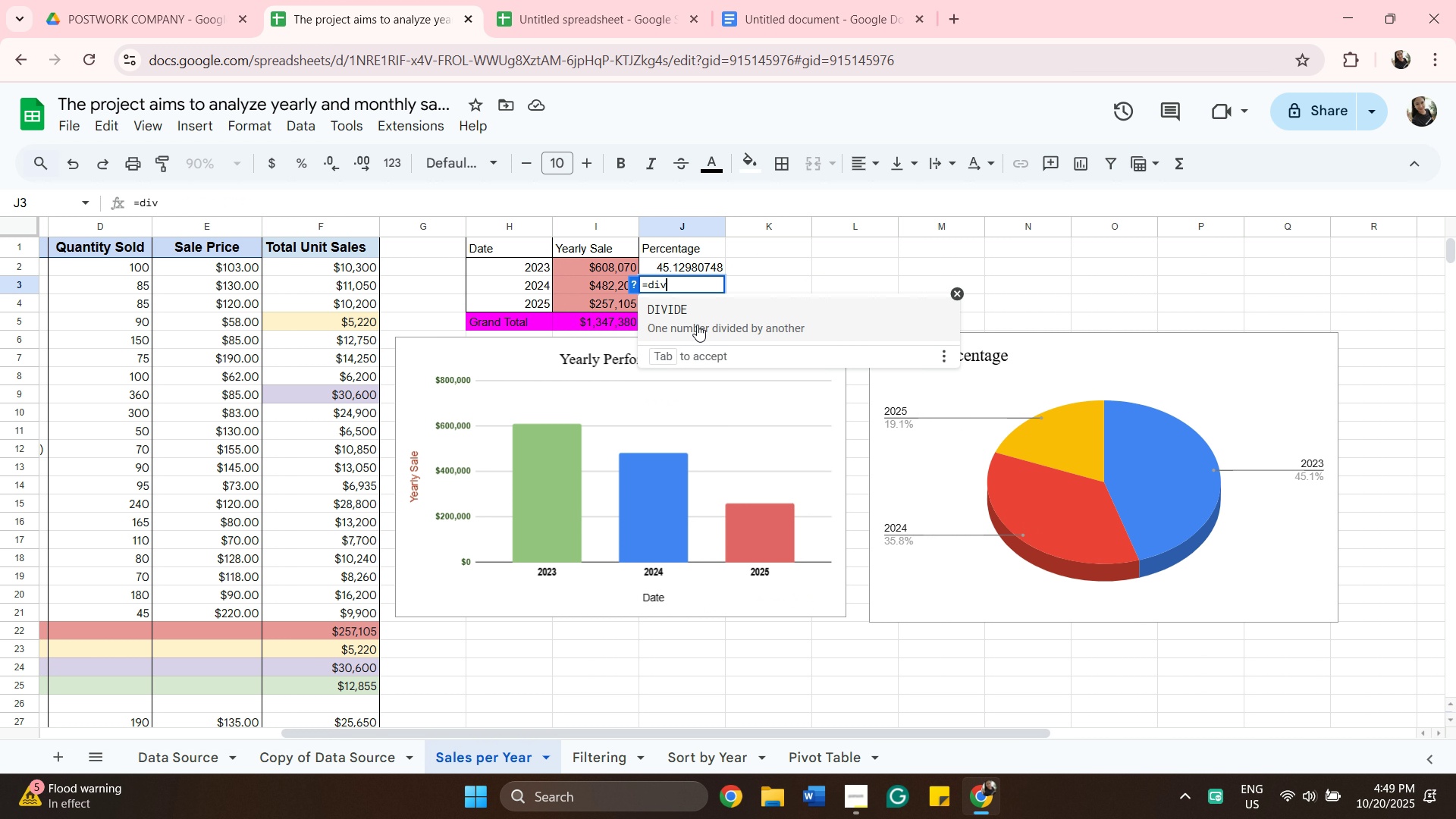 
left_click([697, 325])
 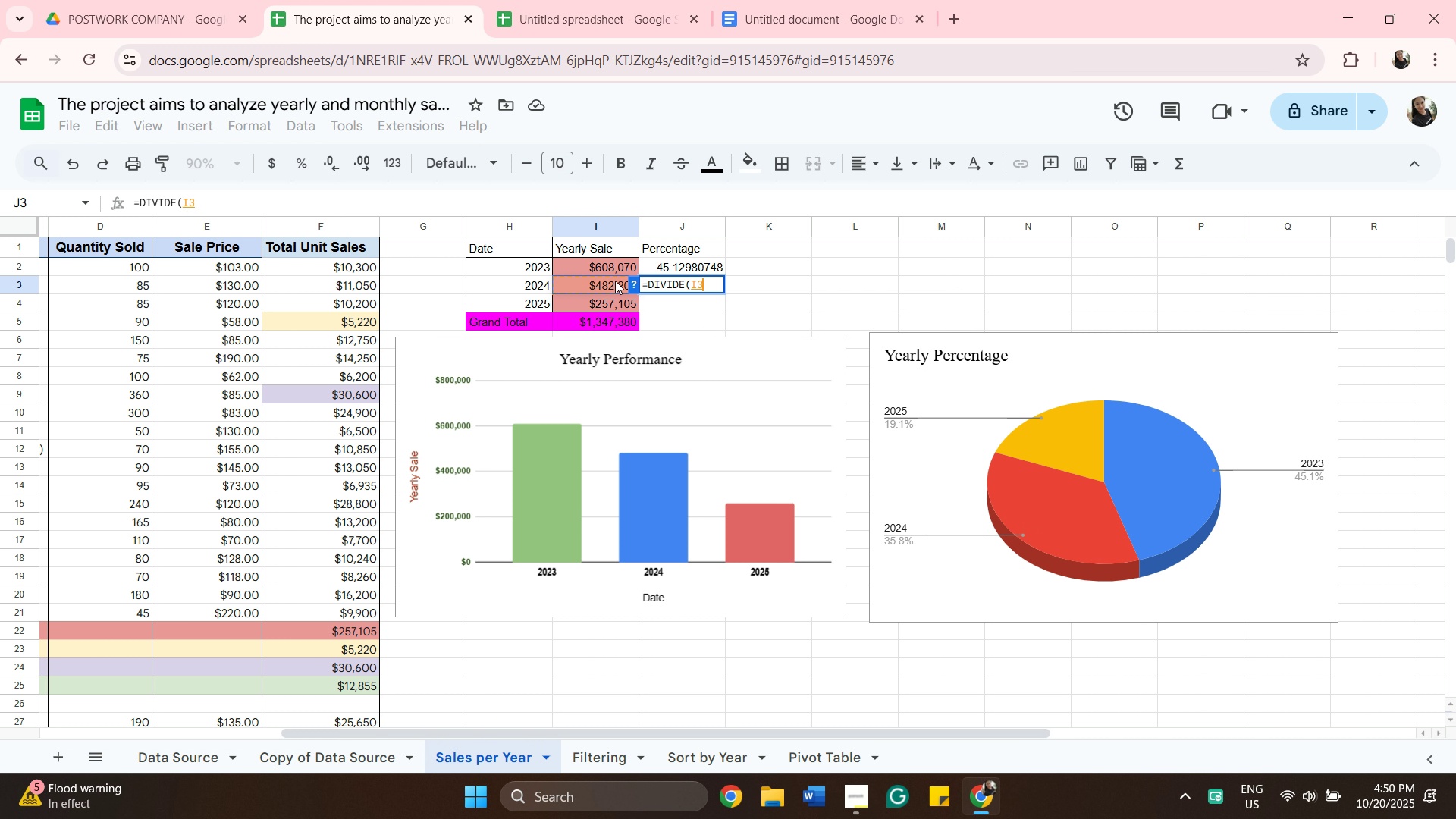 
key(Comma)
 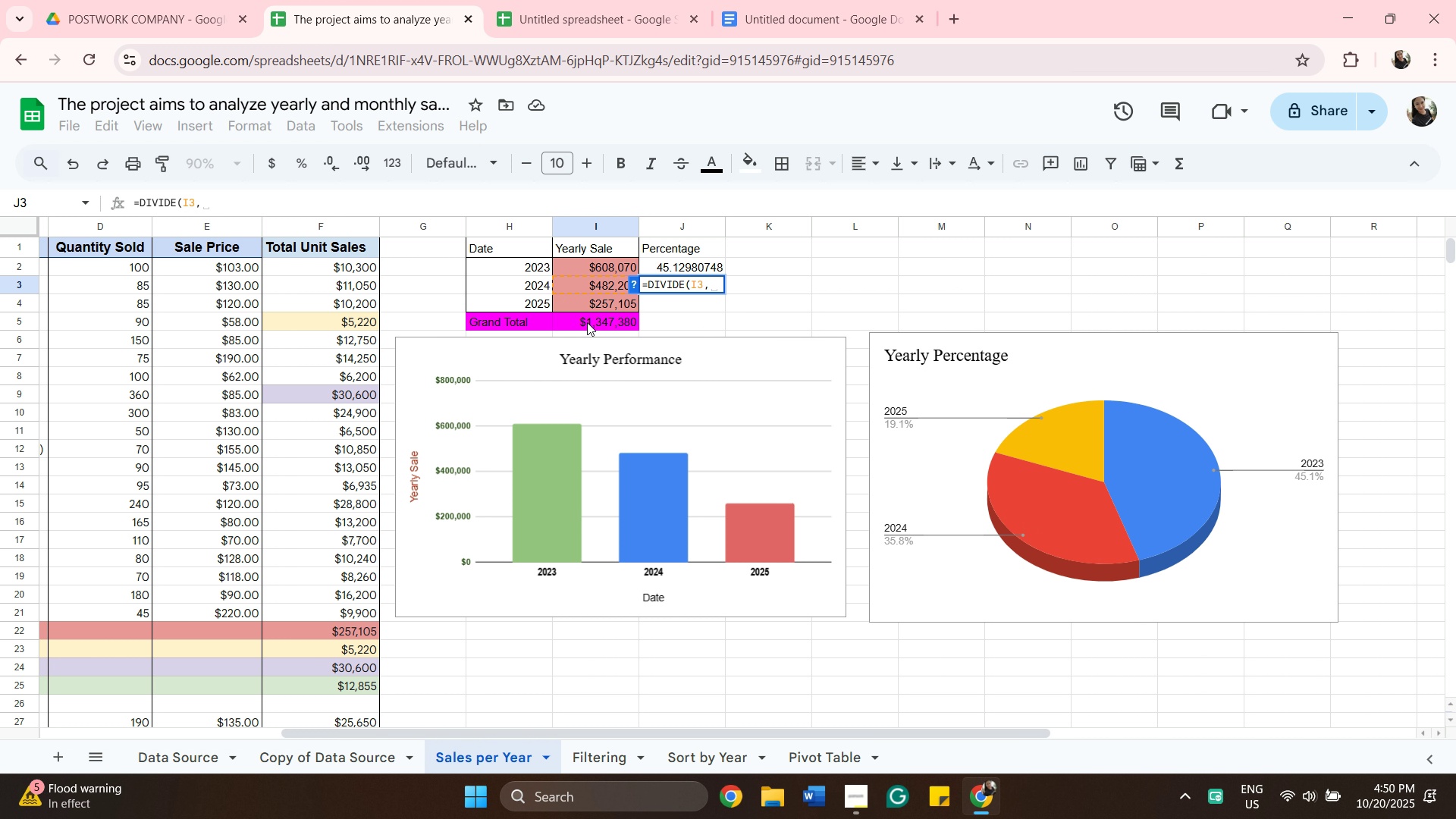 
left_click([587, 322])
 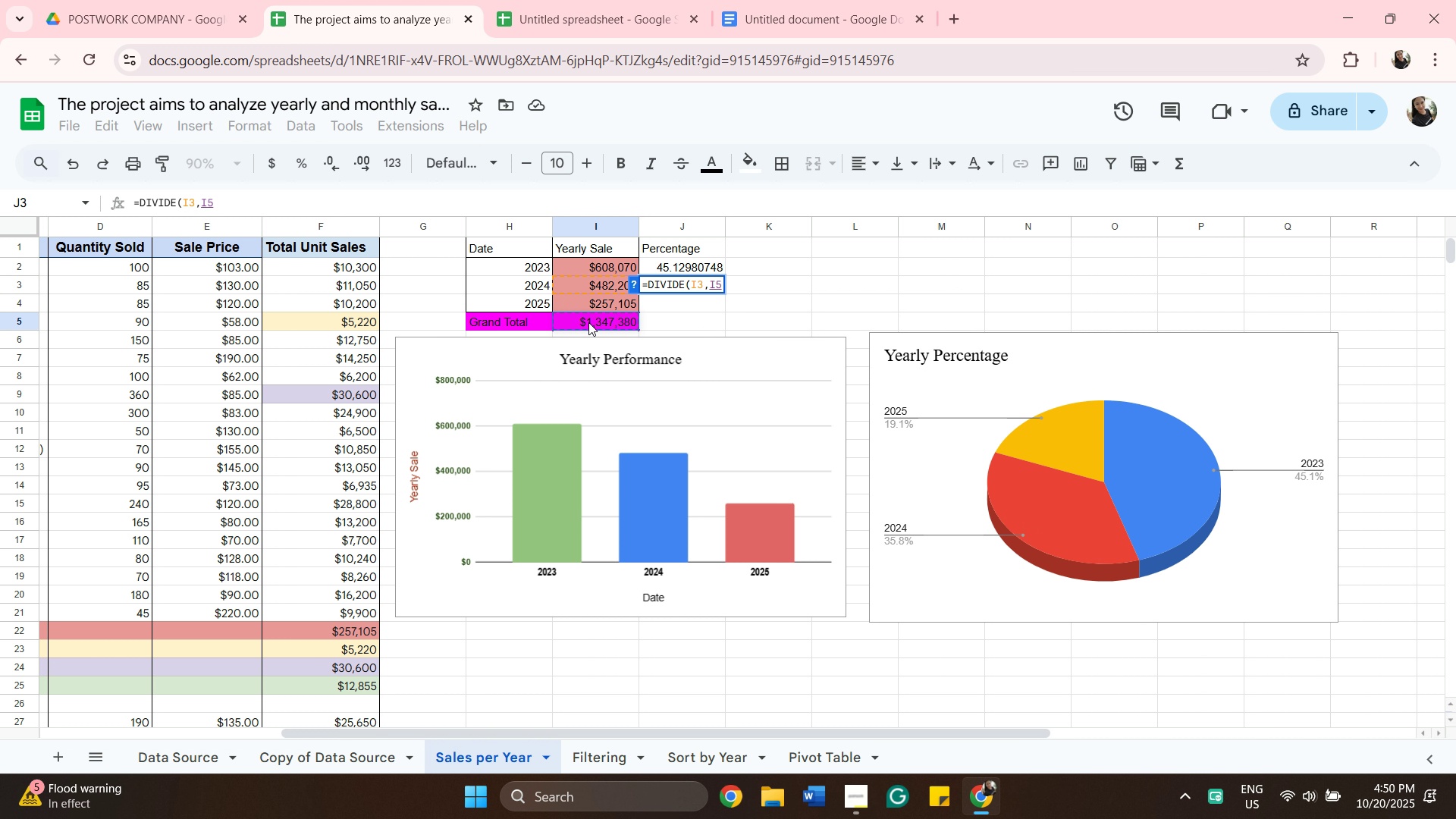 
type()*2)
key(Backspace)
type(100)
 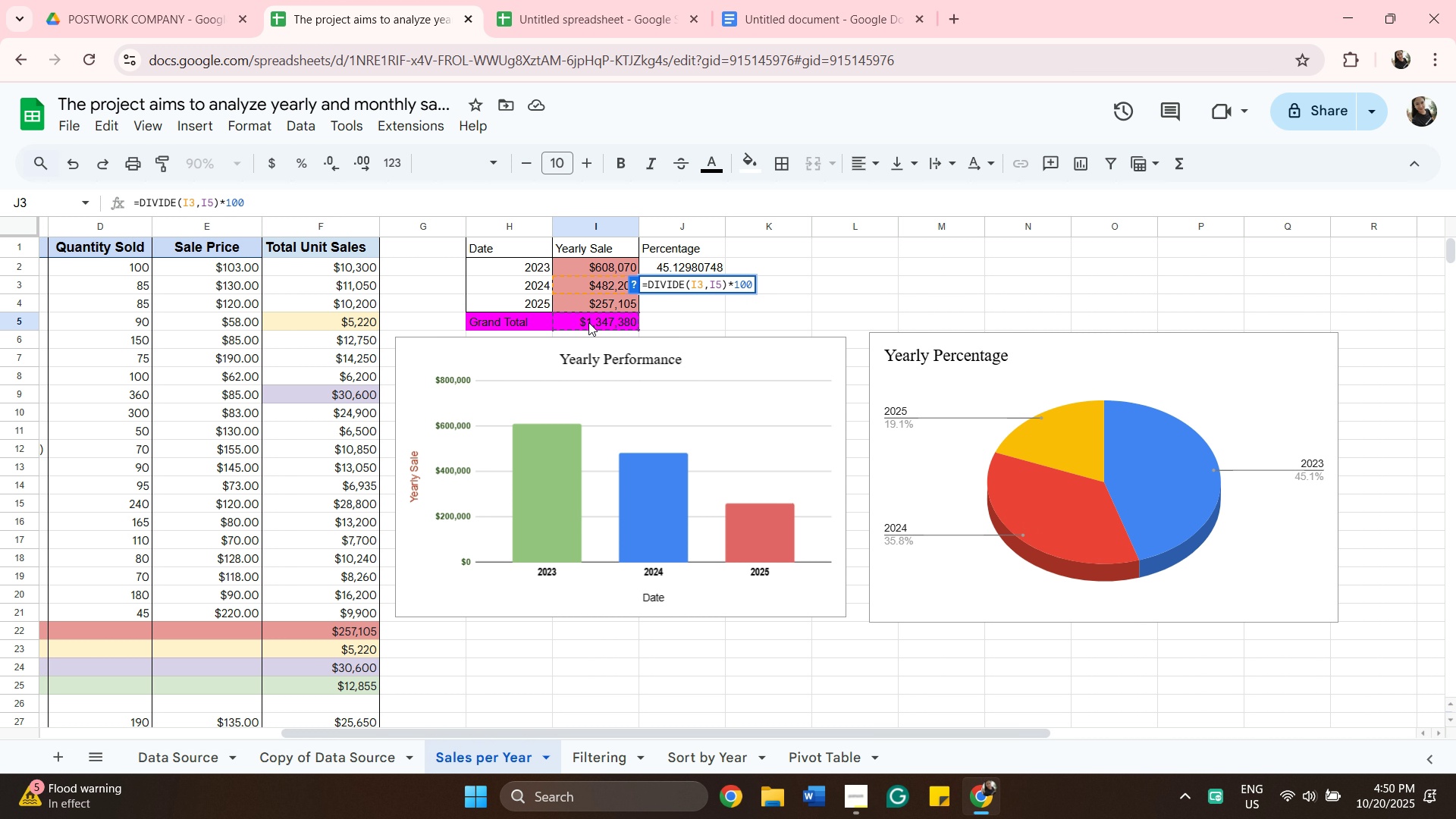 
key(Enter)
 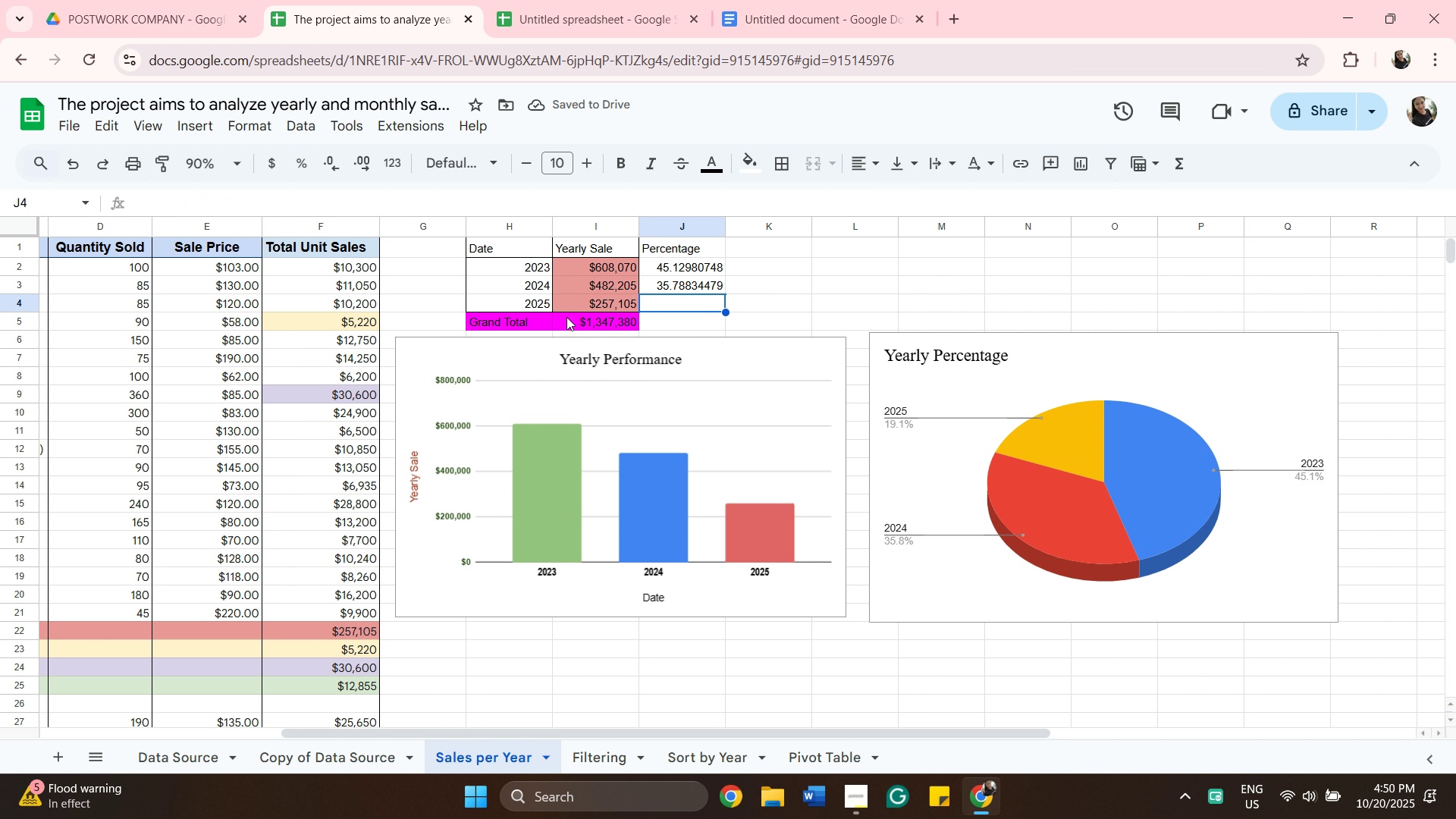 
left_click([657, 300])
 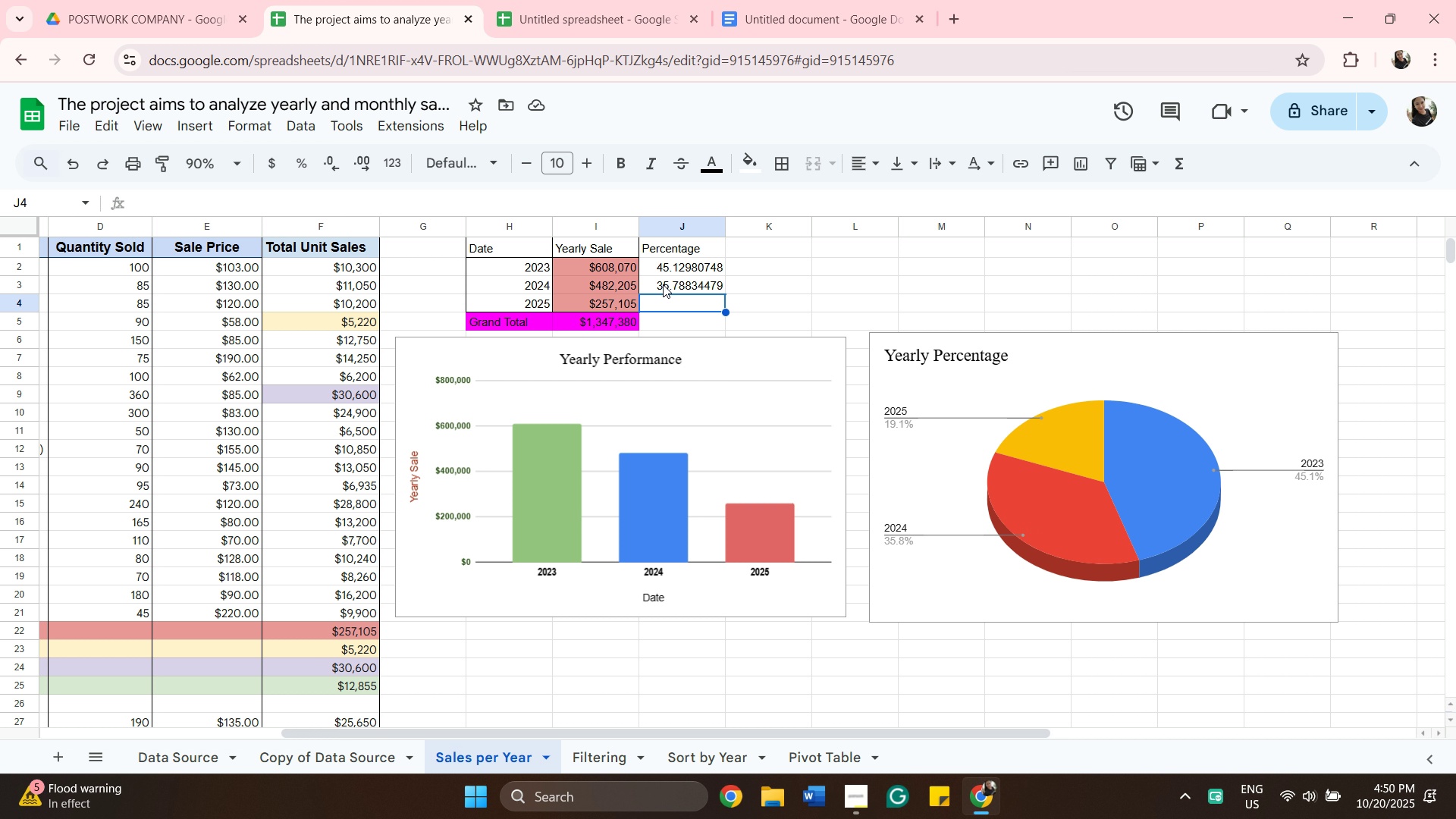 
left_click([667, 268])
 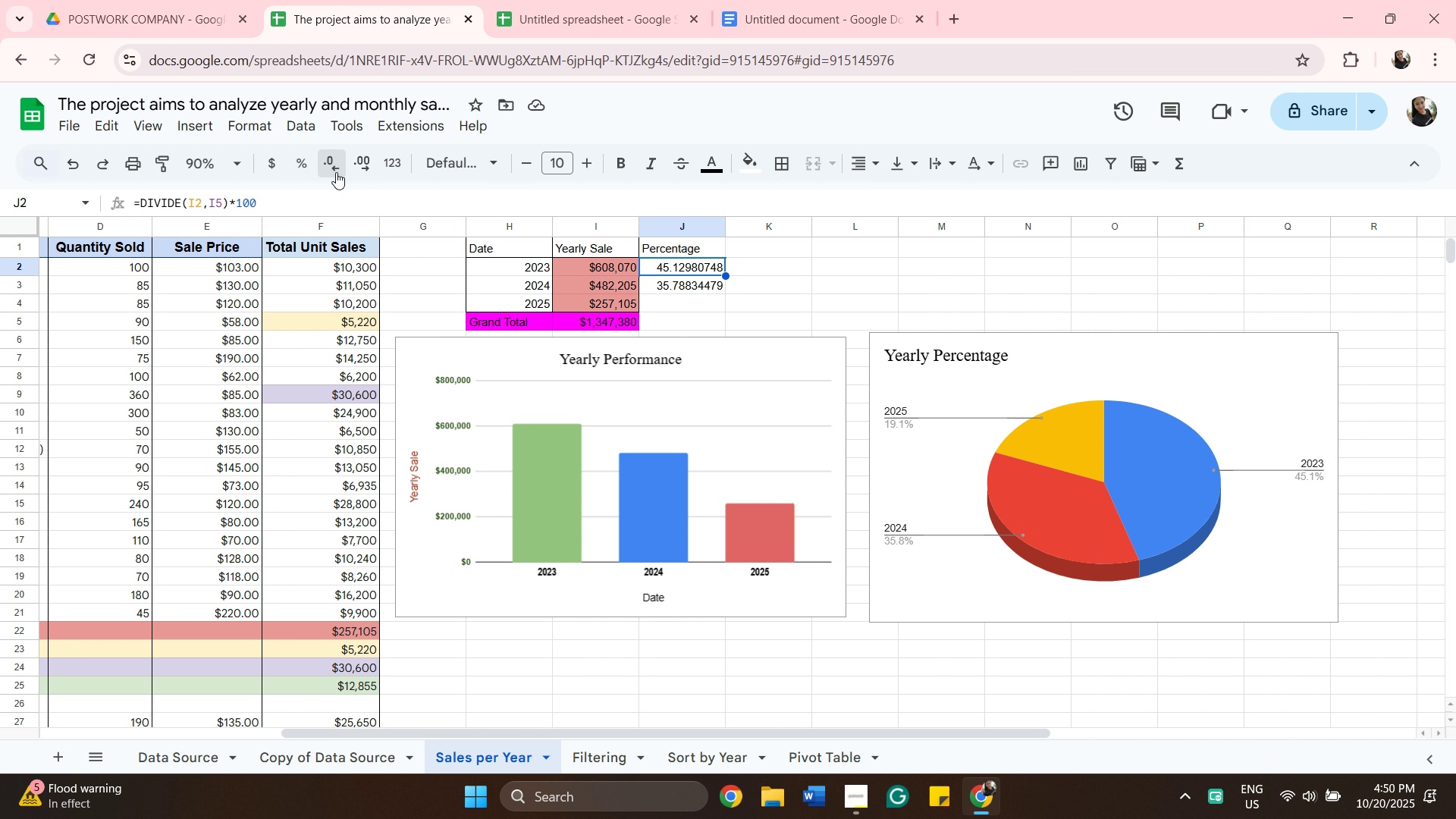 
double_click([336, 172])
 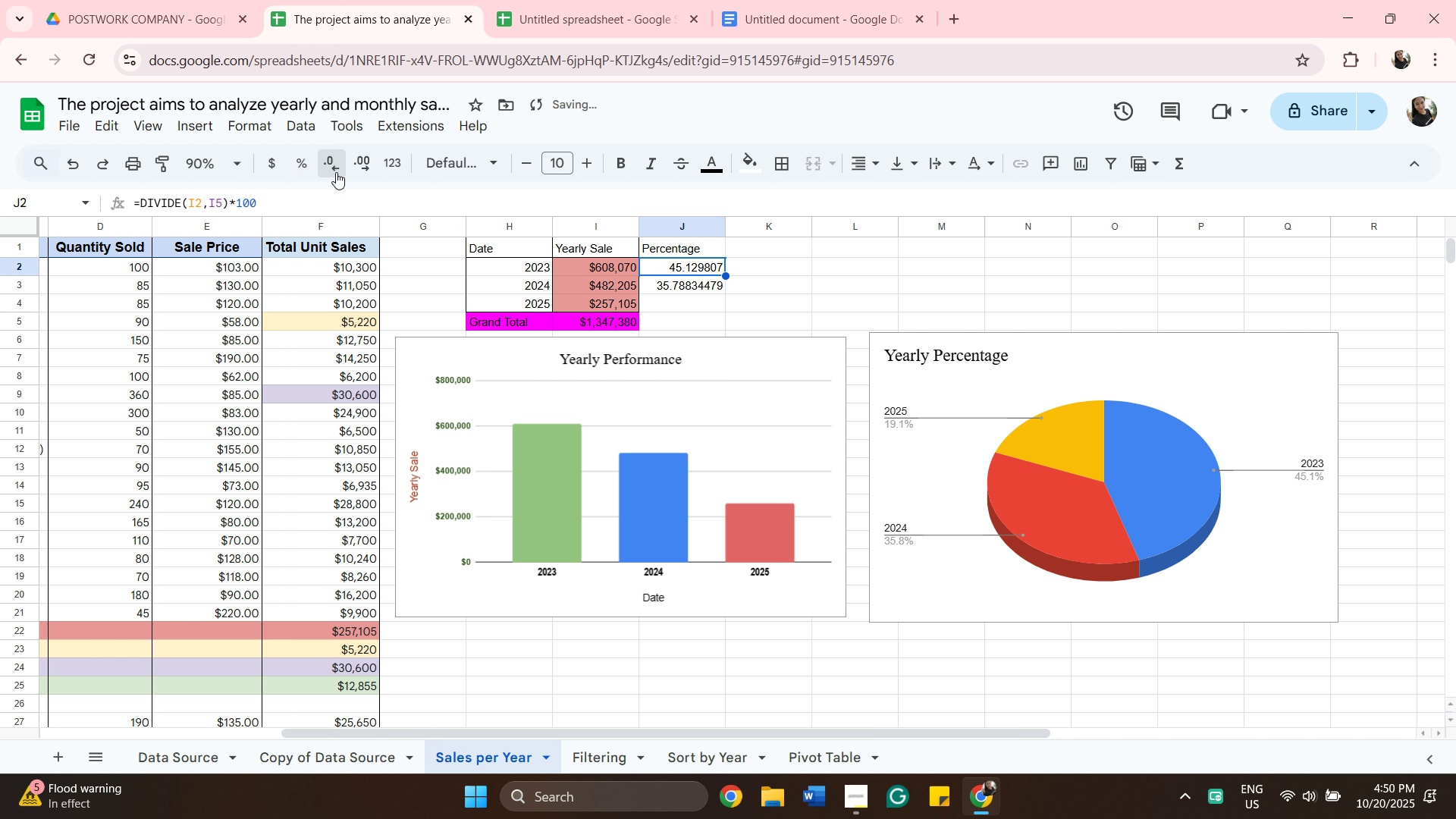 
triple_click([336, 172])
 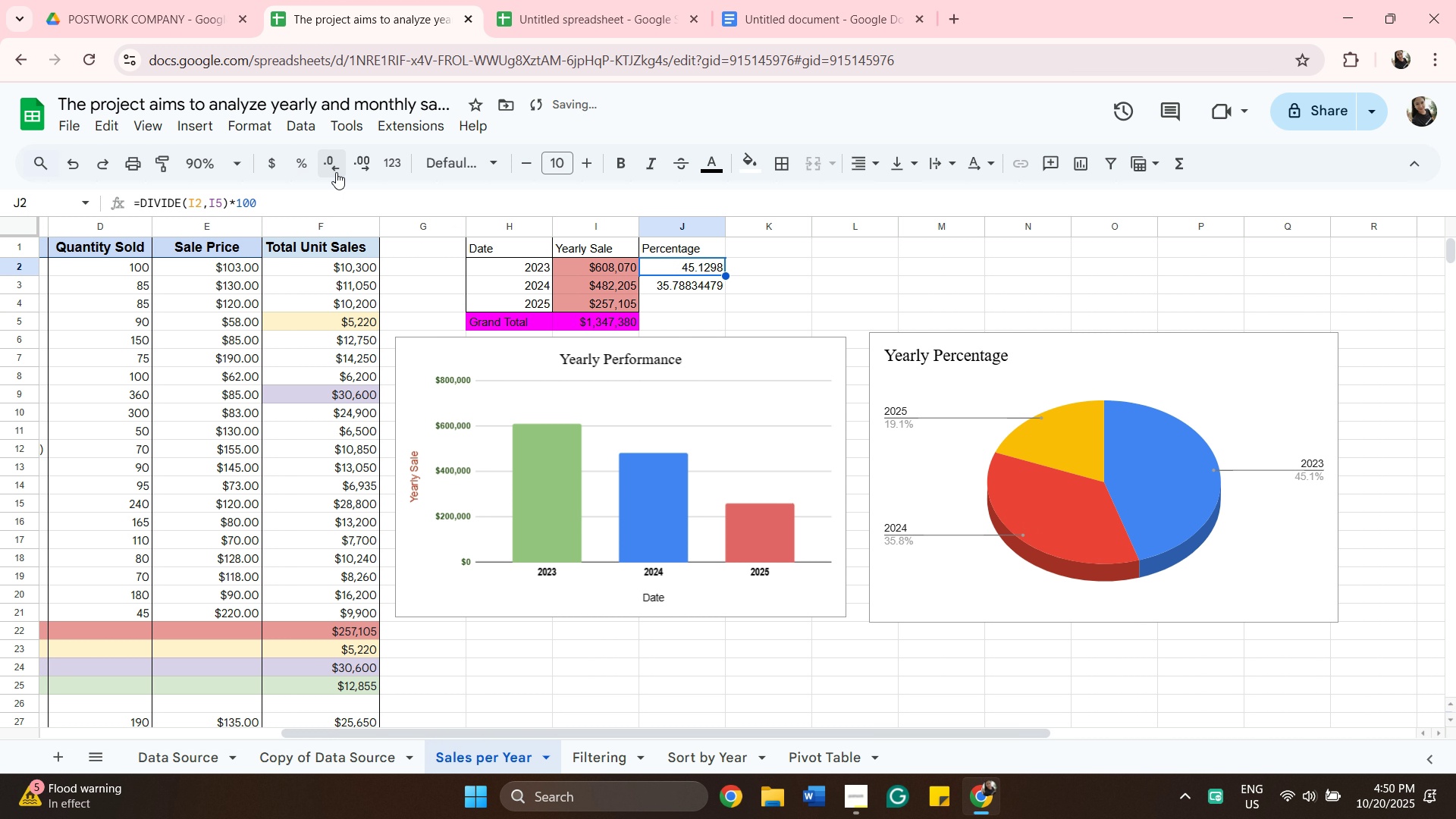 
triple_click([336, 172])
 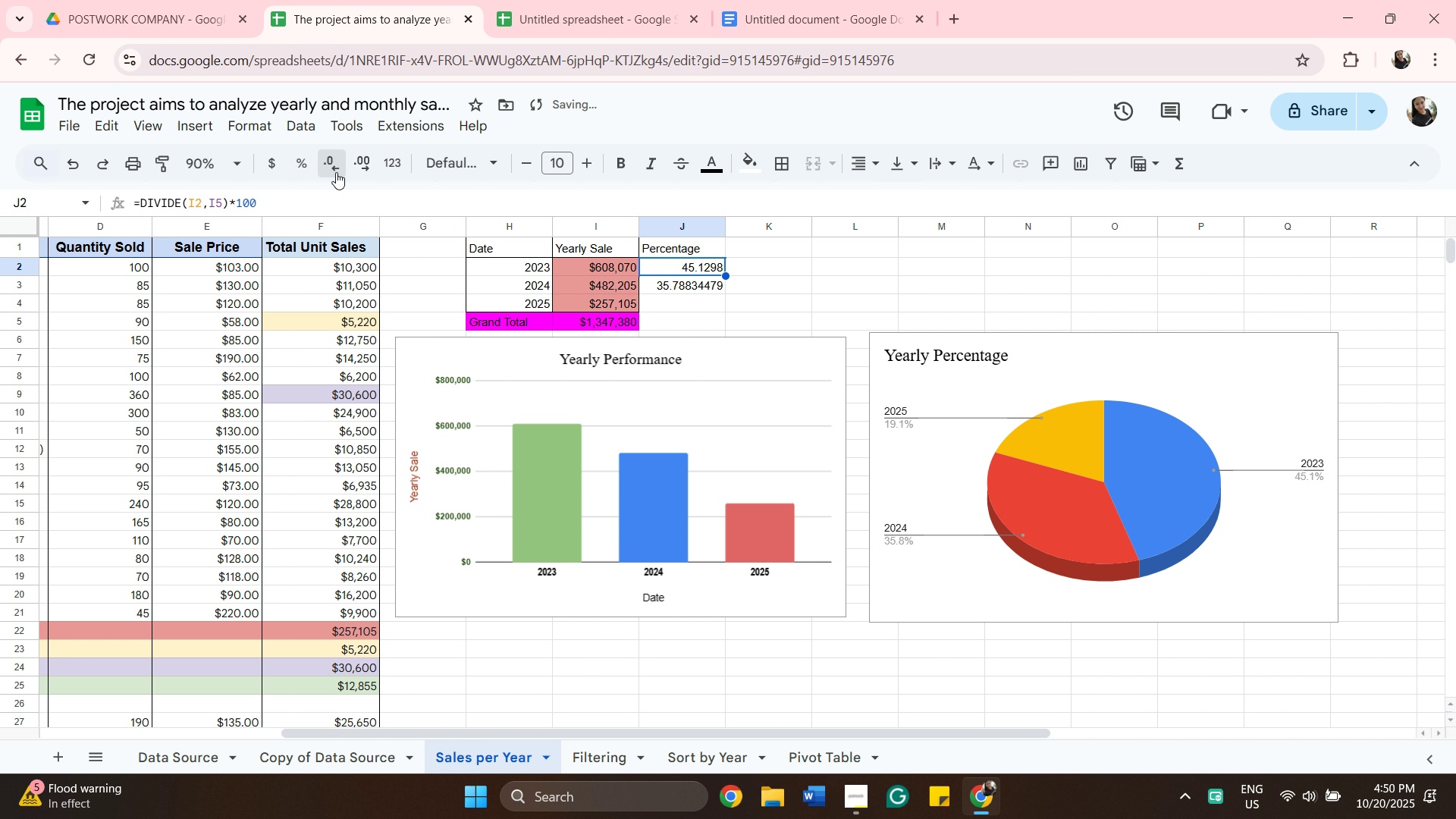 
left_click([336, 172])
 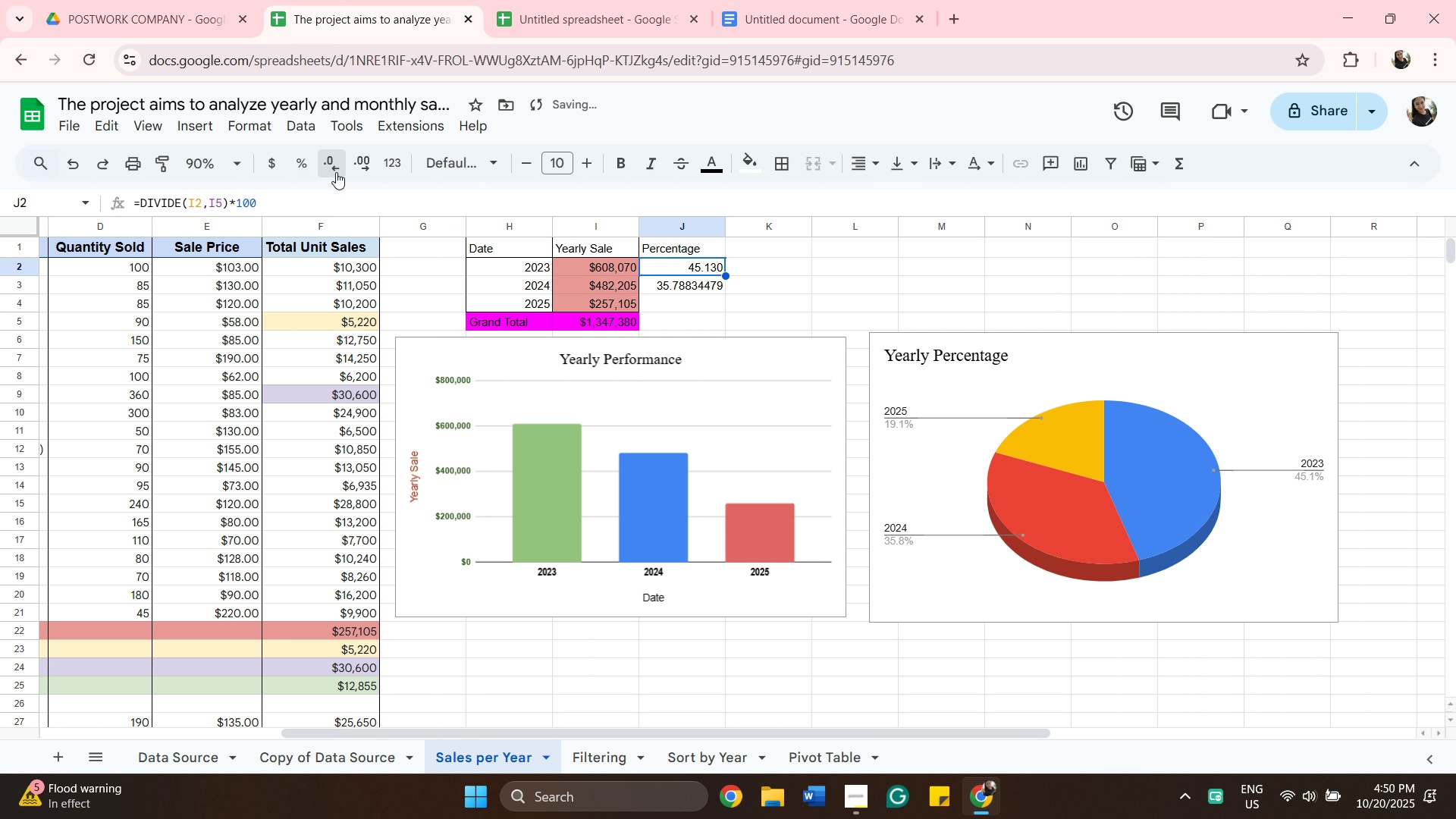 
left_click([336, 172])
 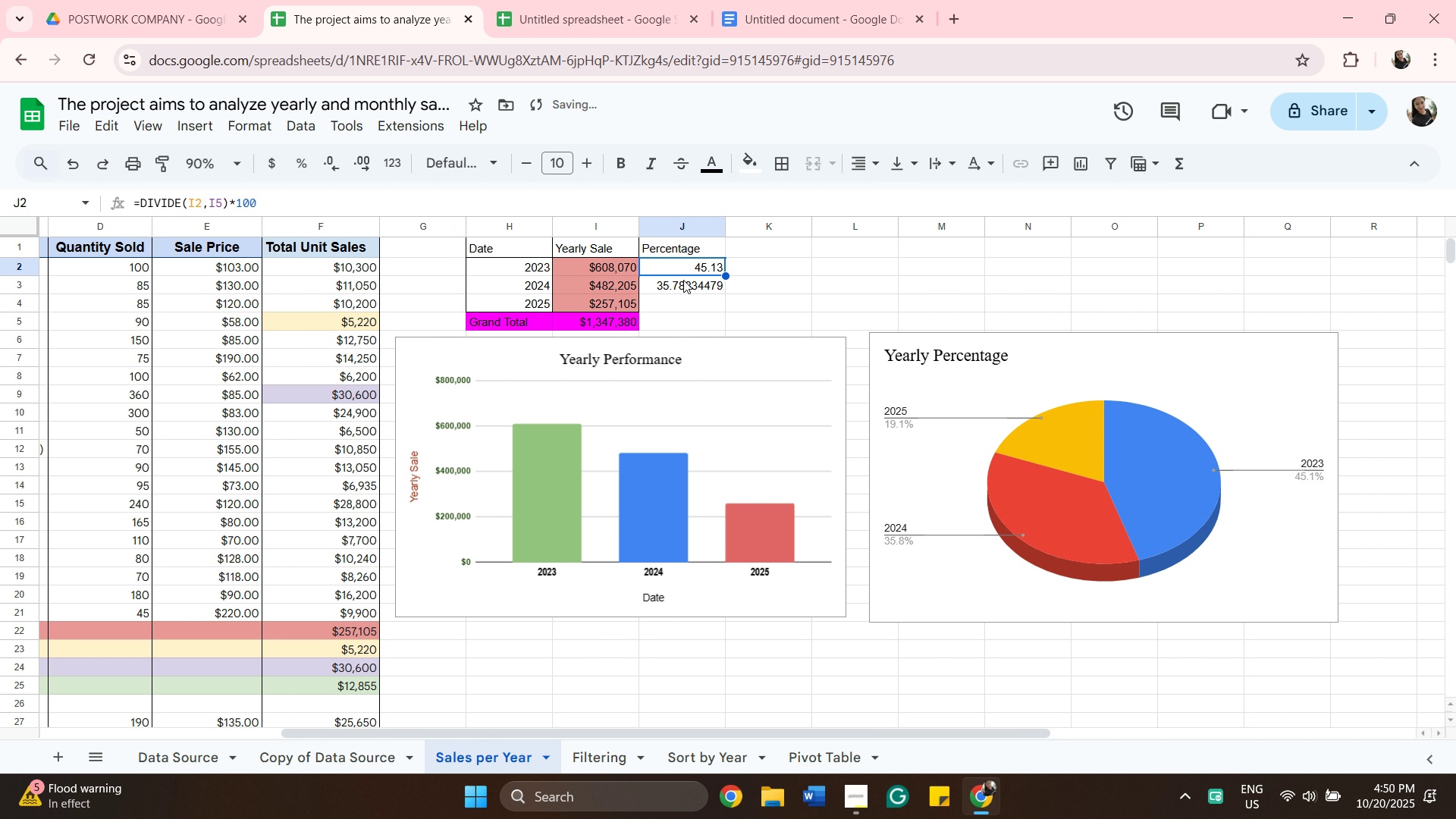 
left_click([683, 285])
 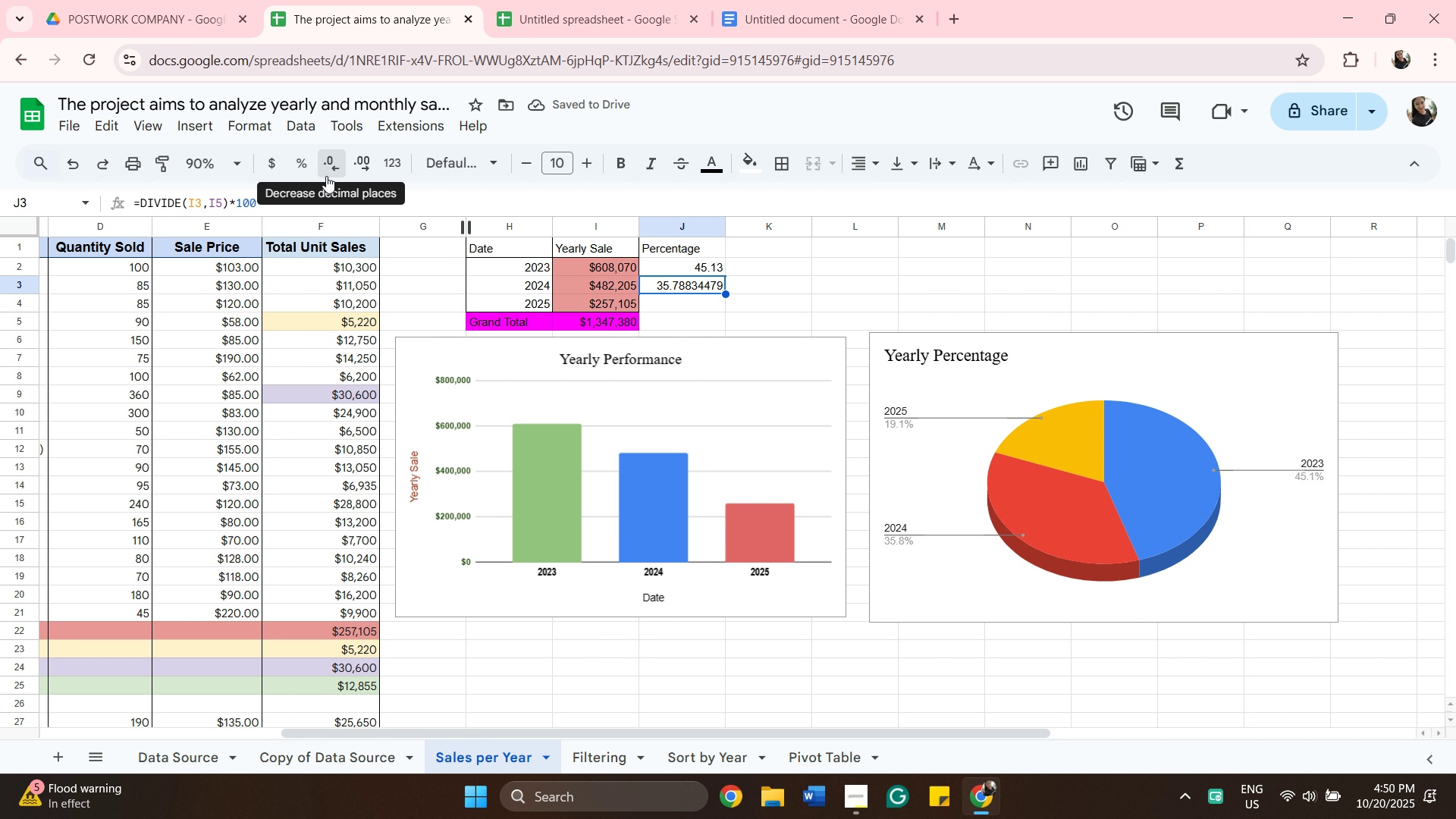 
double_click([326, 176])
 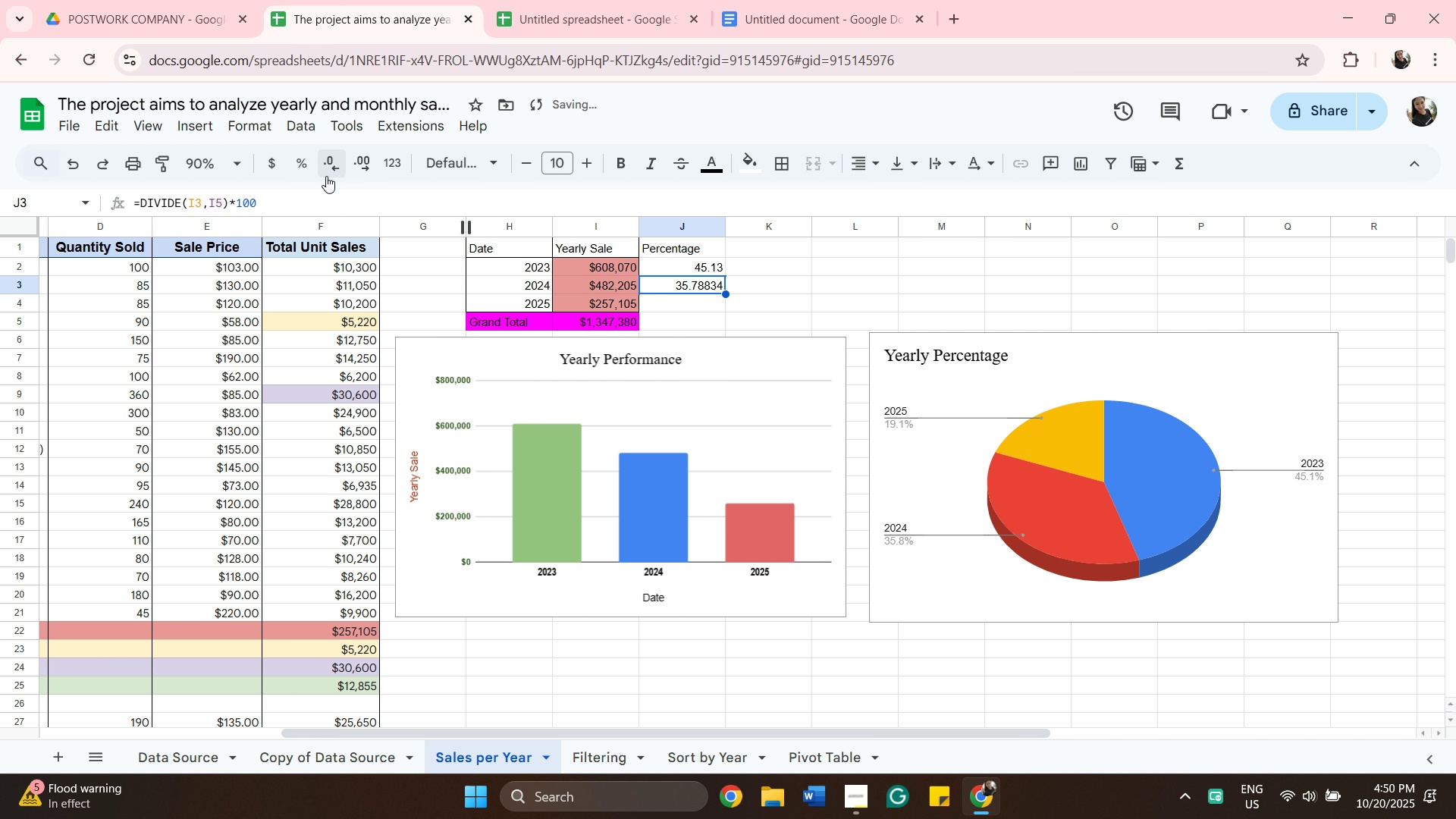 
triple_click([326, 176])
 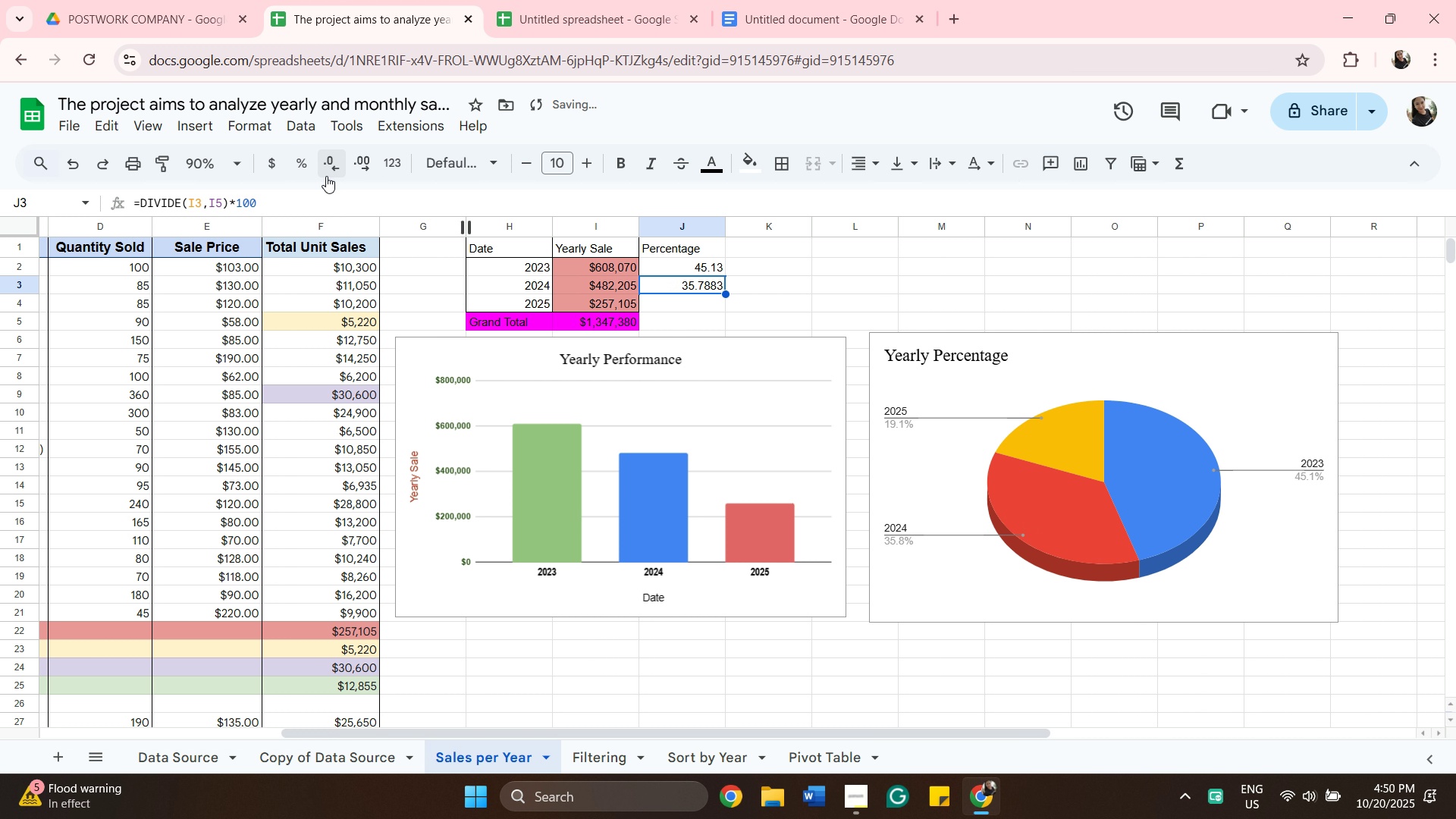 
triple_click([326, 176])
 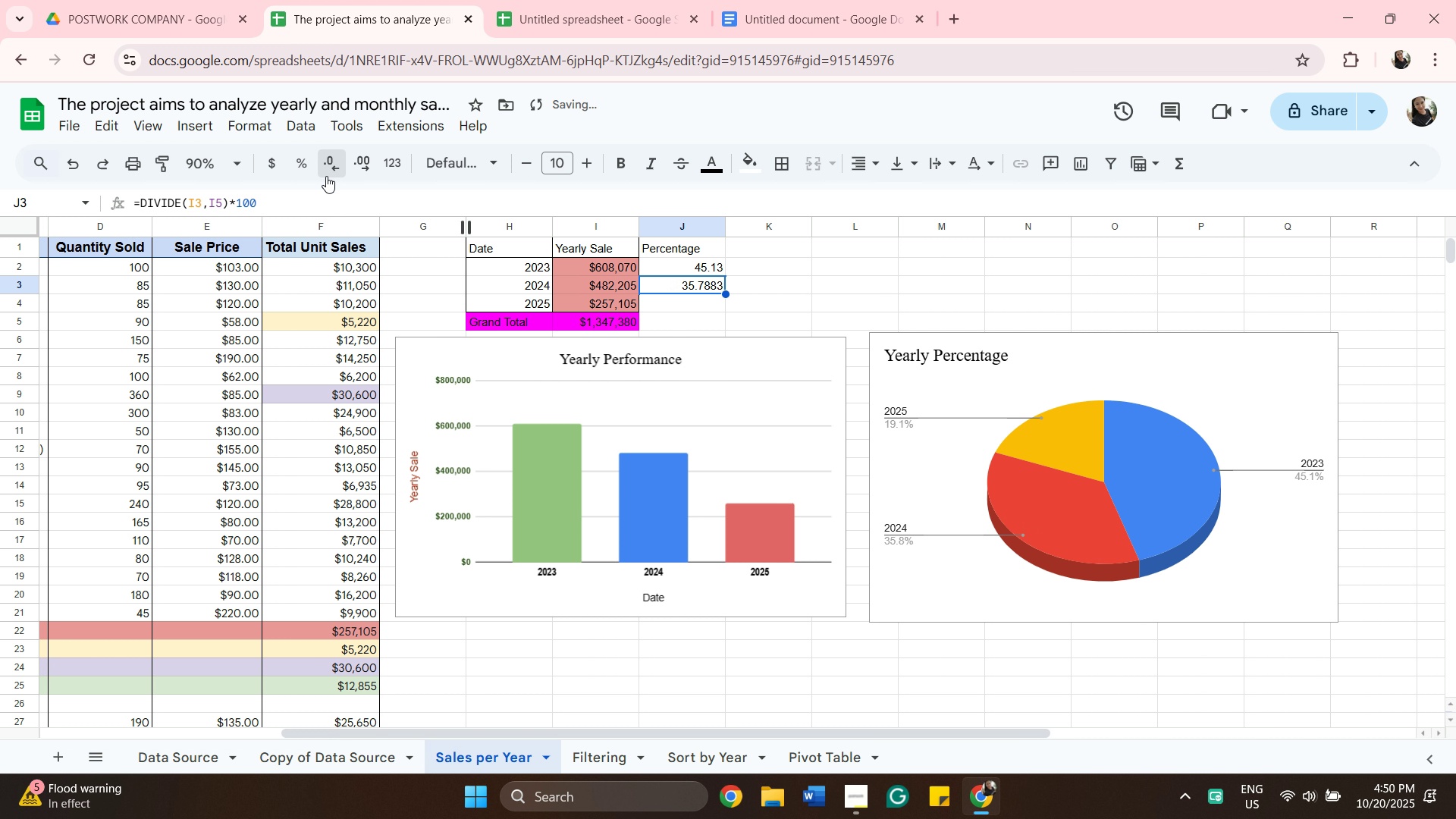 
left_click([326, 176])
 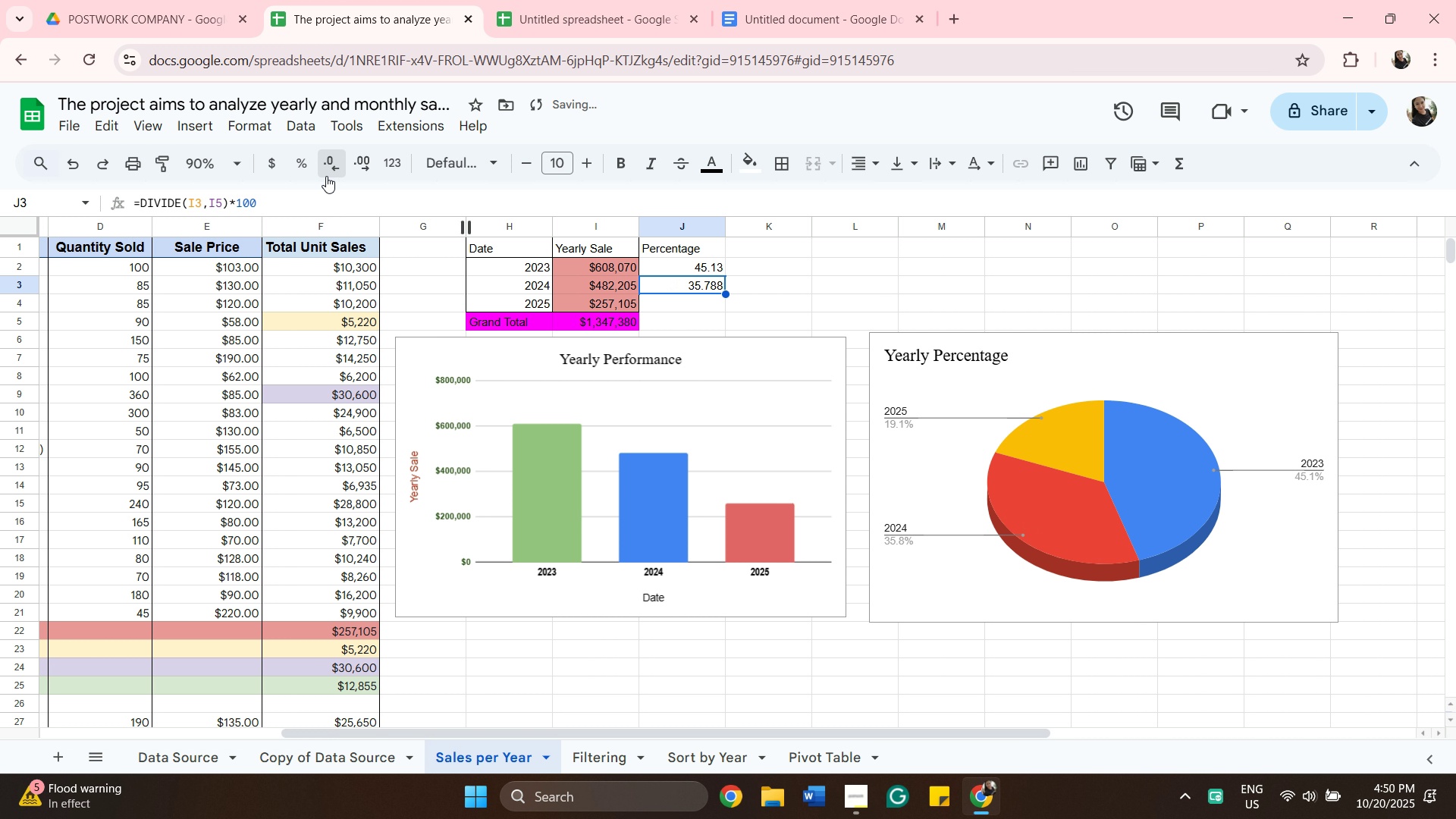 
left_click([326, 176])
 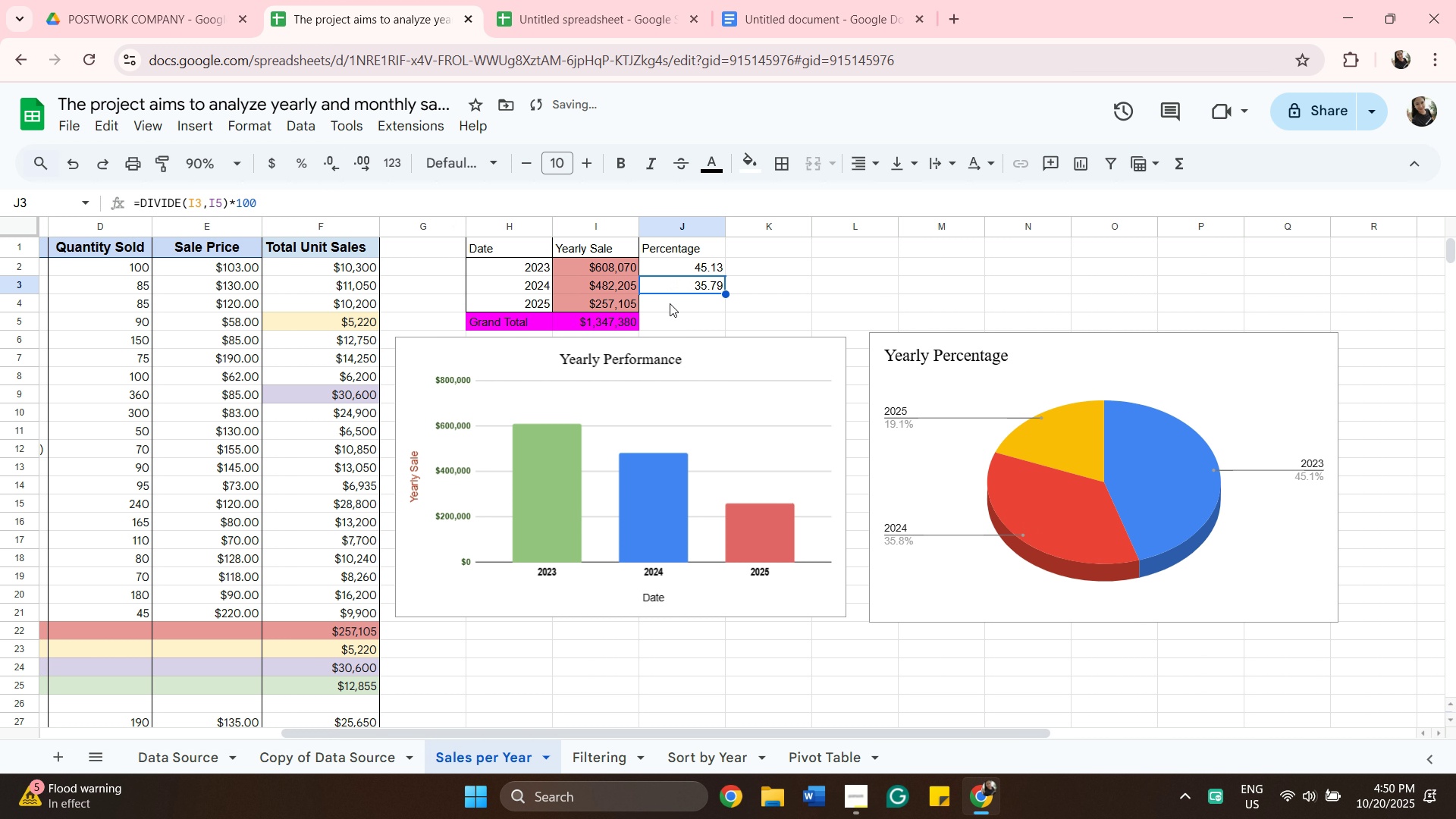 
left_click([670, 303])
 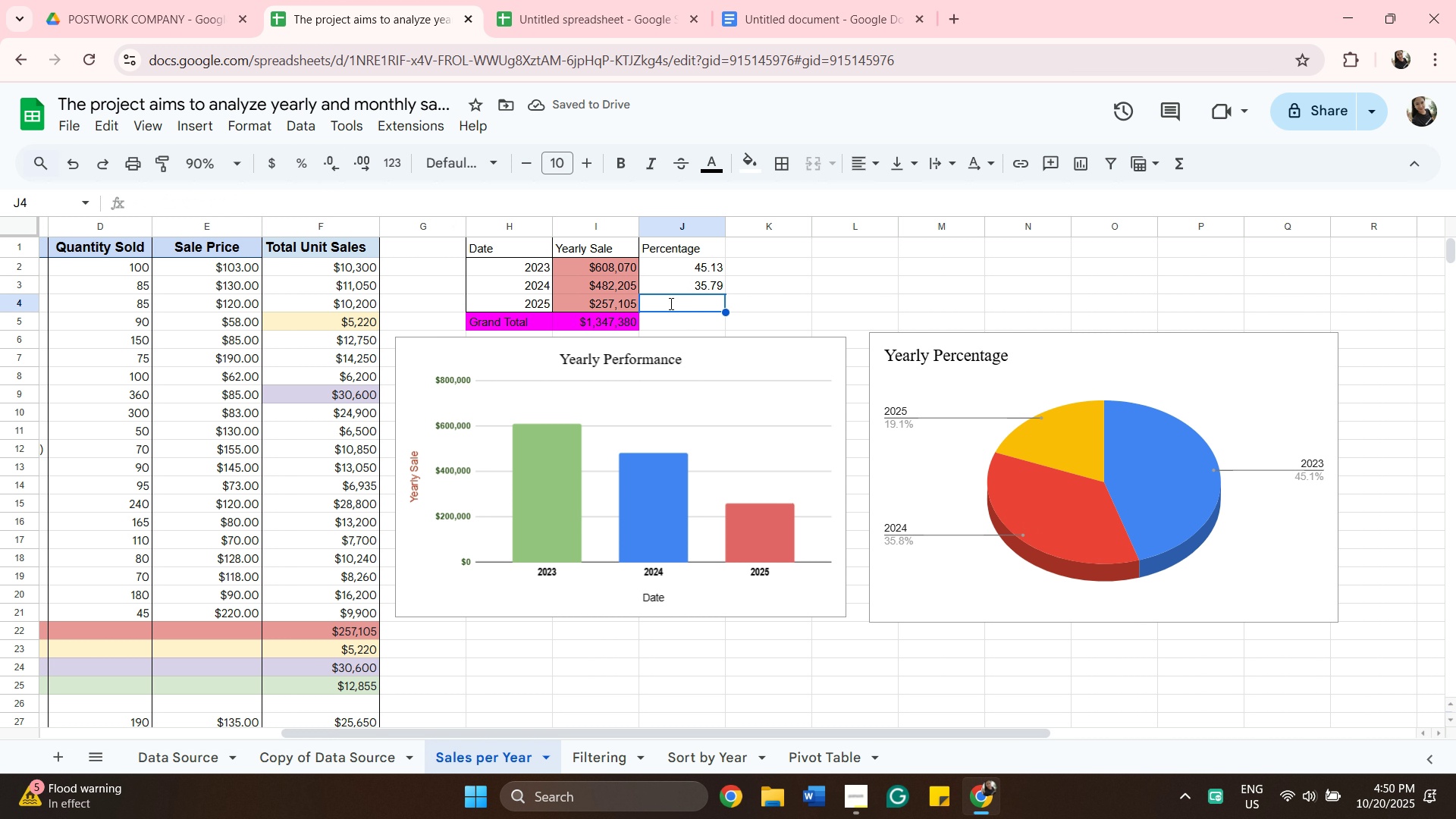 
type(=dr)
key(Backspace)
type(e)
key(Backspace)
type(ivid)
 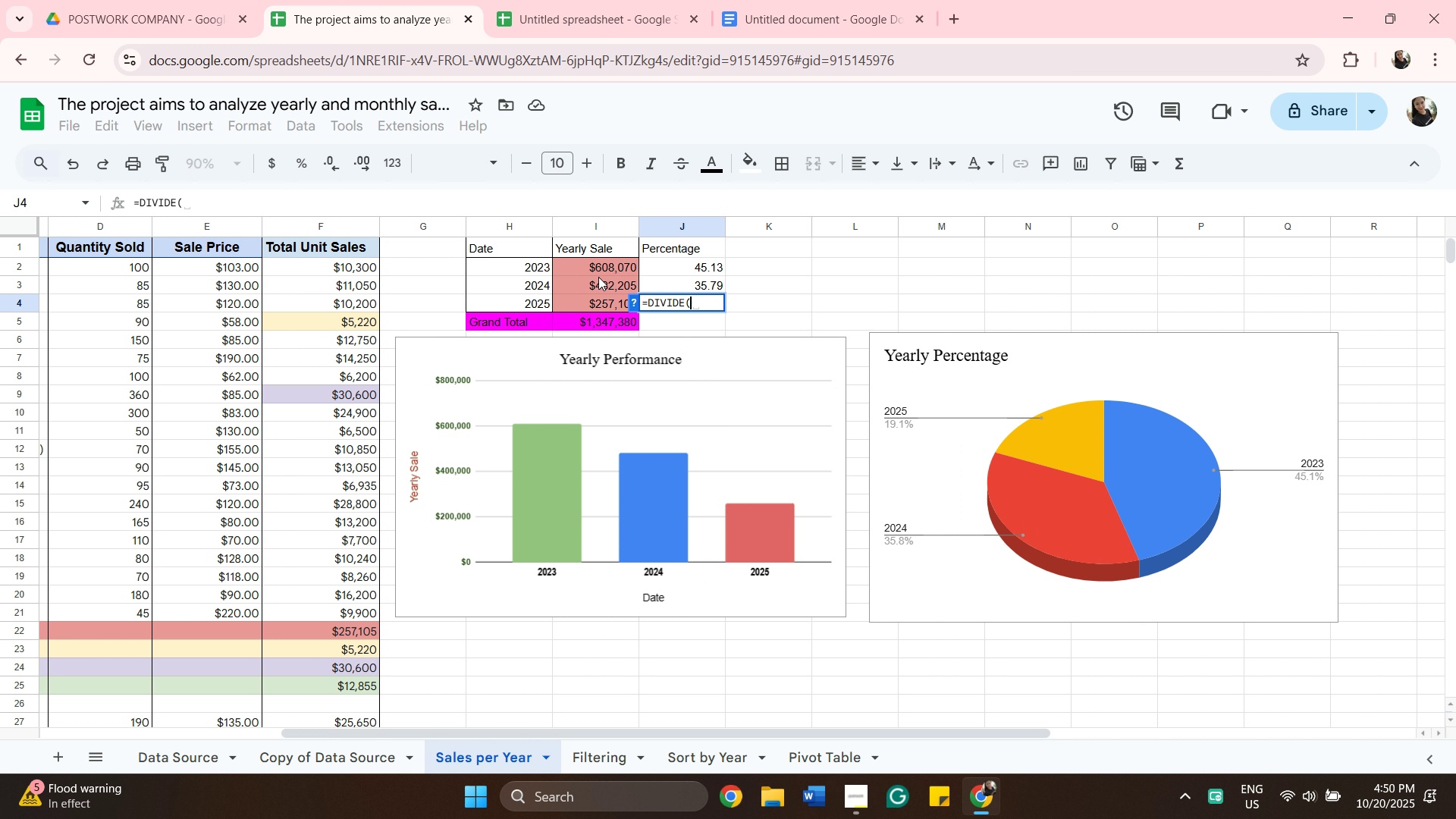 
left_click([598, 269])
 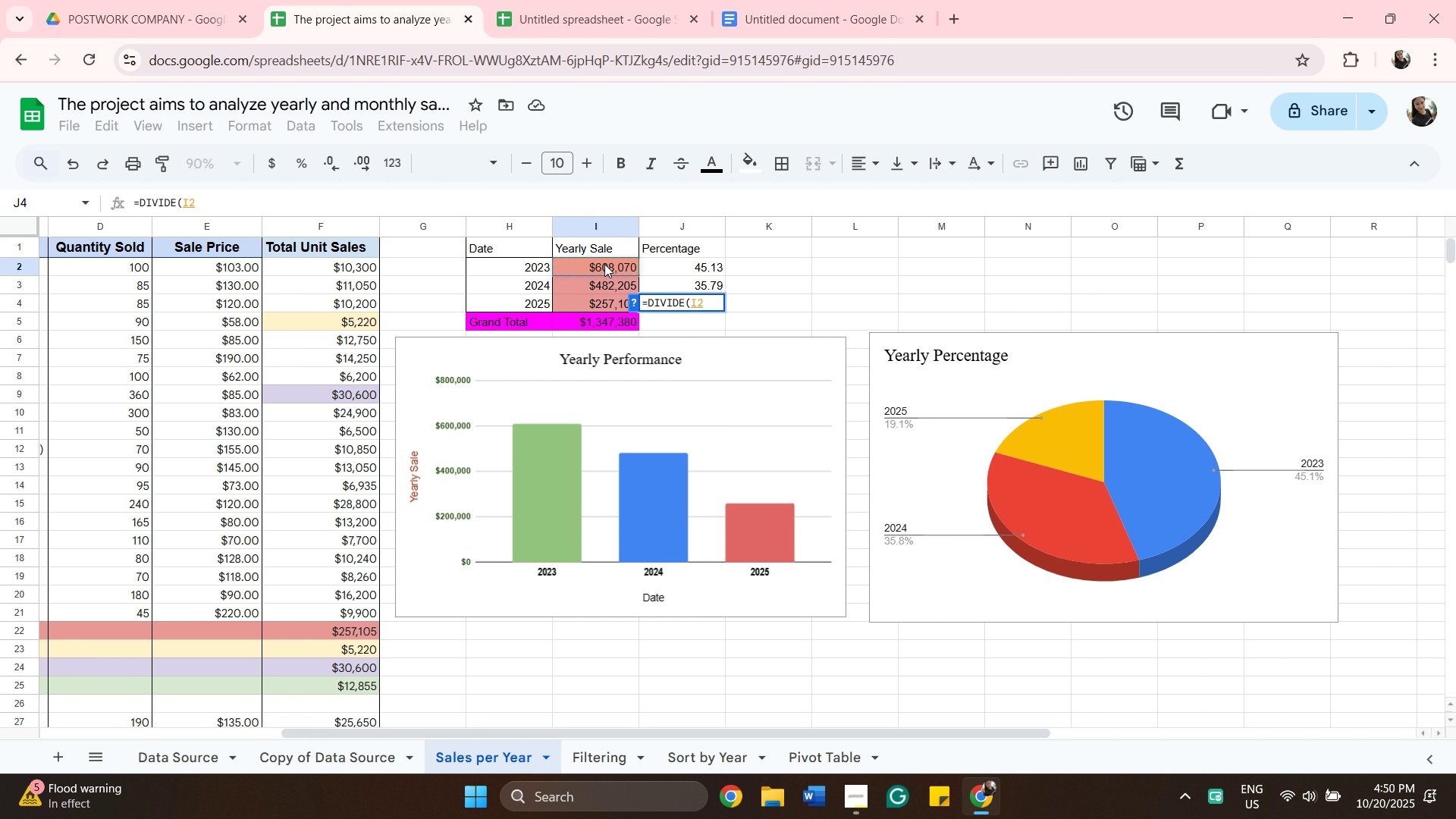 
key(Backspace)
 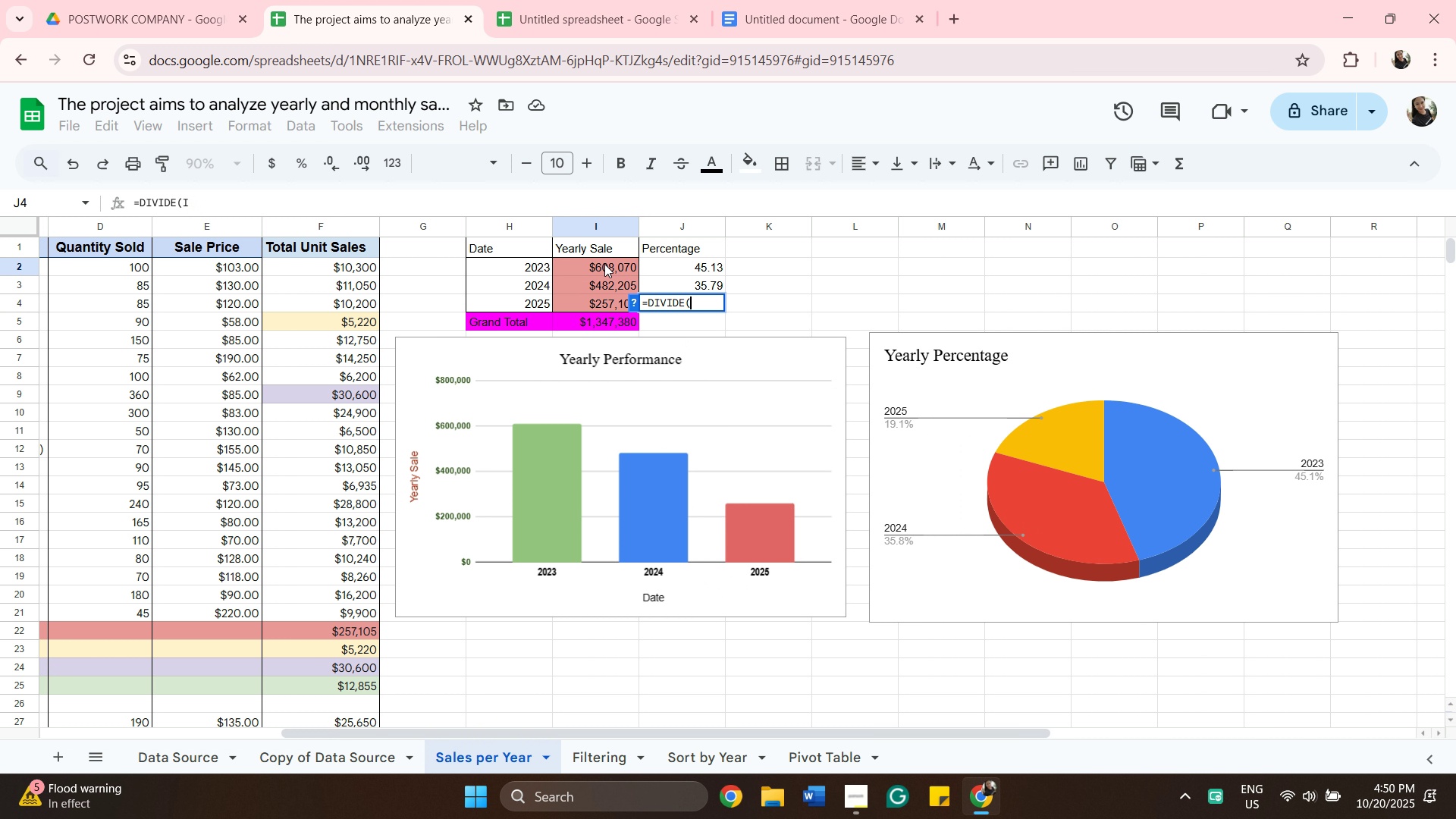 
key(Backspace)
 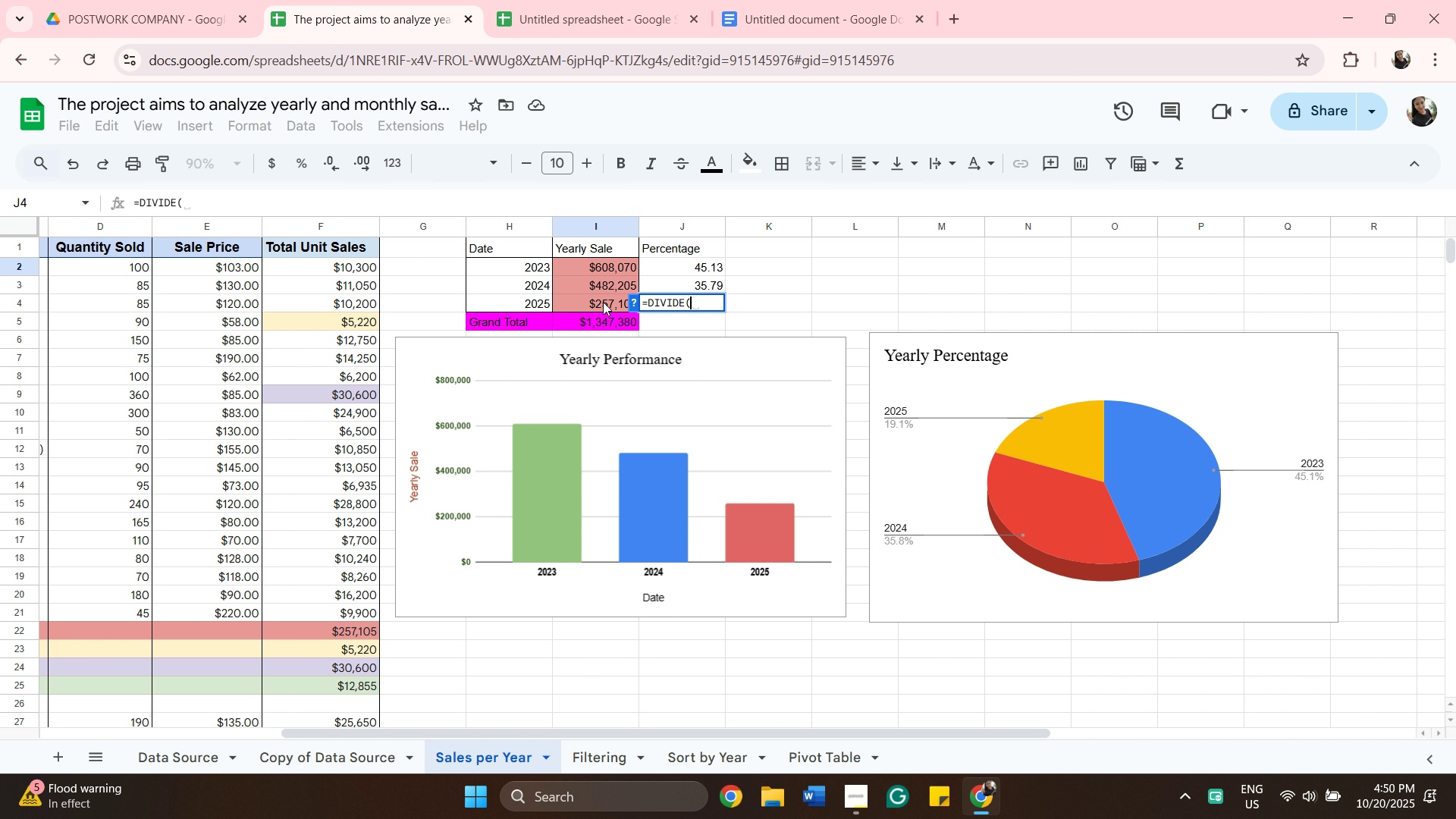 
left_click([603, 302])
 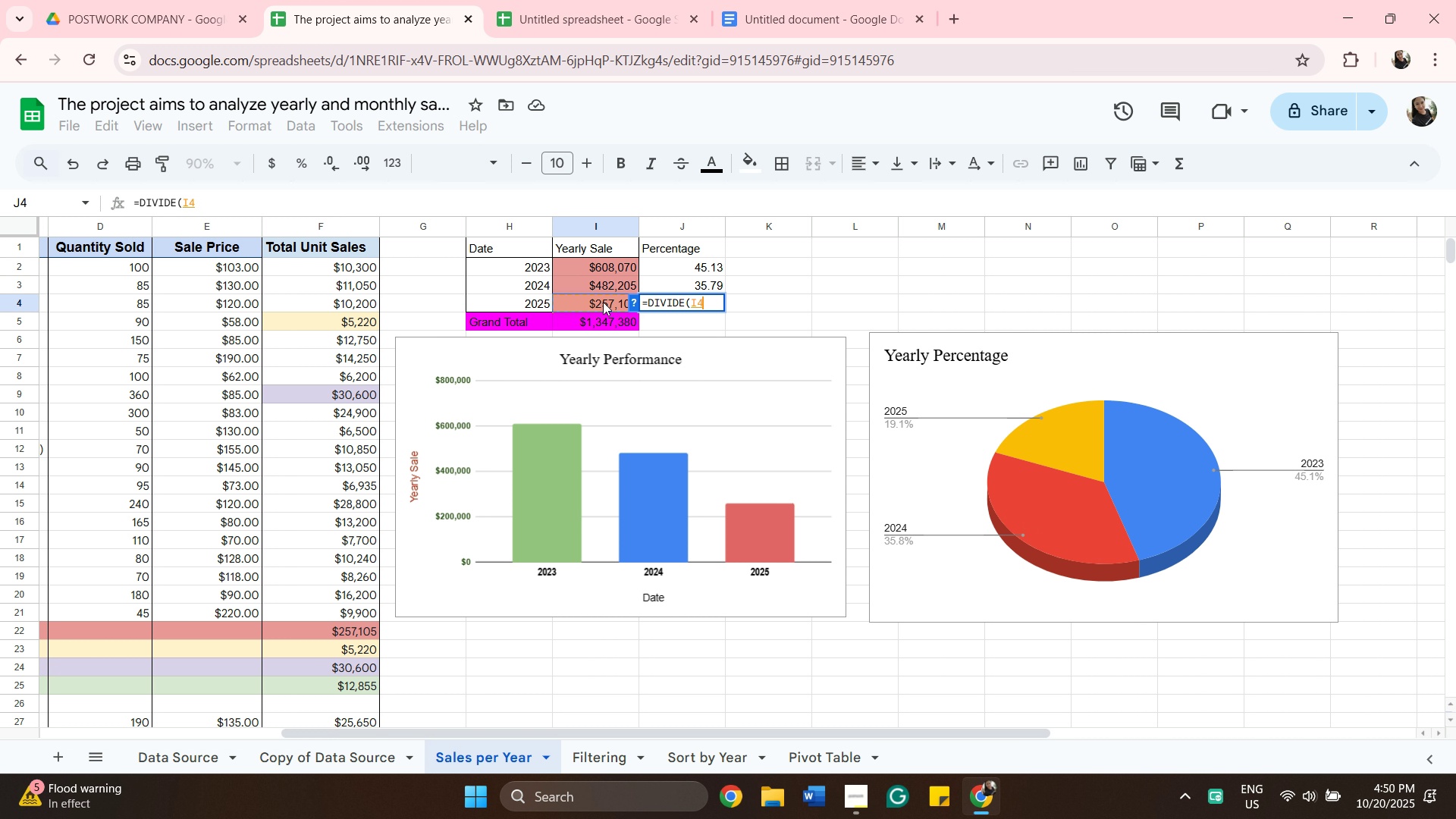 
key(Comma)
 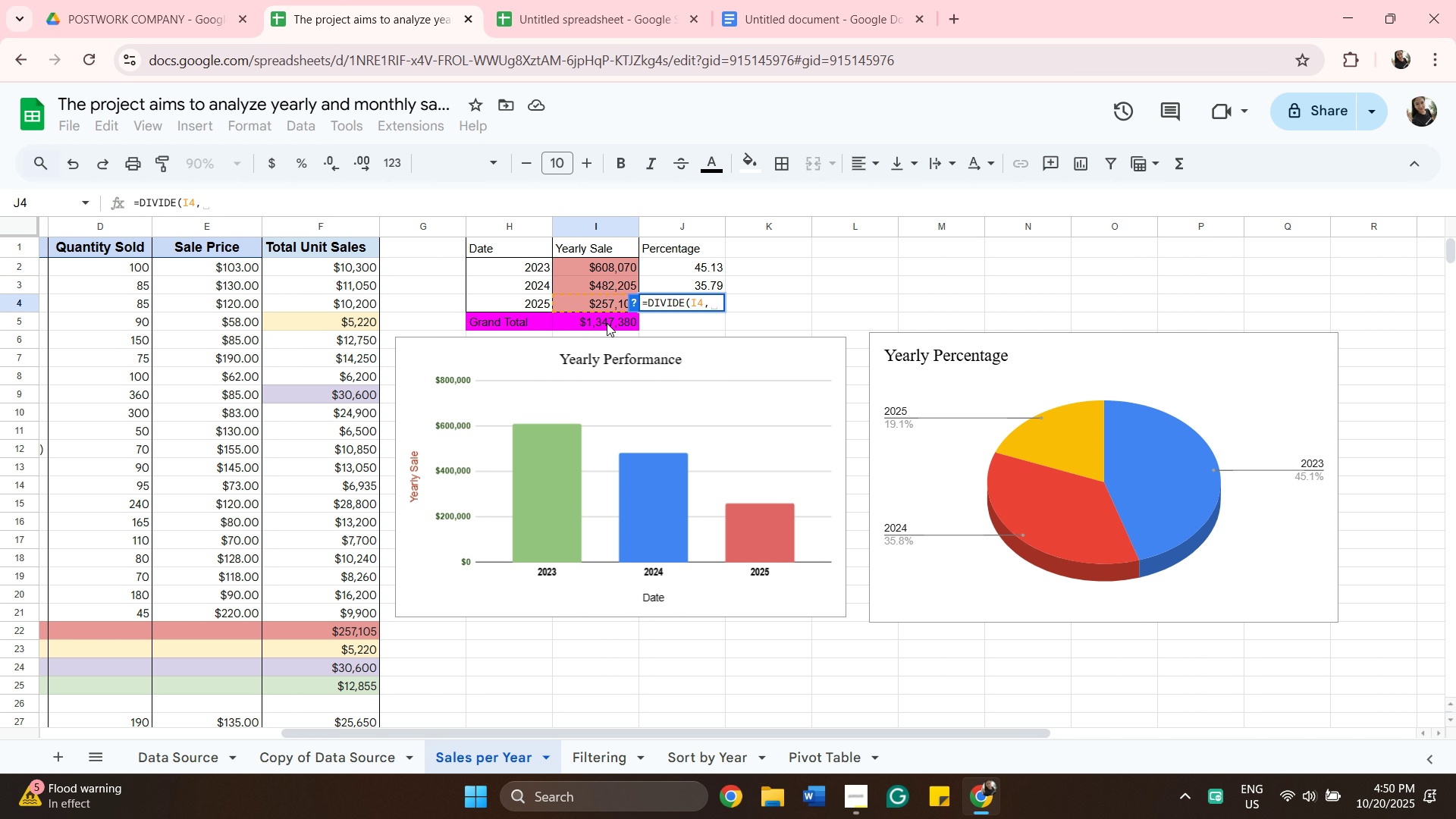 
left_click([607, 323])
 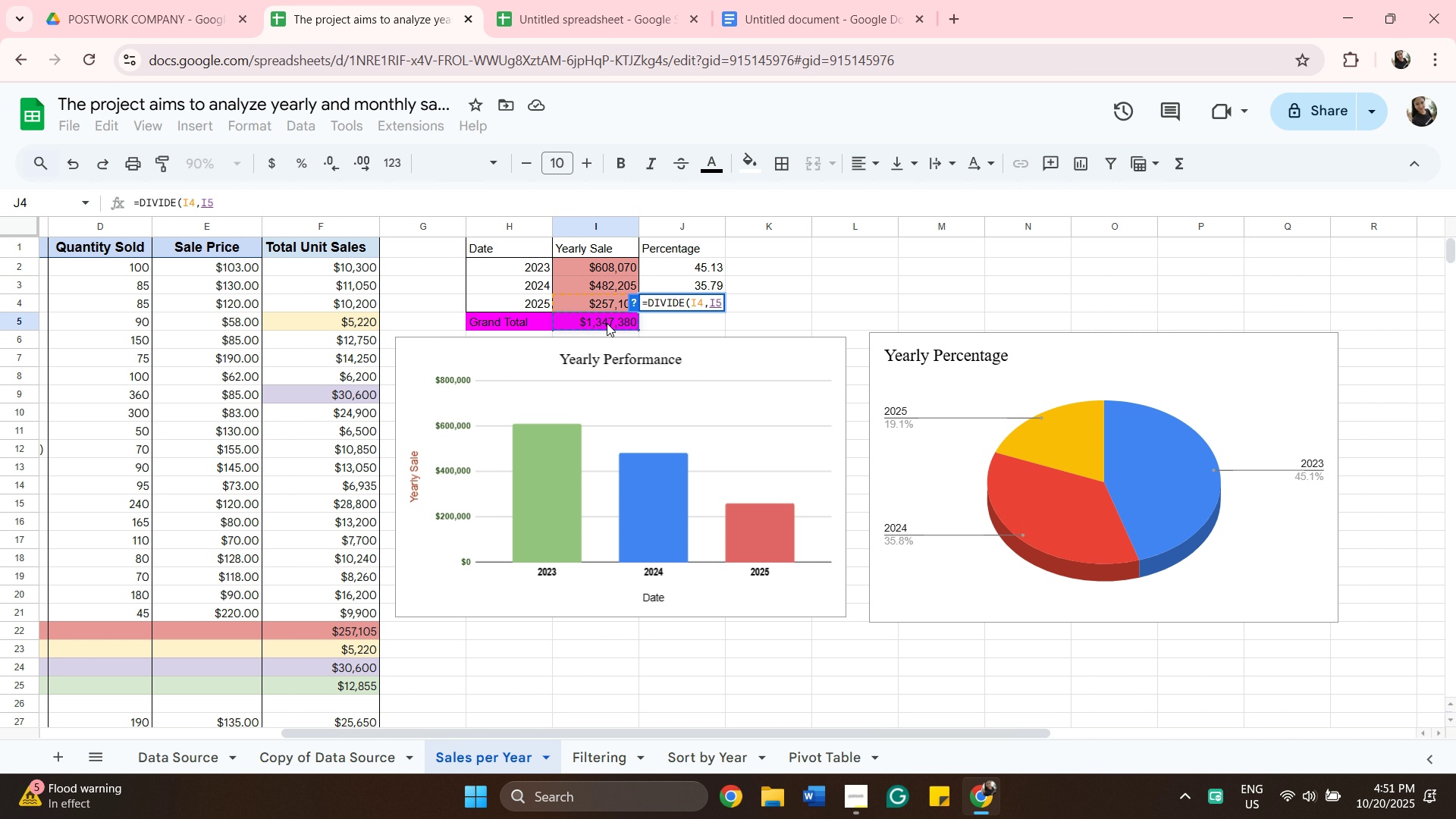 
type()*100)
 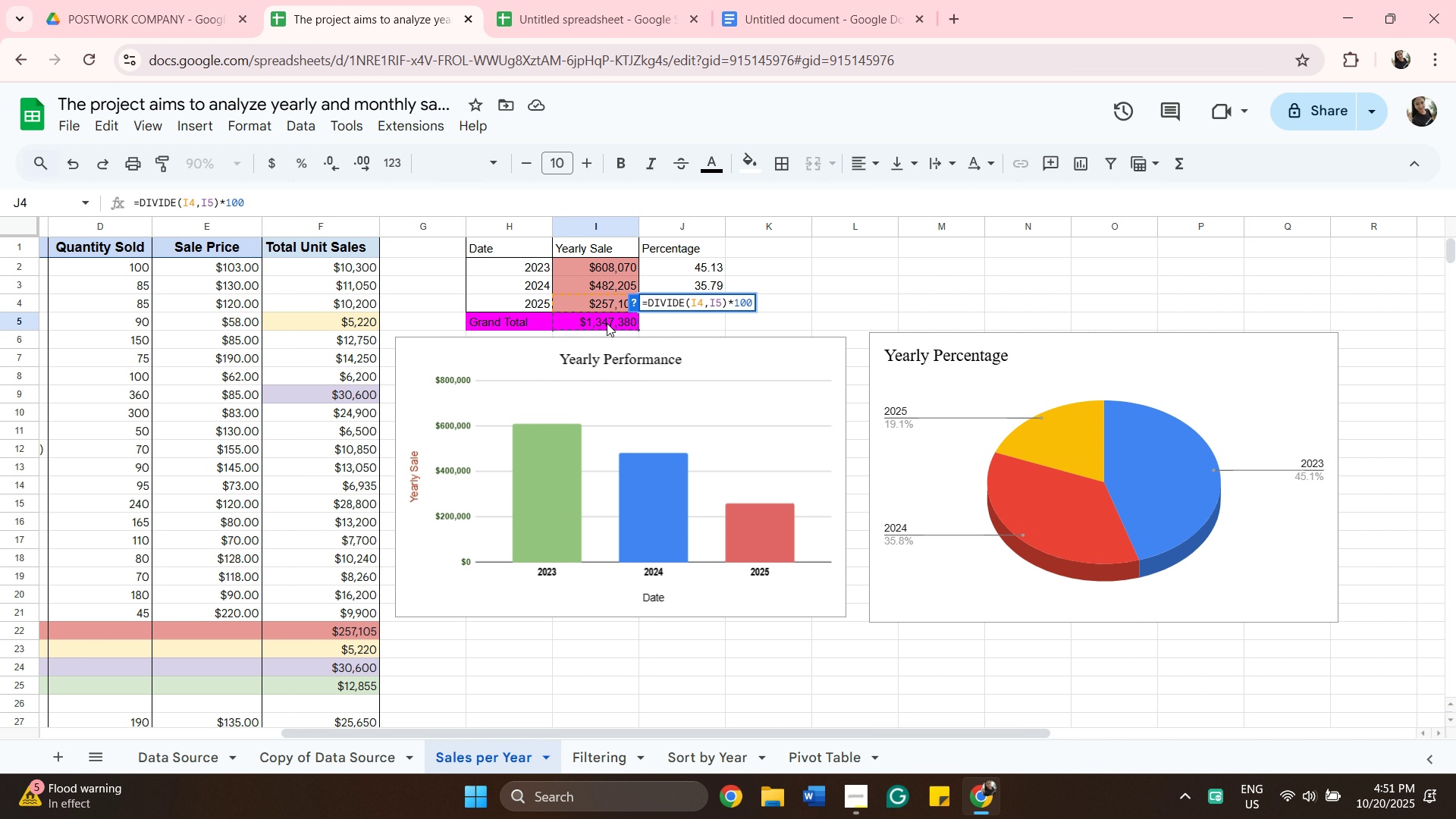 
key(Enter)
 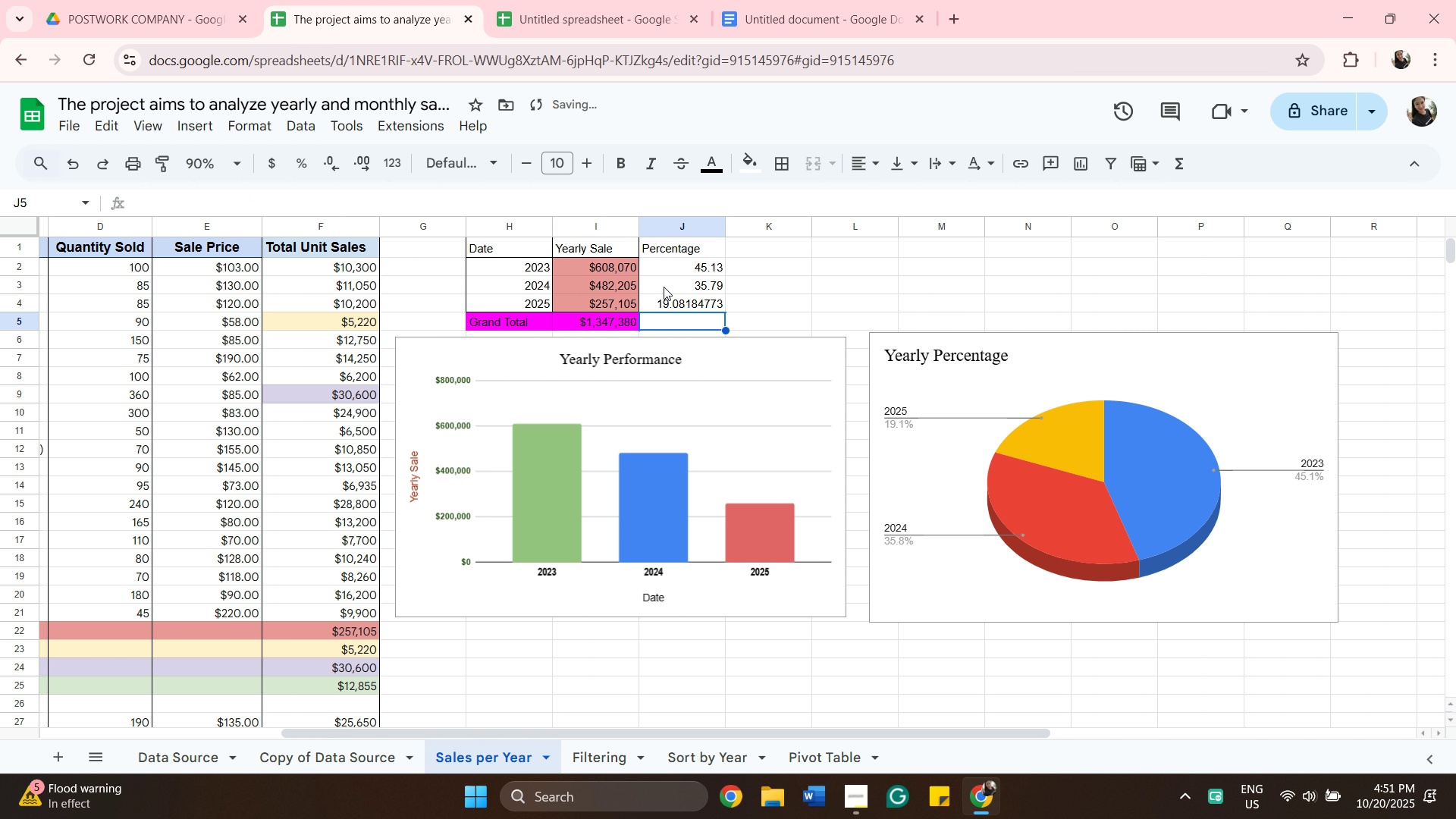 
left_click([667, 303])
 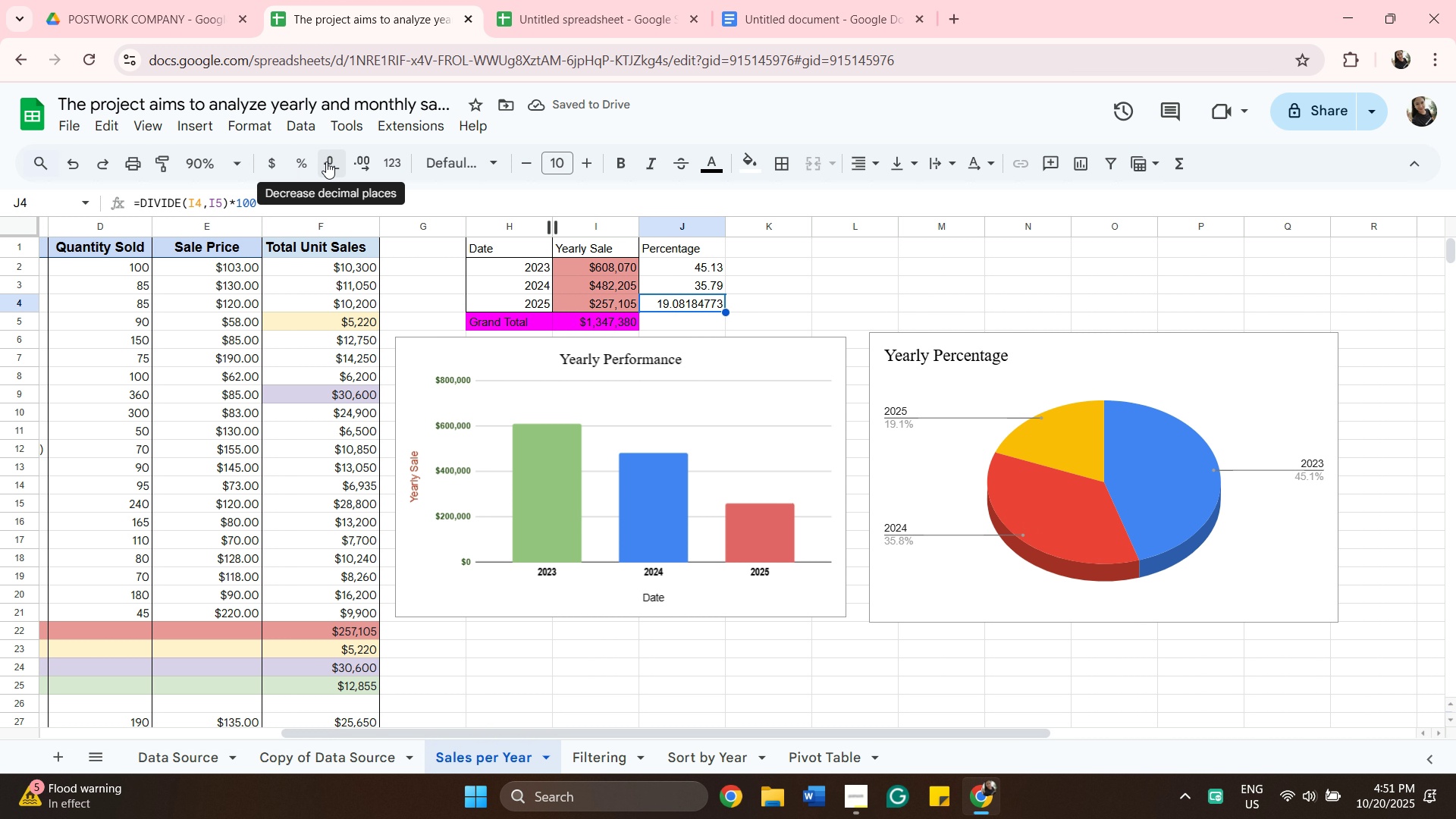 
double_click([326, 162])
 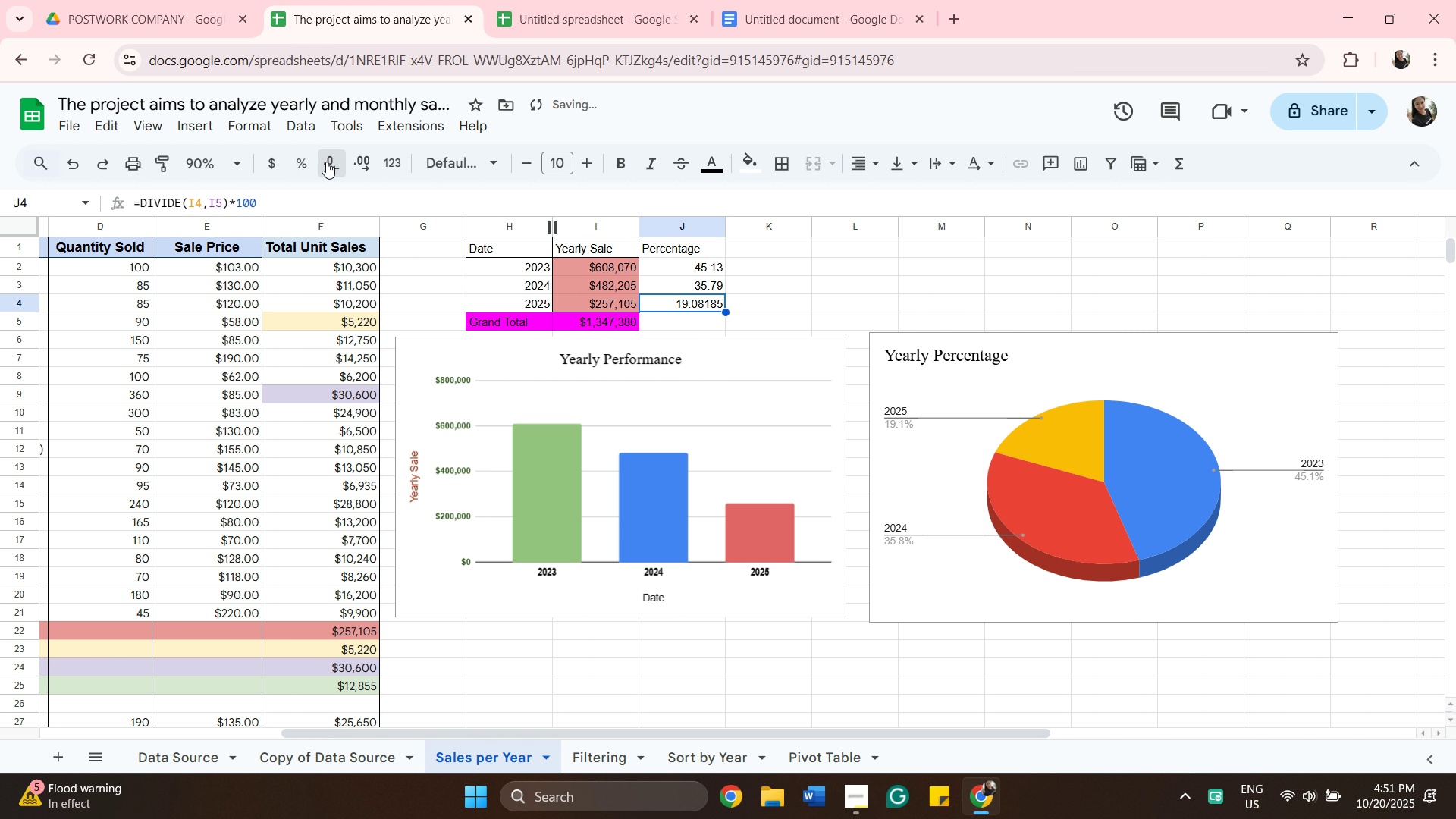 
triple_click([326, 162])
 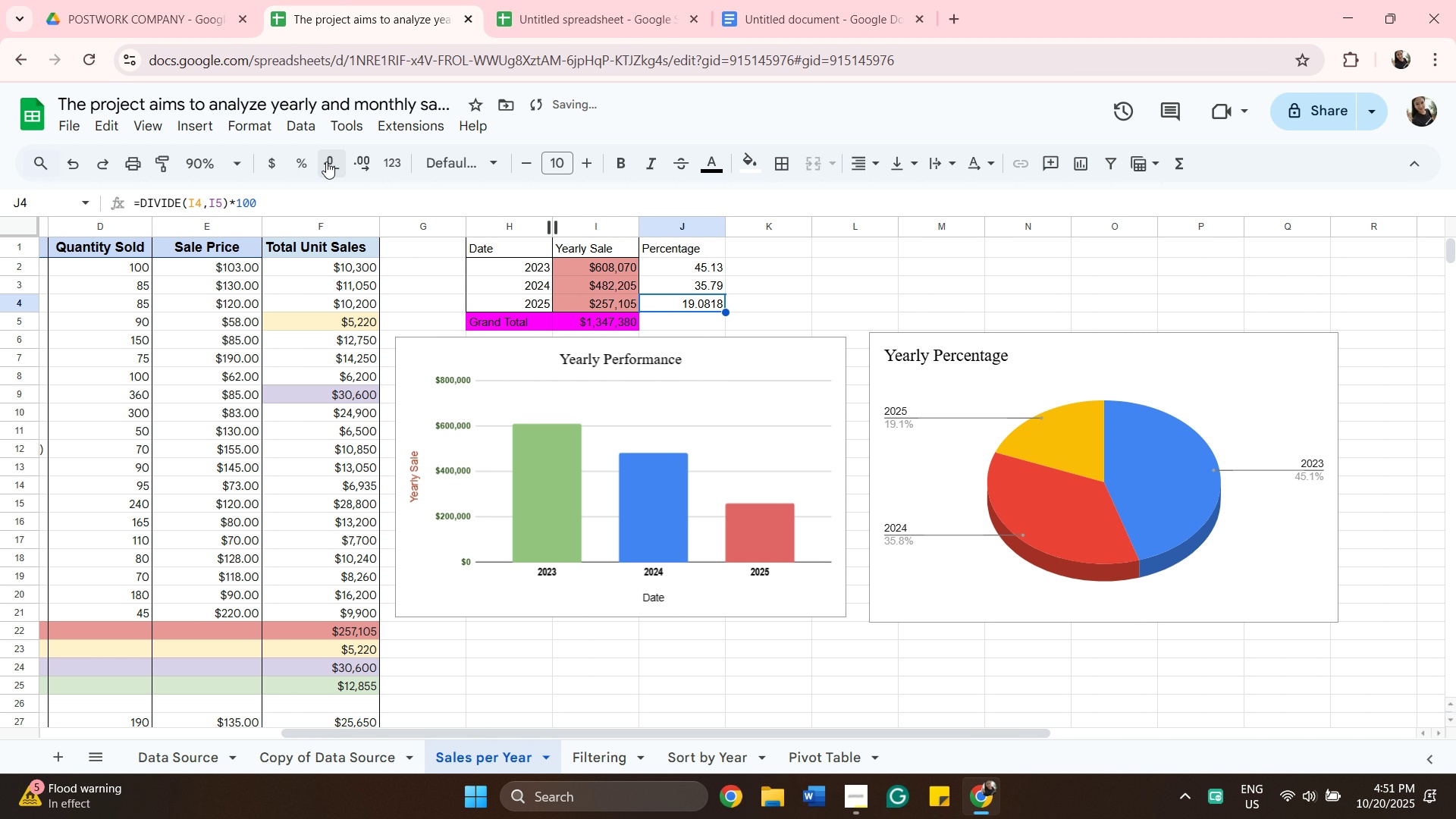 
triple_click([326, 162])
 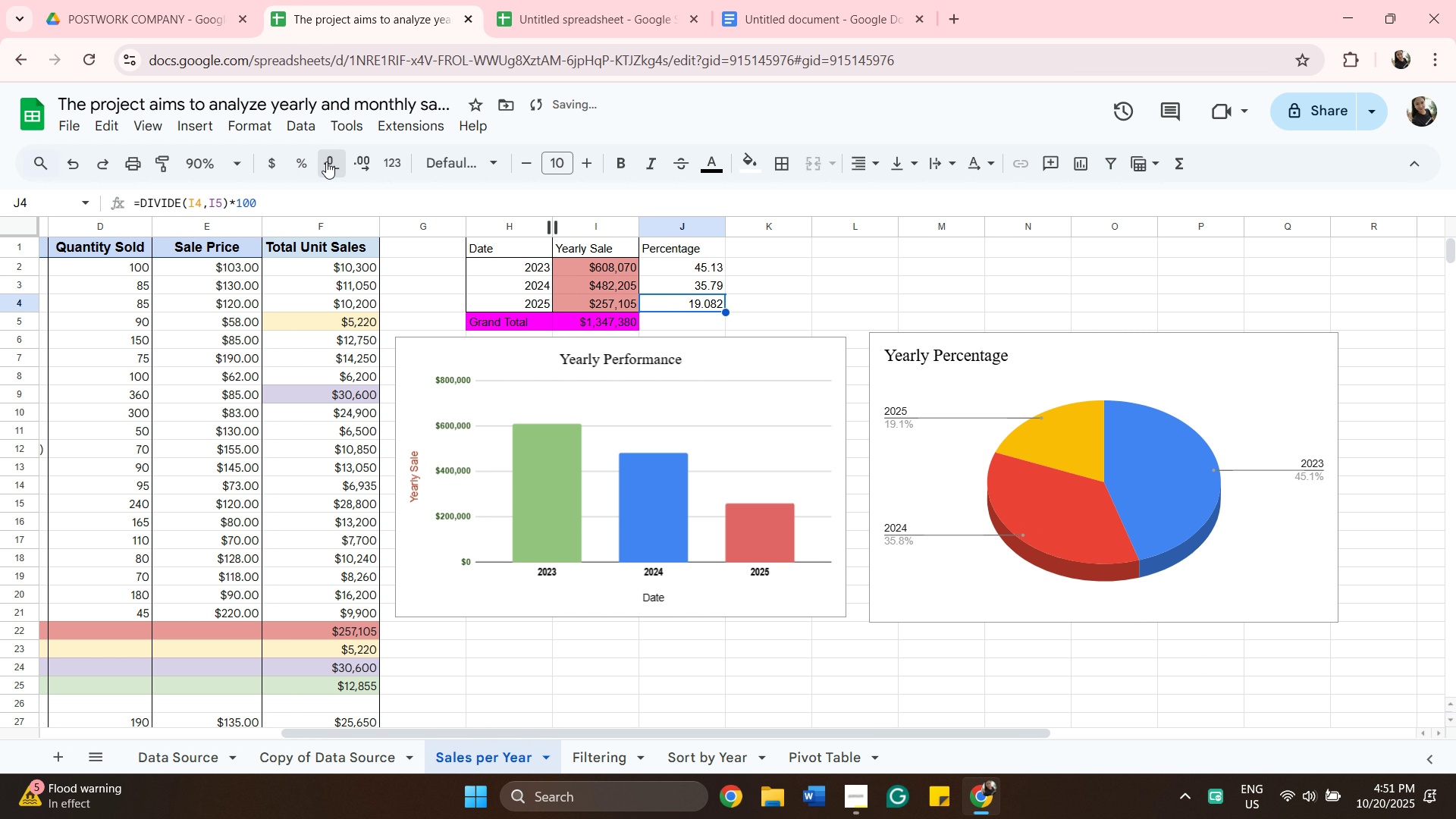 
double_click([326, 162])
 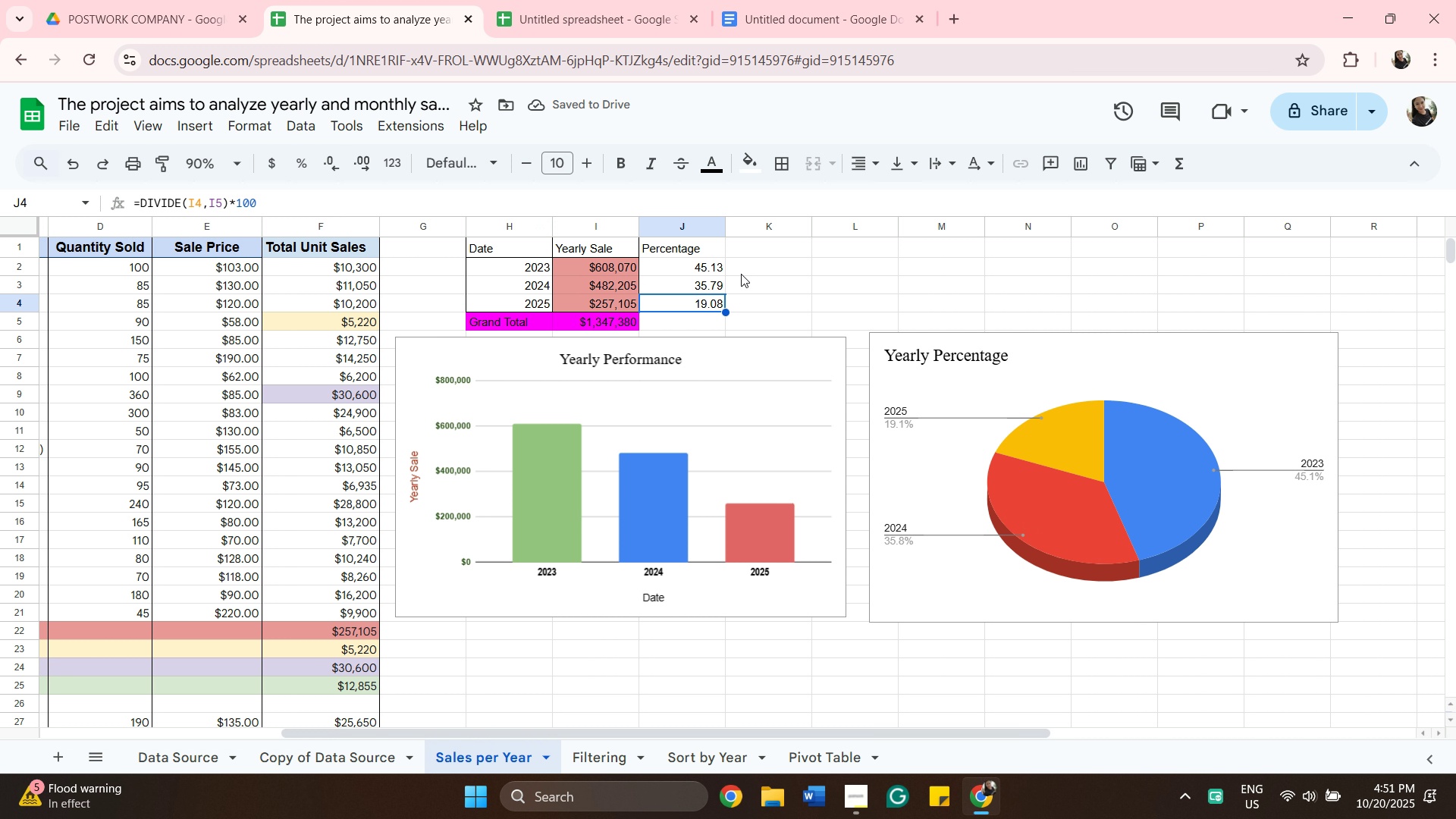 
wait(5.81)
 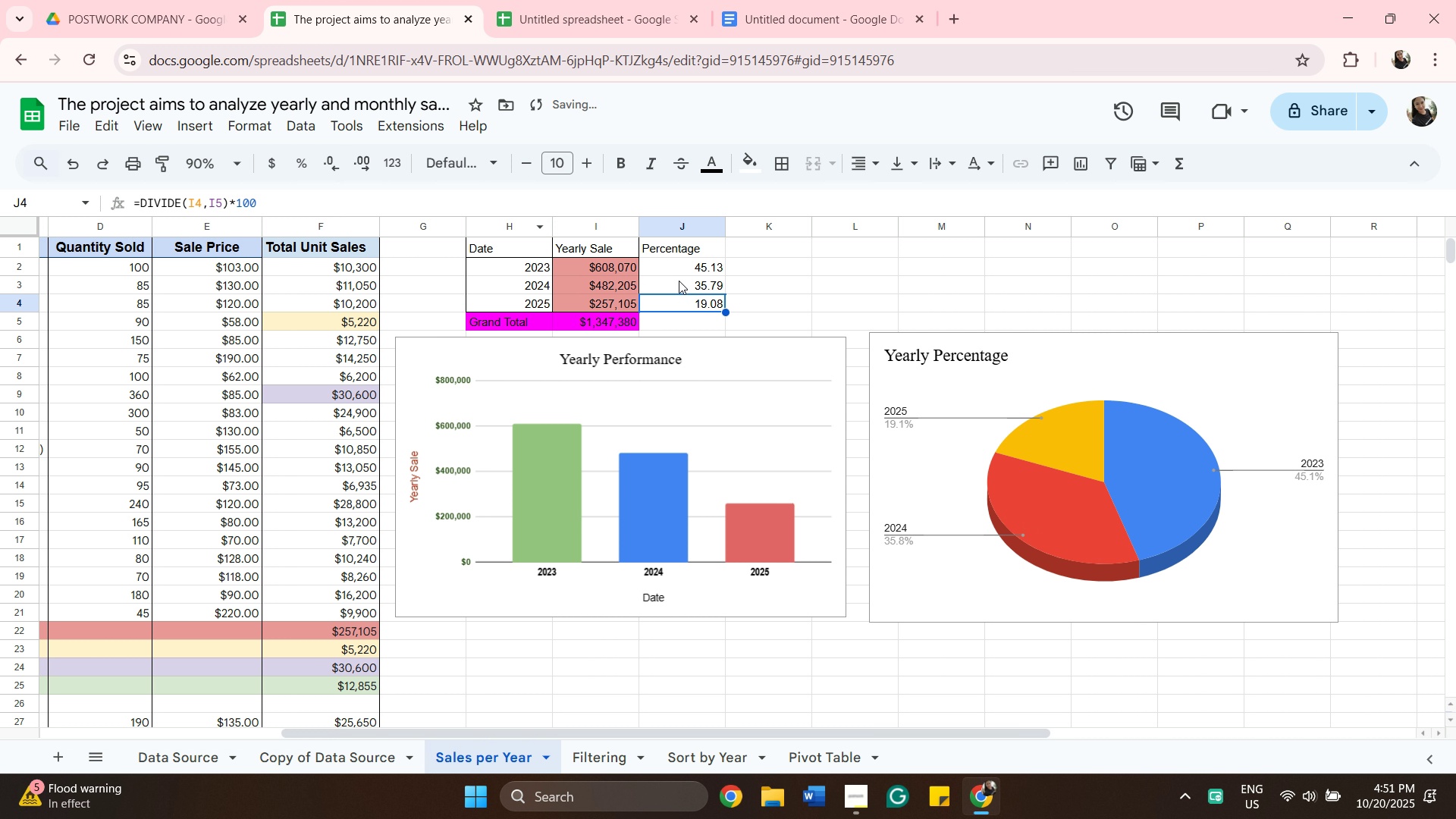 
left_click([739, 270])
 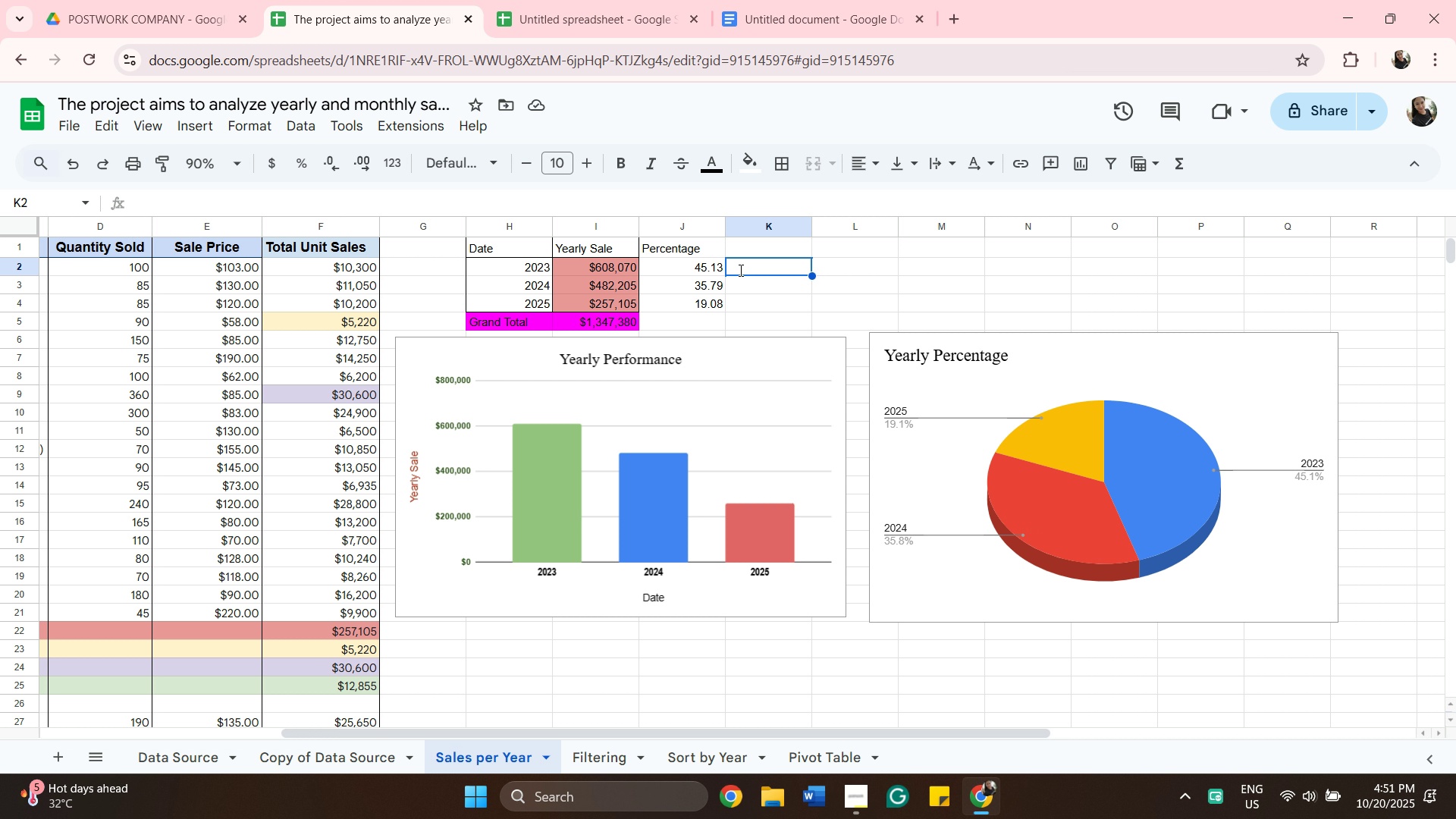 
wait(5.1)
 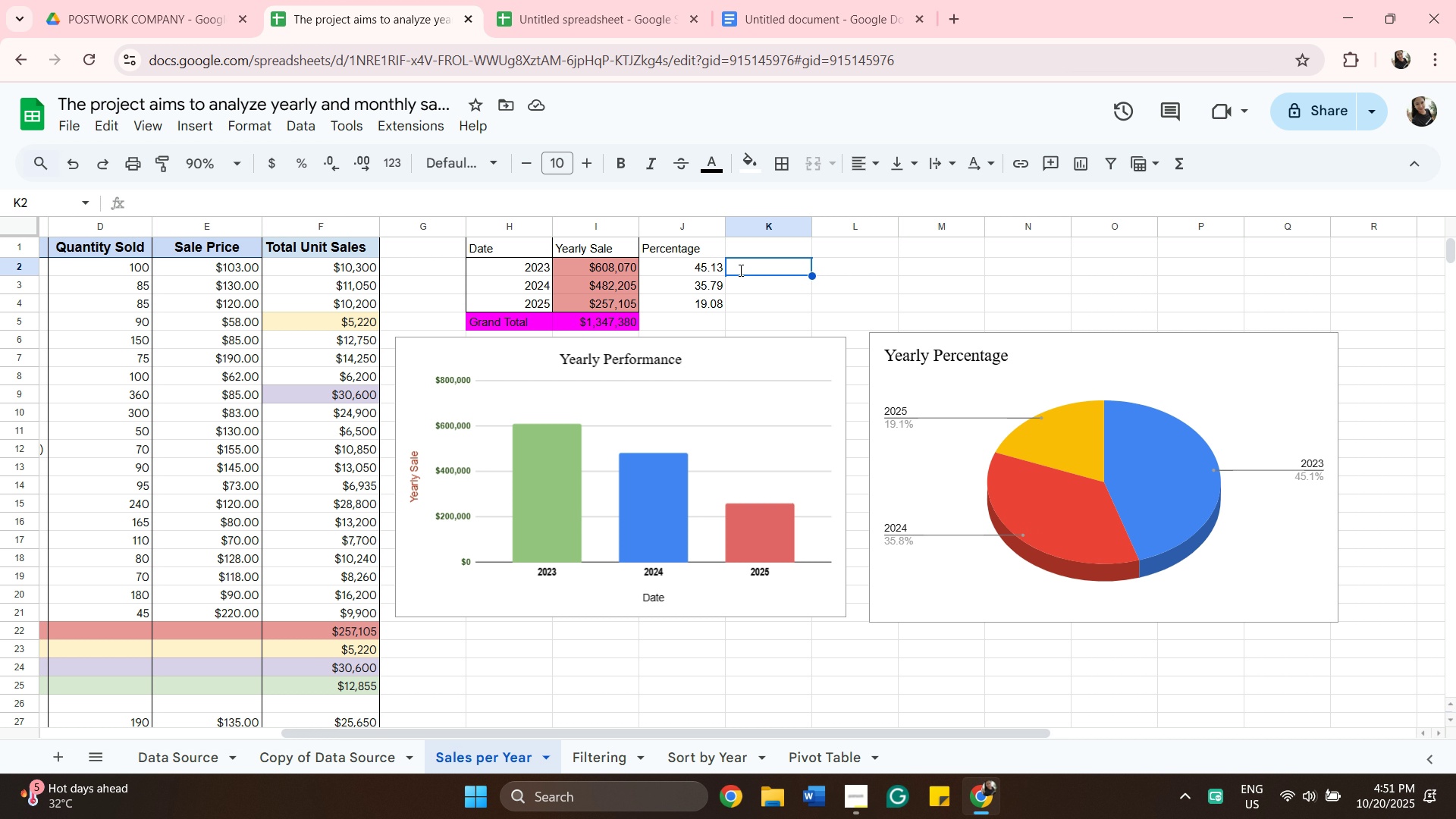 
key(Shift+5)
 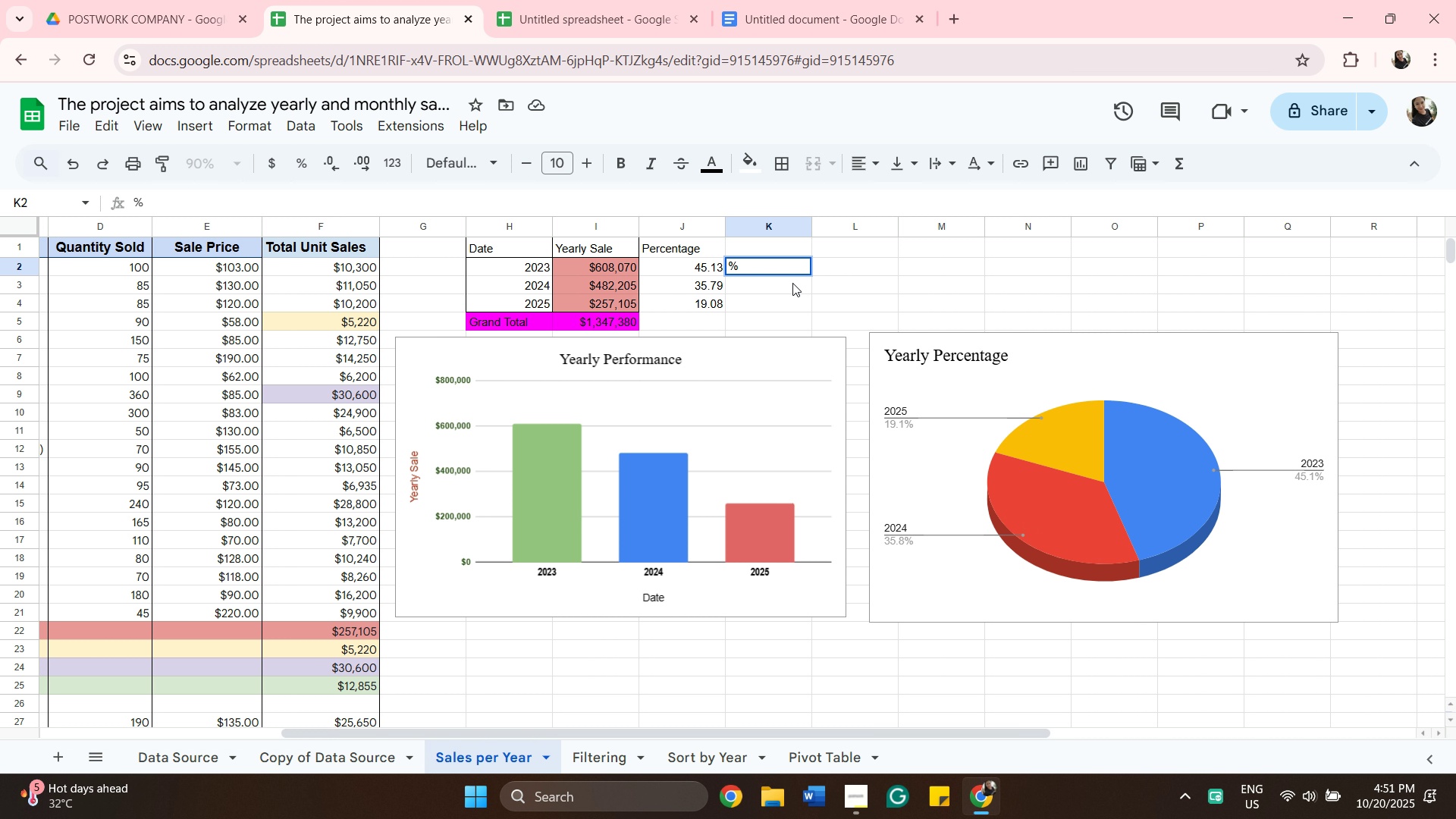 
left_click([795, 297])
 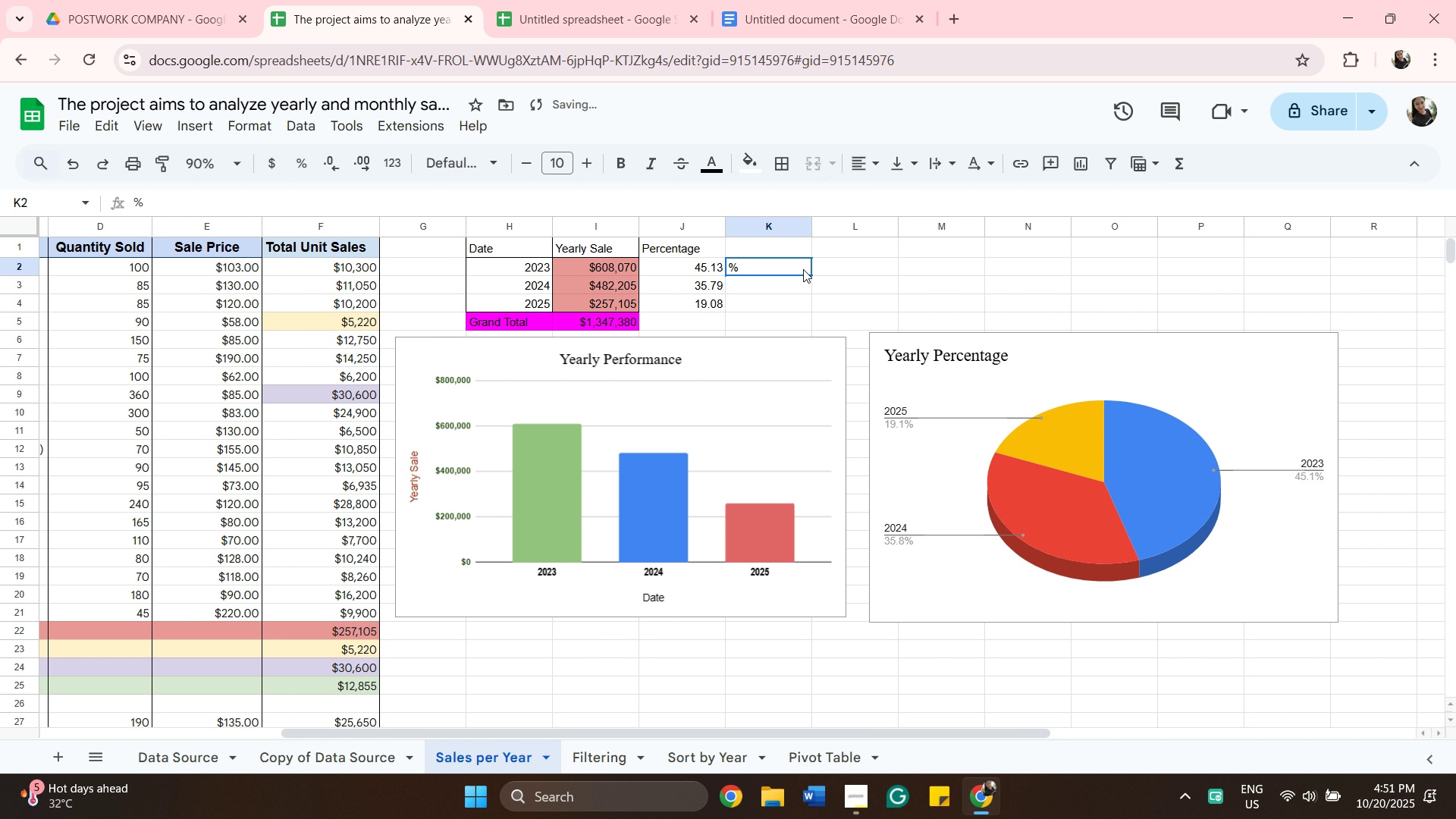 
left_click([803, 269])
 